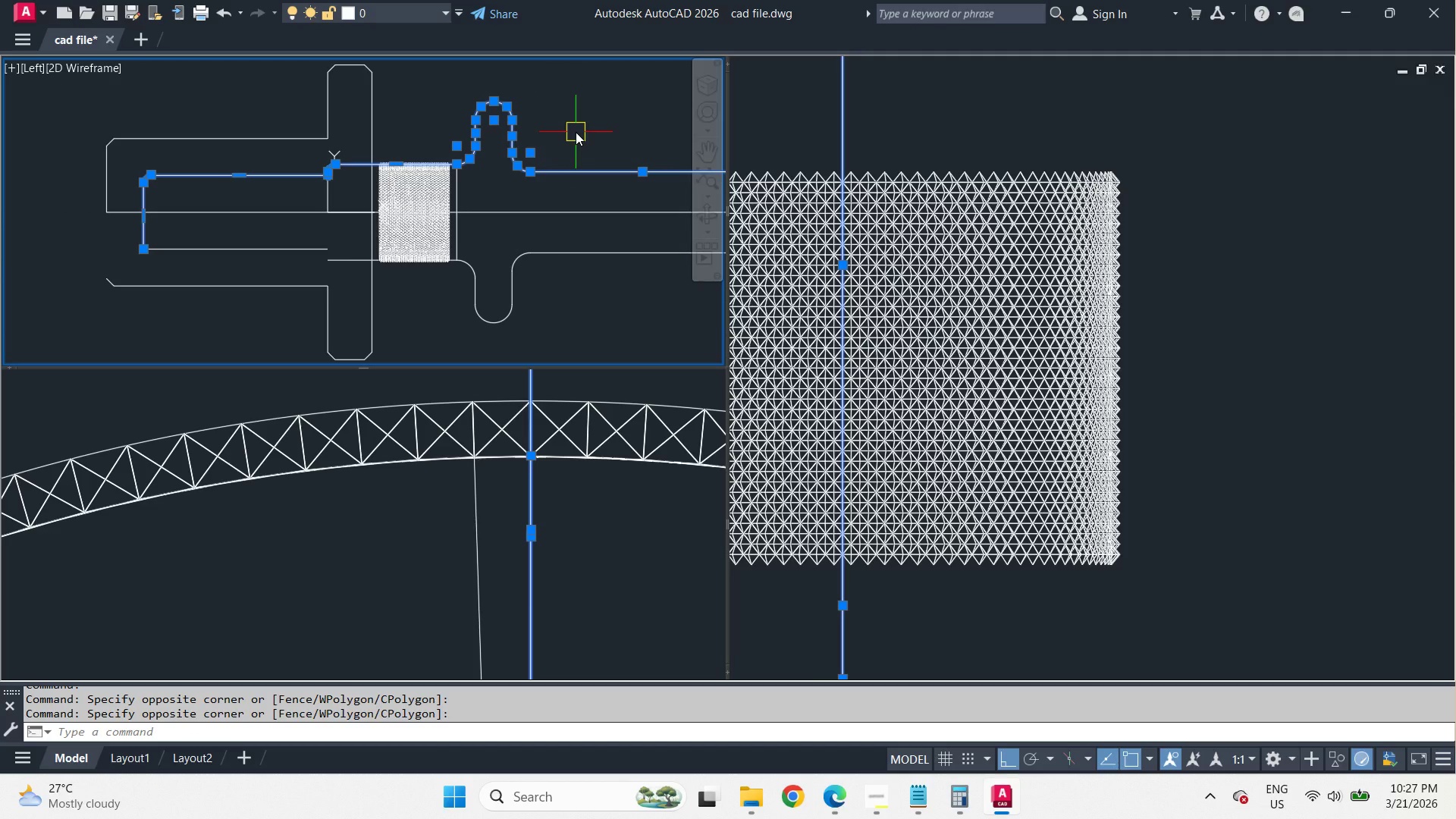 
key(J)
 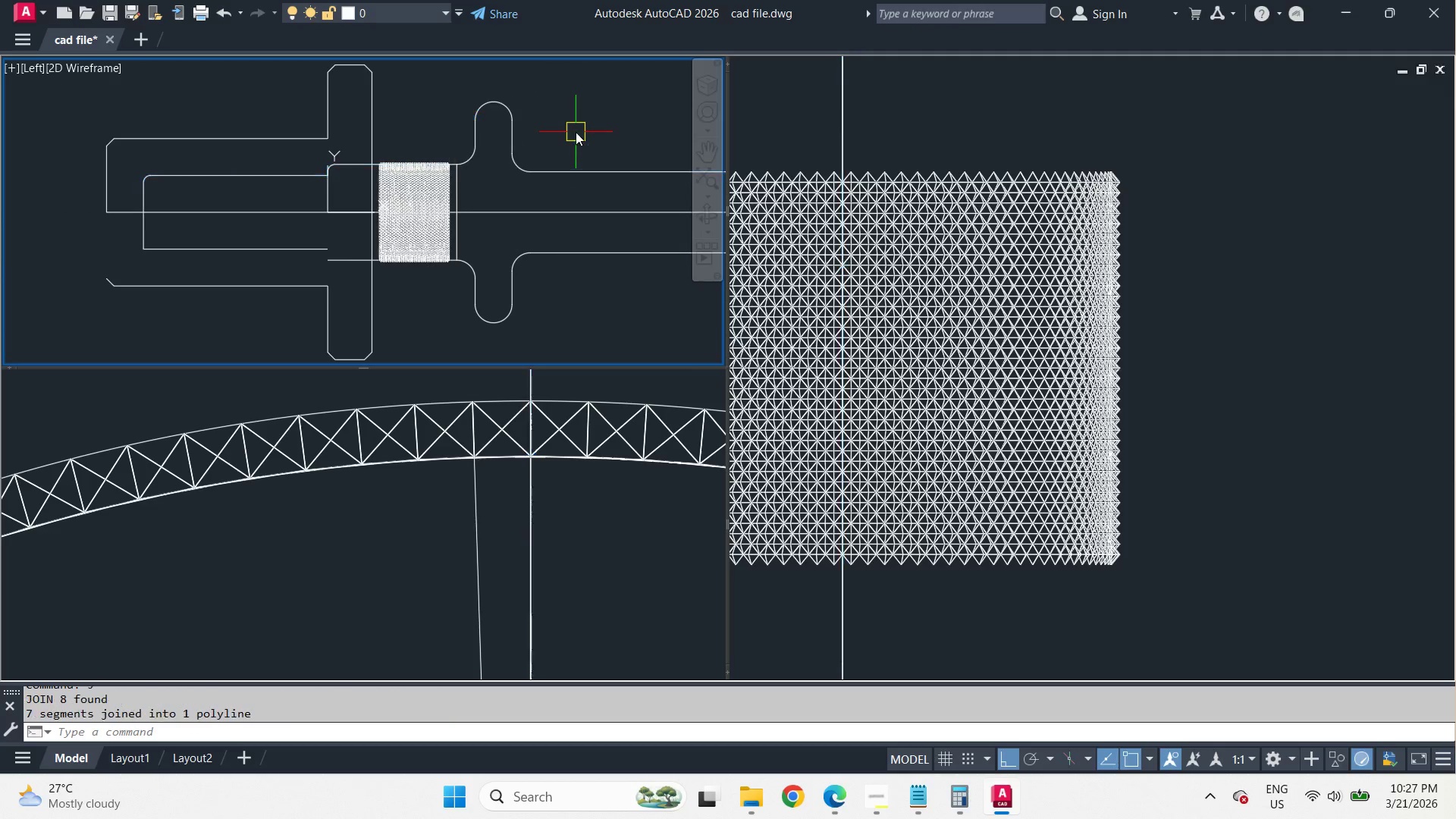 
key(Space)
 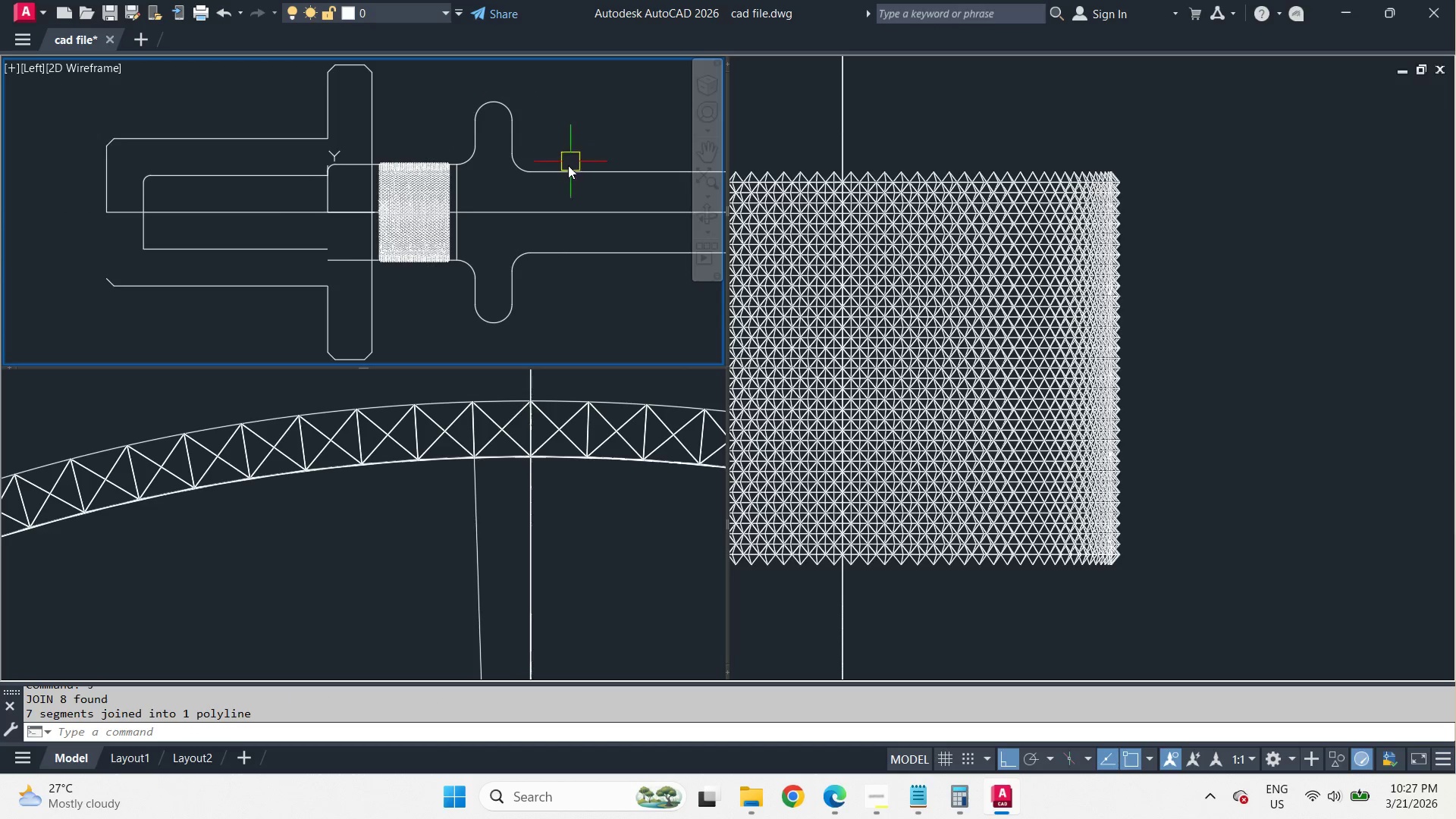 
scroll: coordinate [565, 170], scroll_direction: down, amount: 1.0
 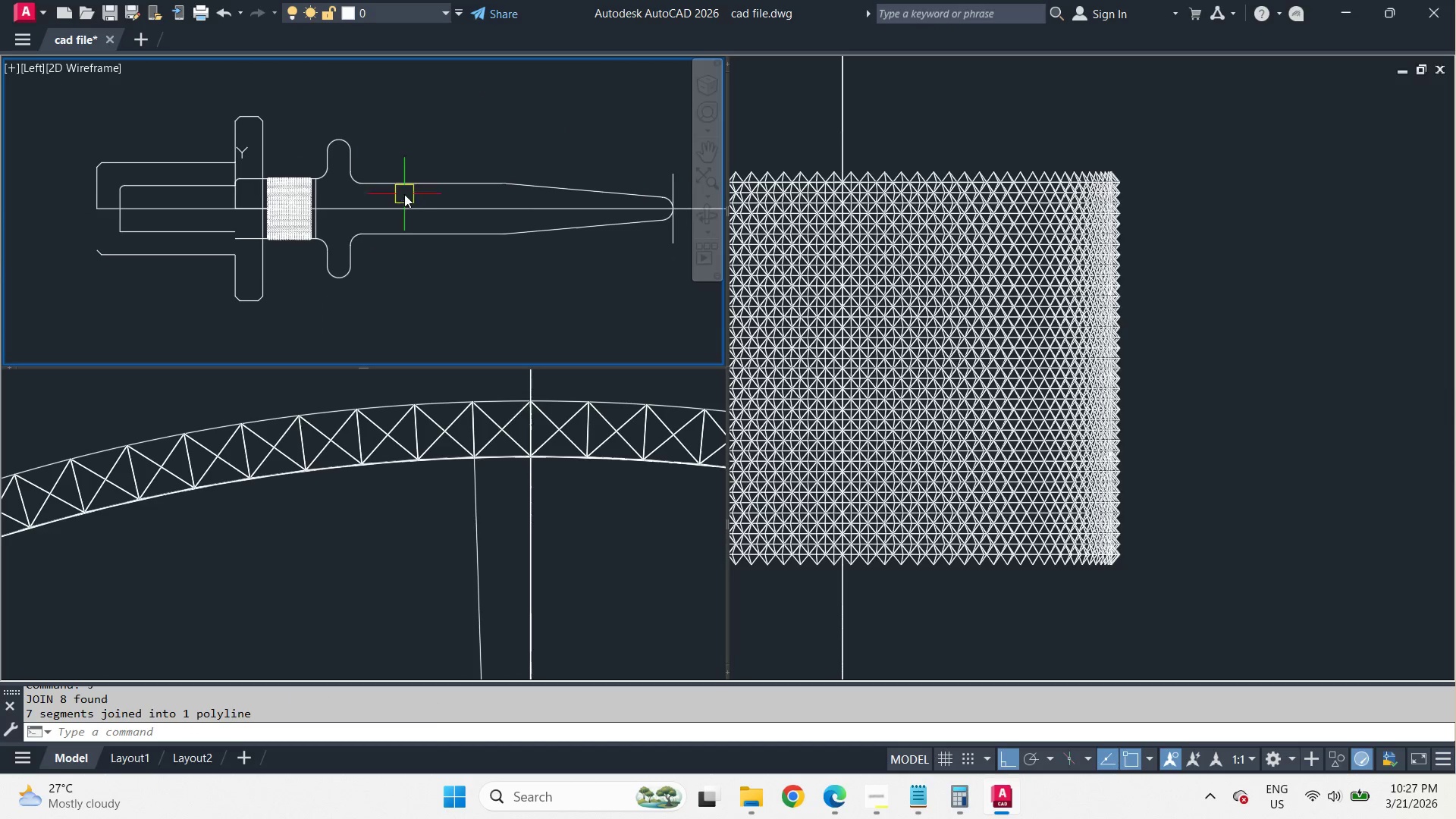 
scroll: coordinate [529, 166], scroll_direction: up, amount: 1.0
 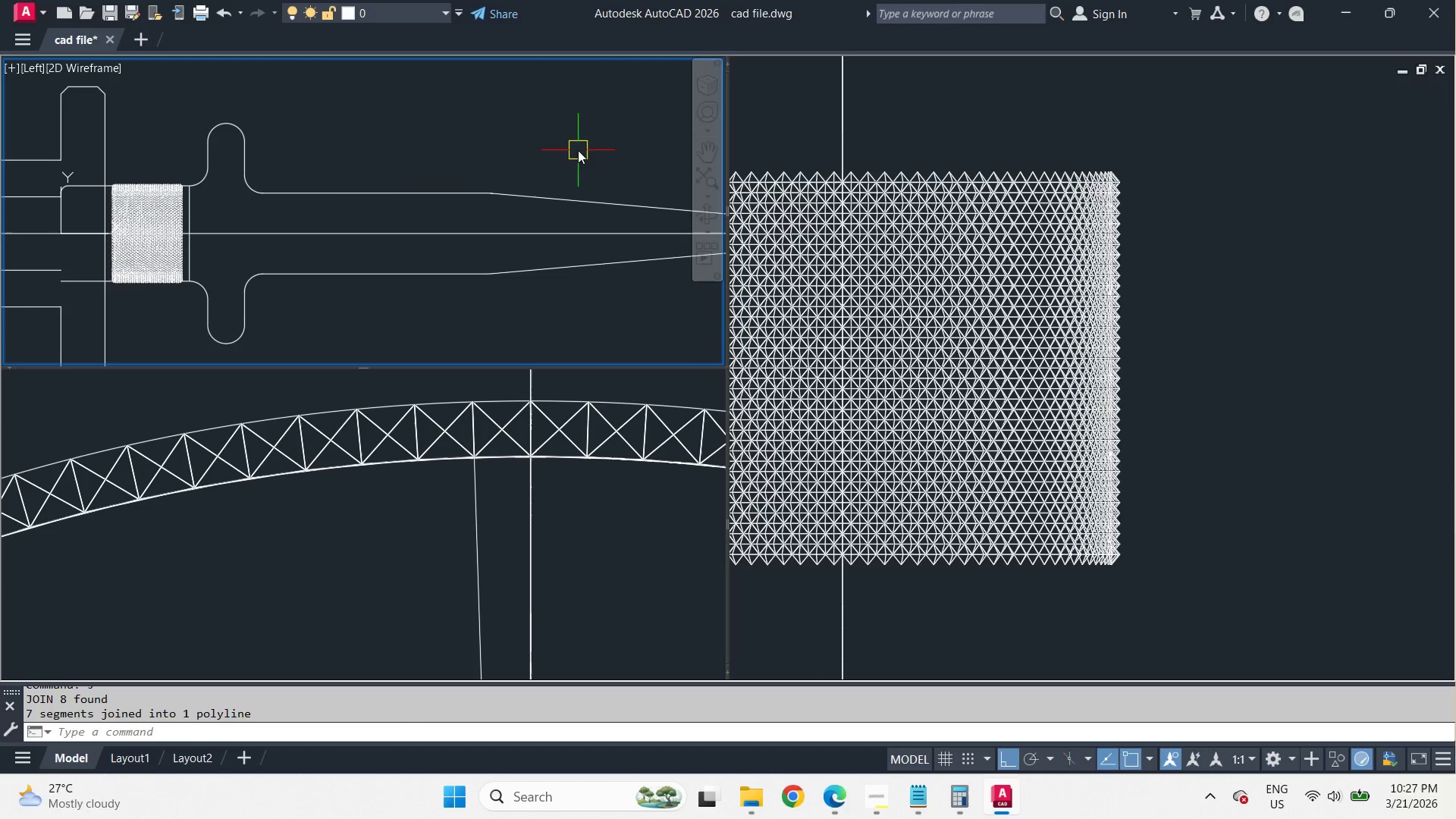 
left_click_drag(start_coordinate=[577, 150], to_coordinate=[504, 191])
 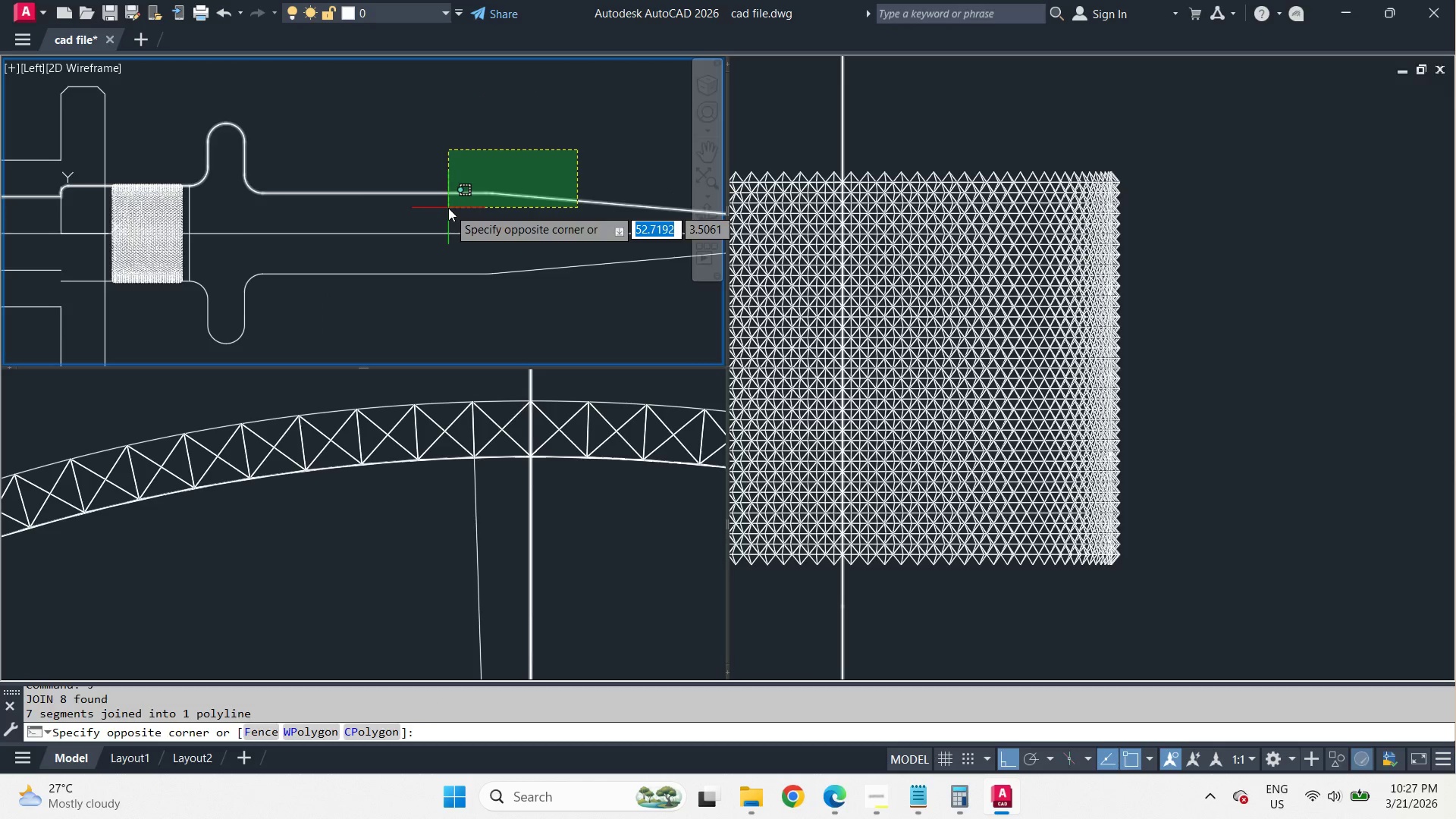 
double_click([448, 208])
 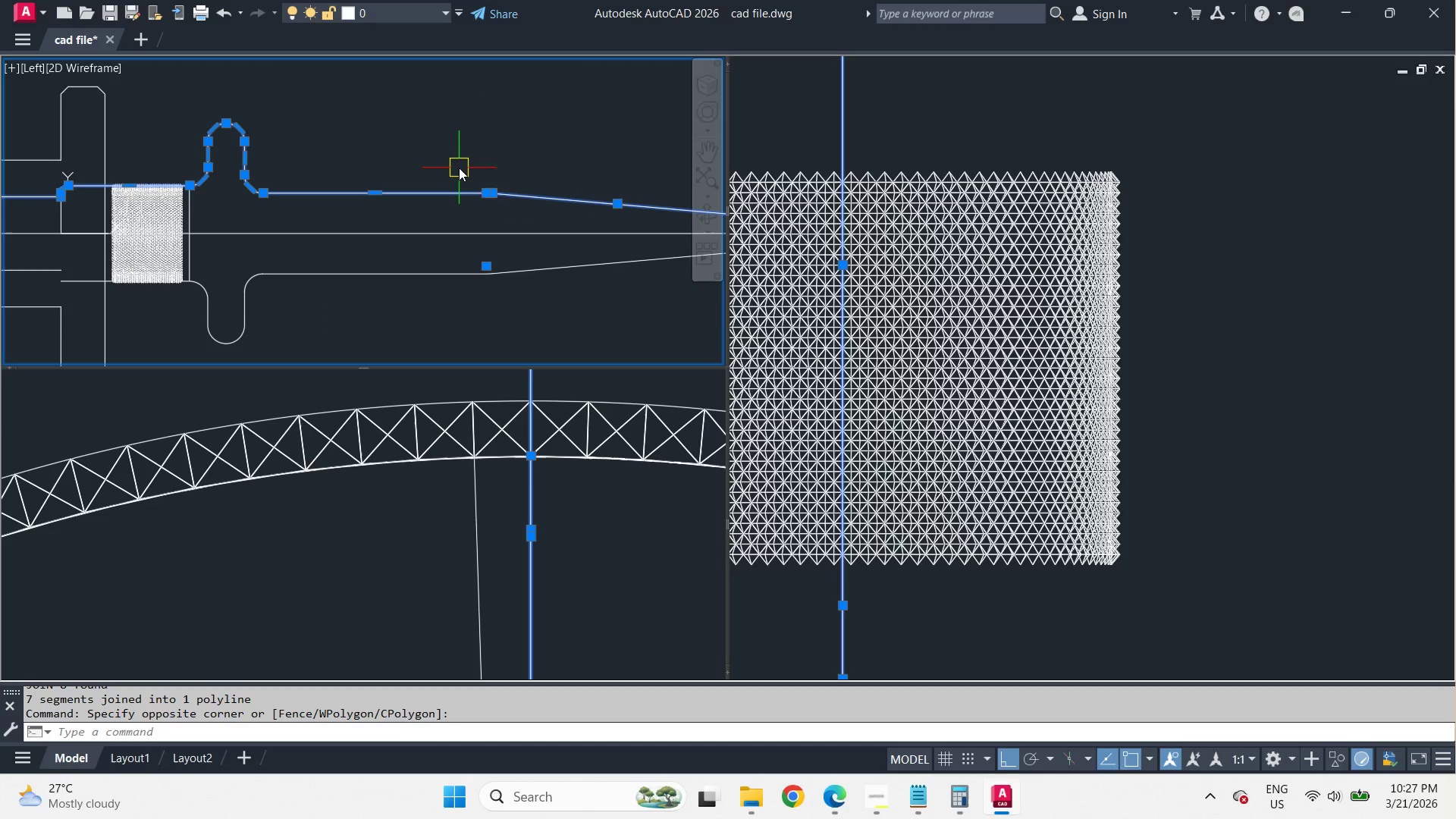 
key(J)
 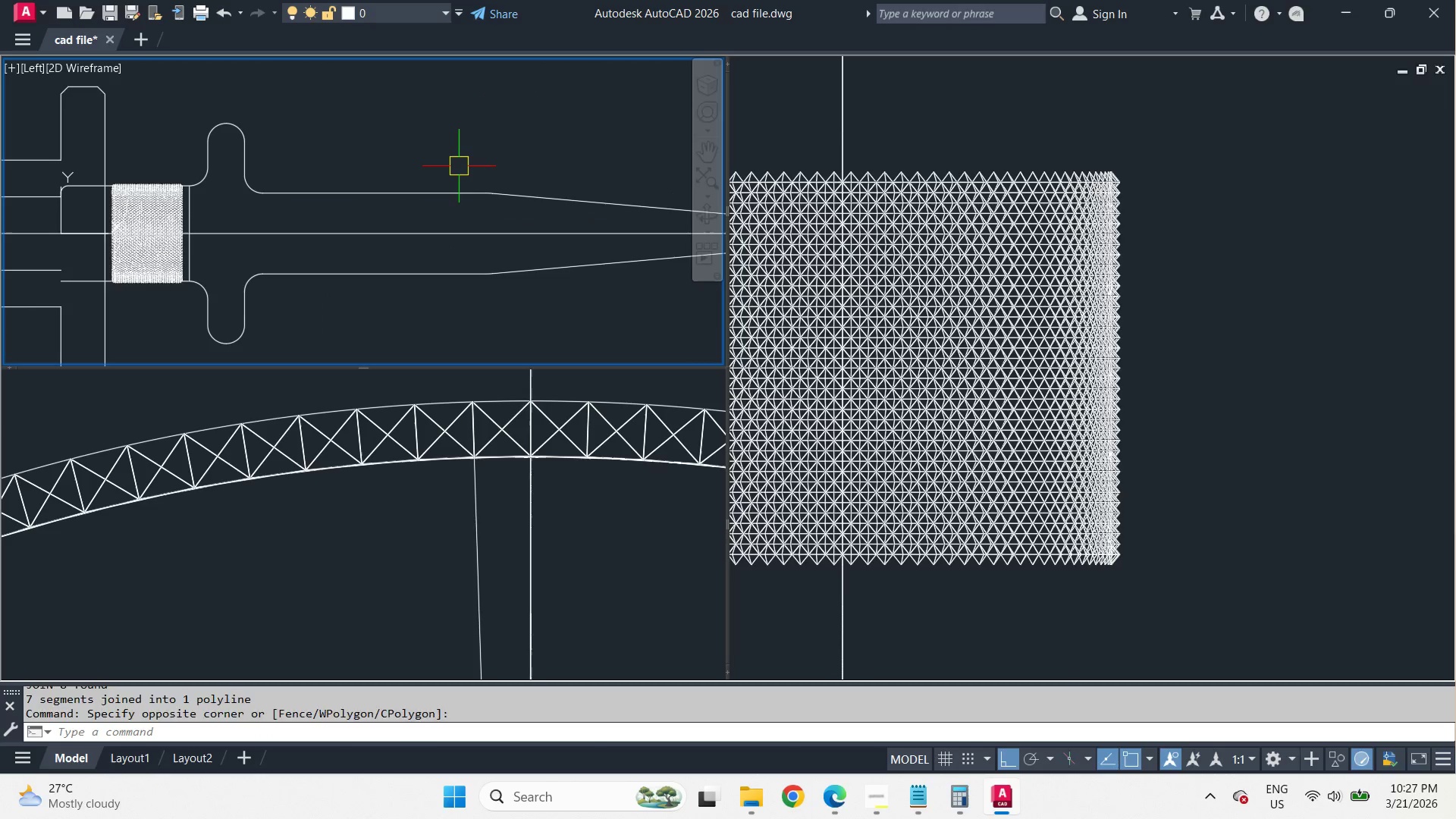 
key(Space)
 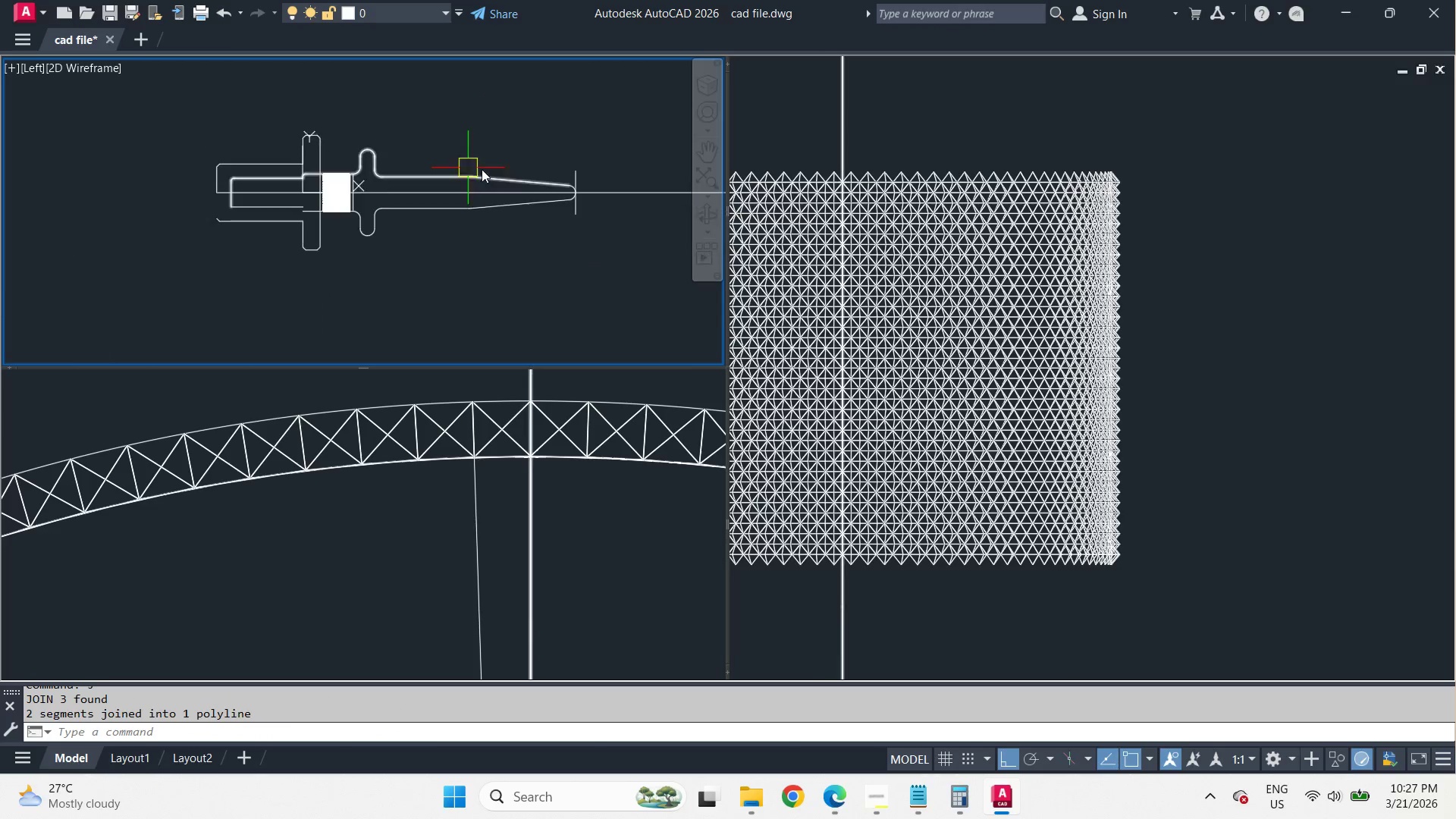 
scroll: coordinate [580, 195], scroll_direction: up, amount: 2.0
 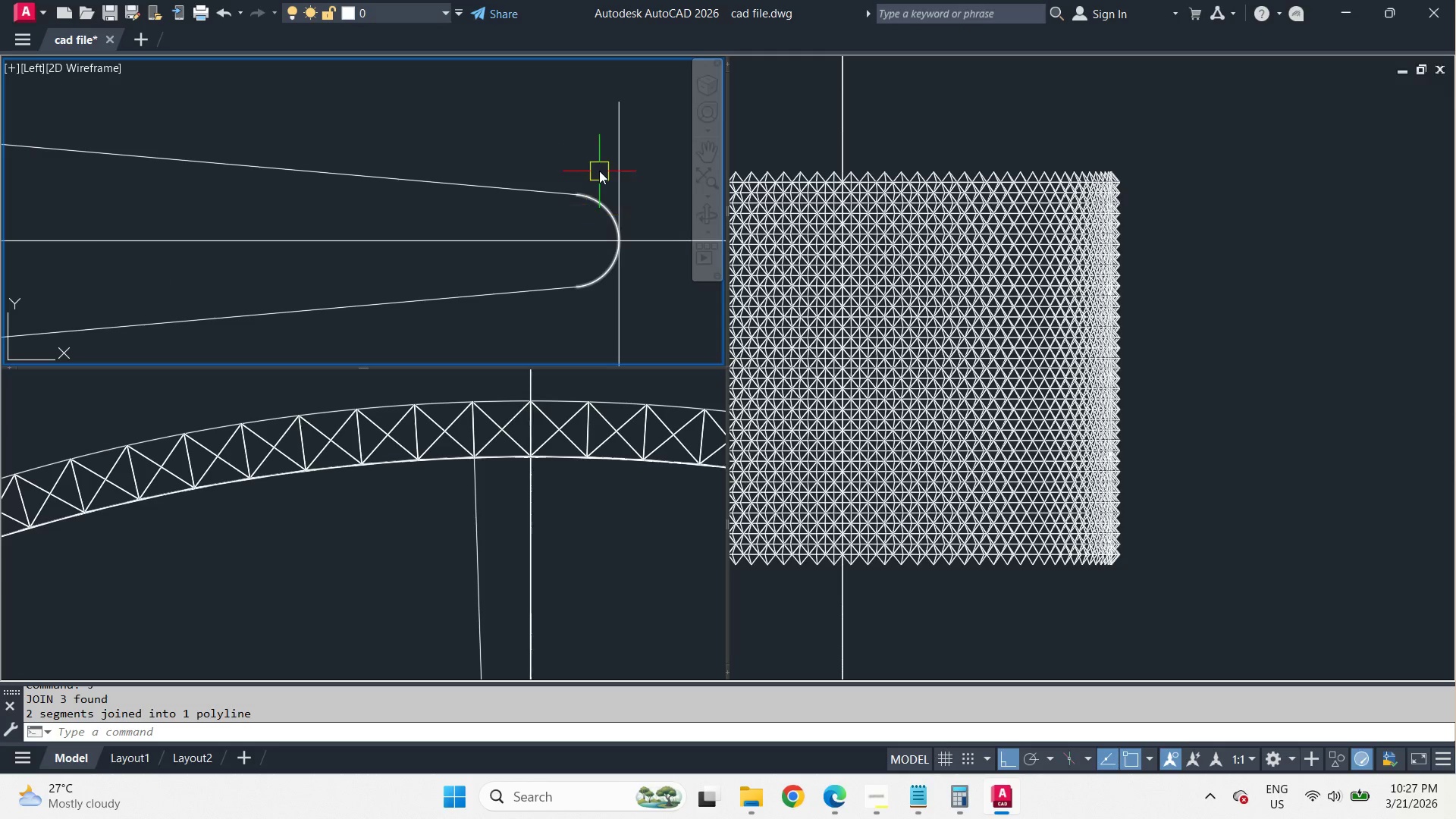 
left_click_drag(start_coordinate=[599, 171], to_coordinate=[579, 202])
 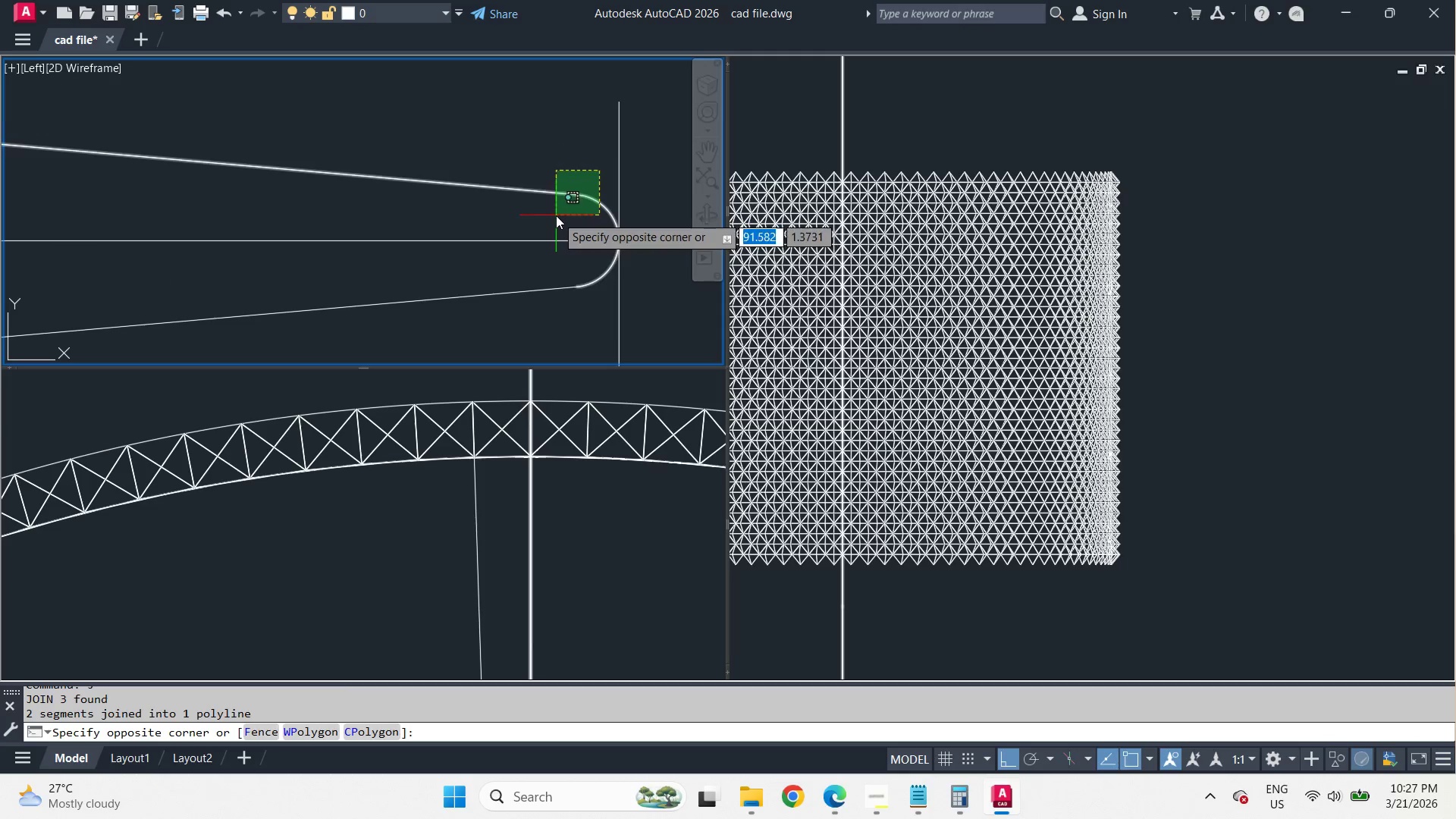 
double_click([556, 215])
 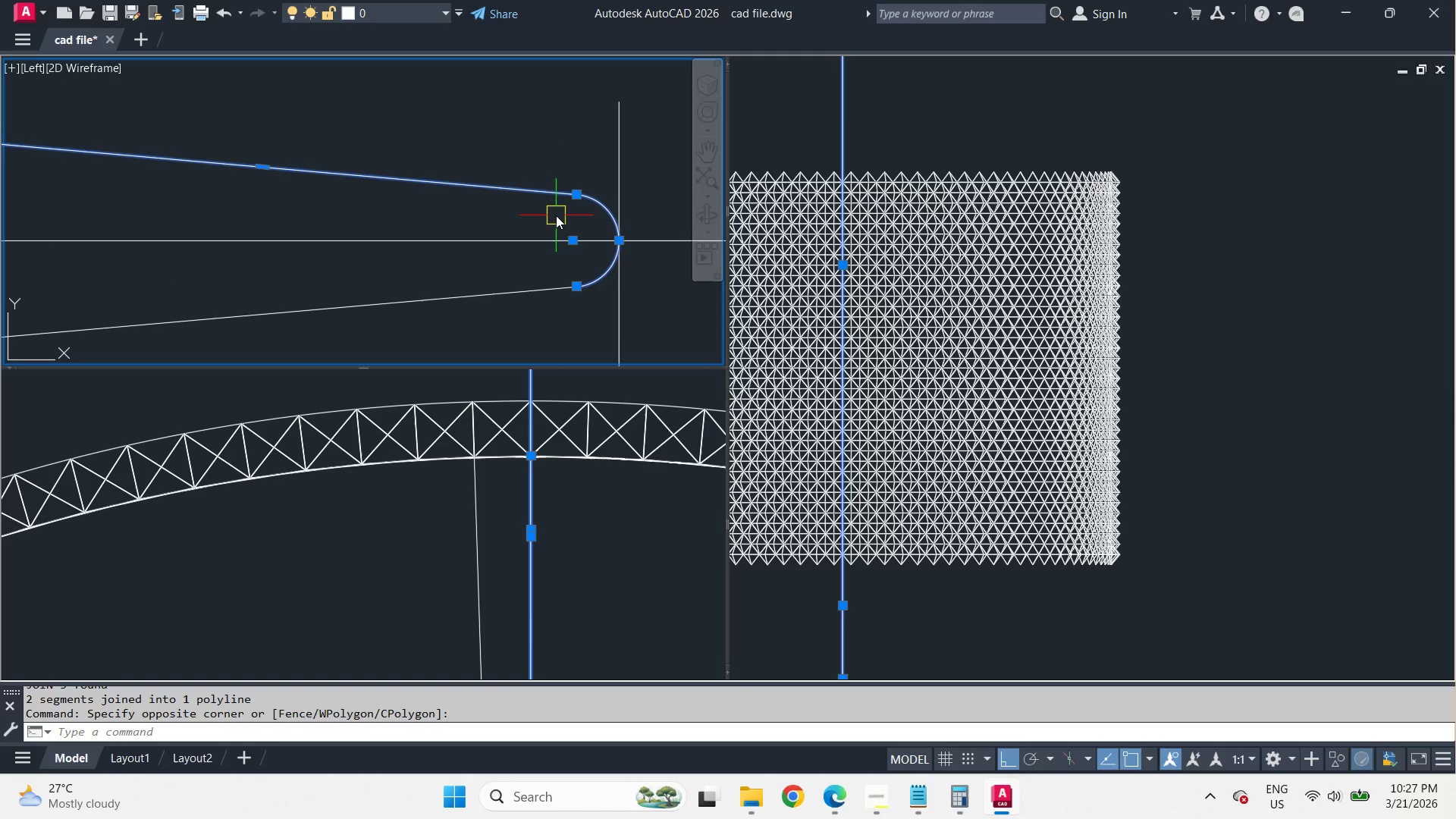 
key(J)
 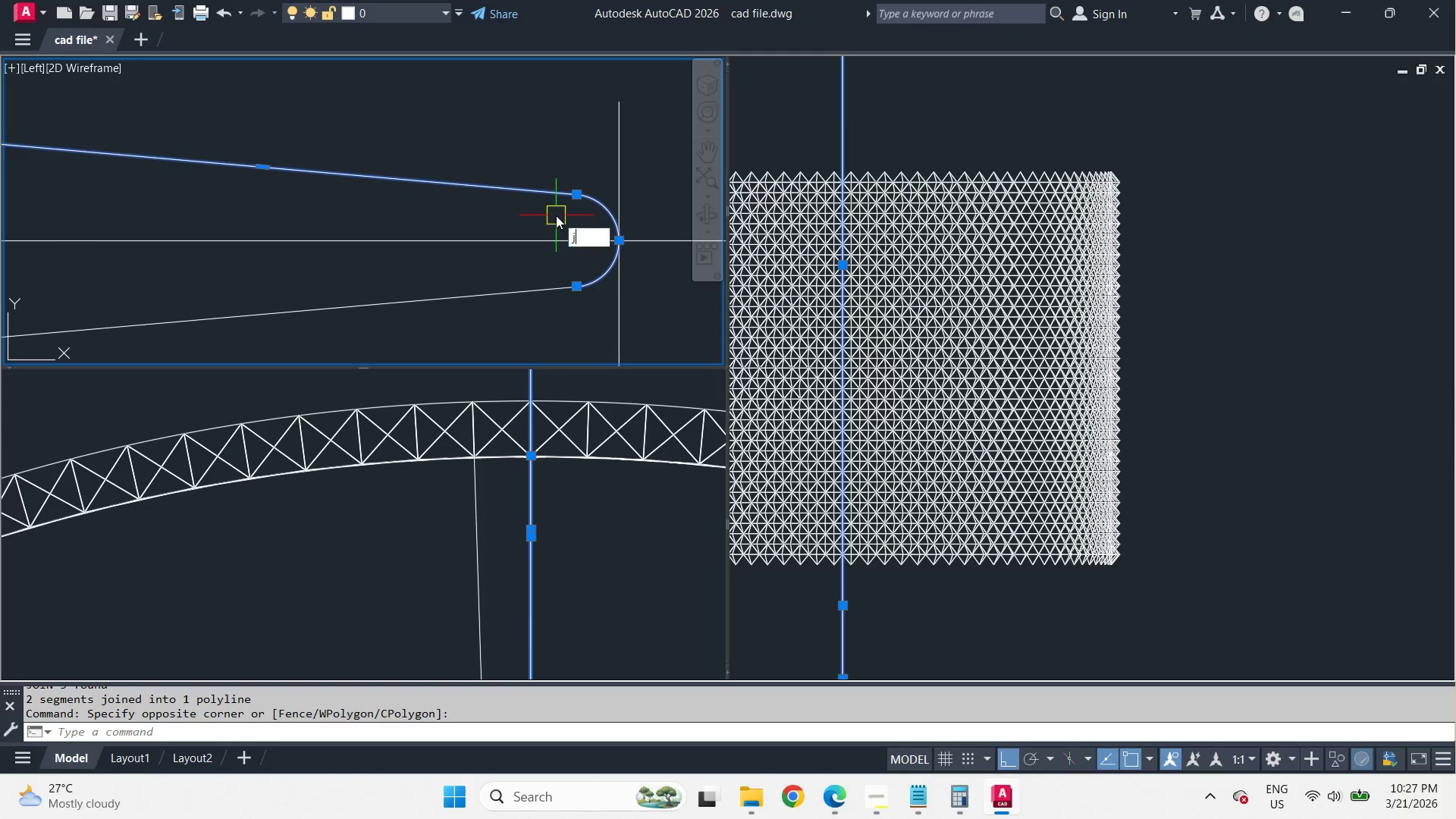 
key(Space)
 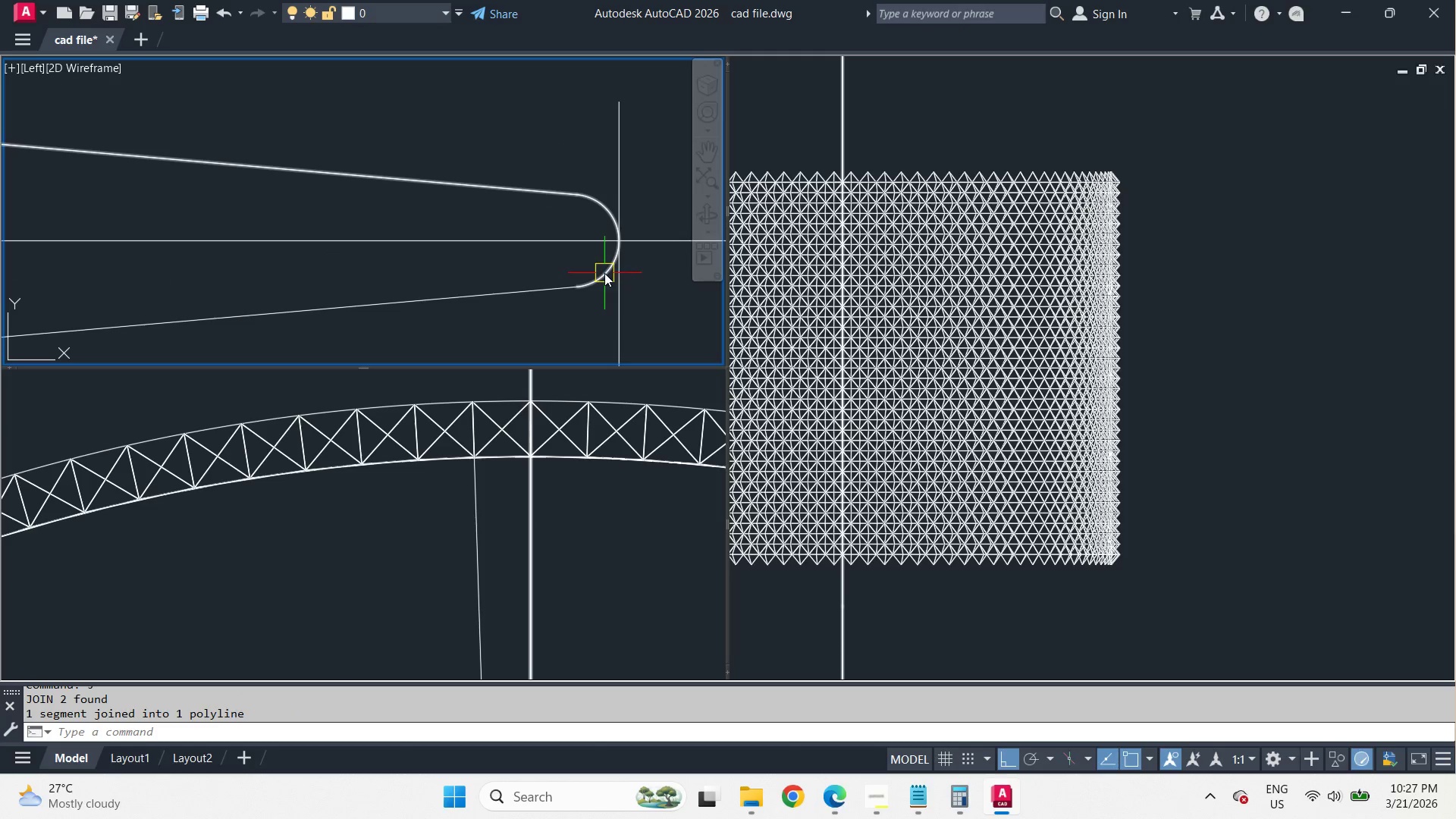 
scroll: coordinate [642, 268], scroll_direction: down, amount: 2.0
 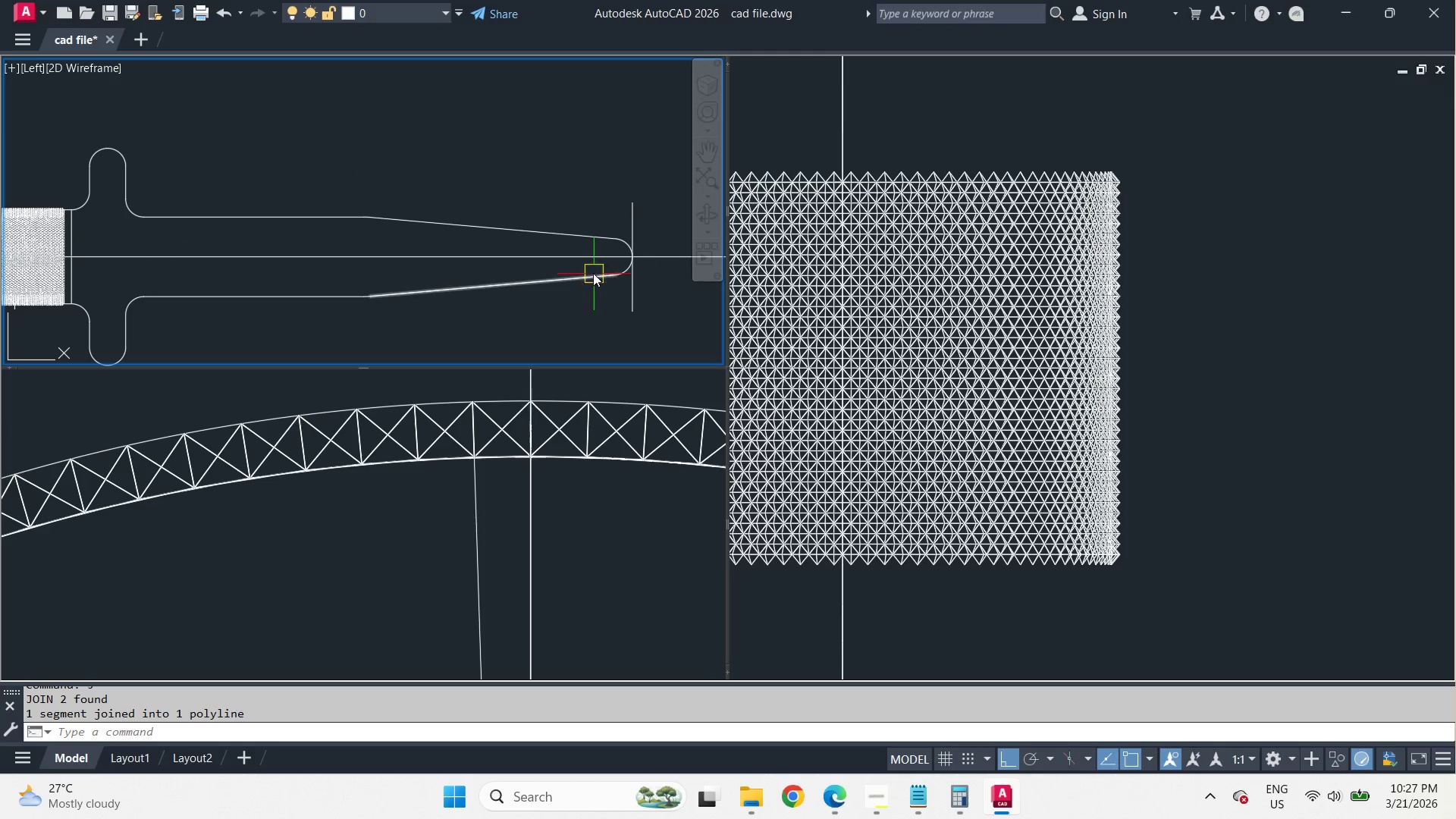 
type(tr )
 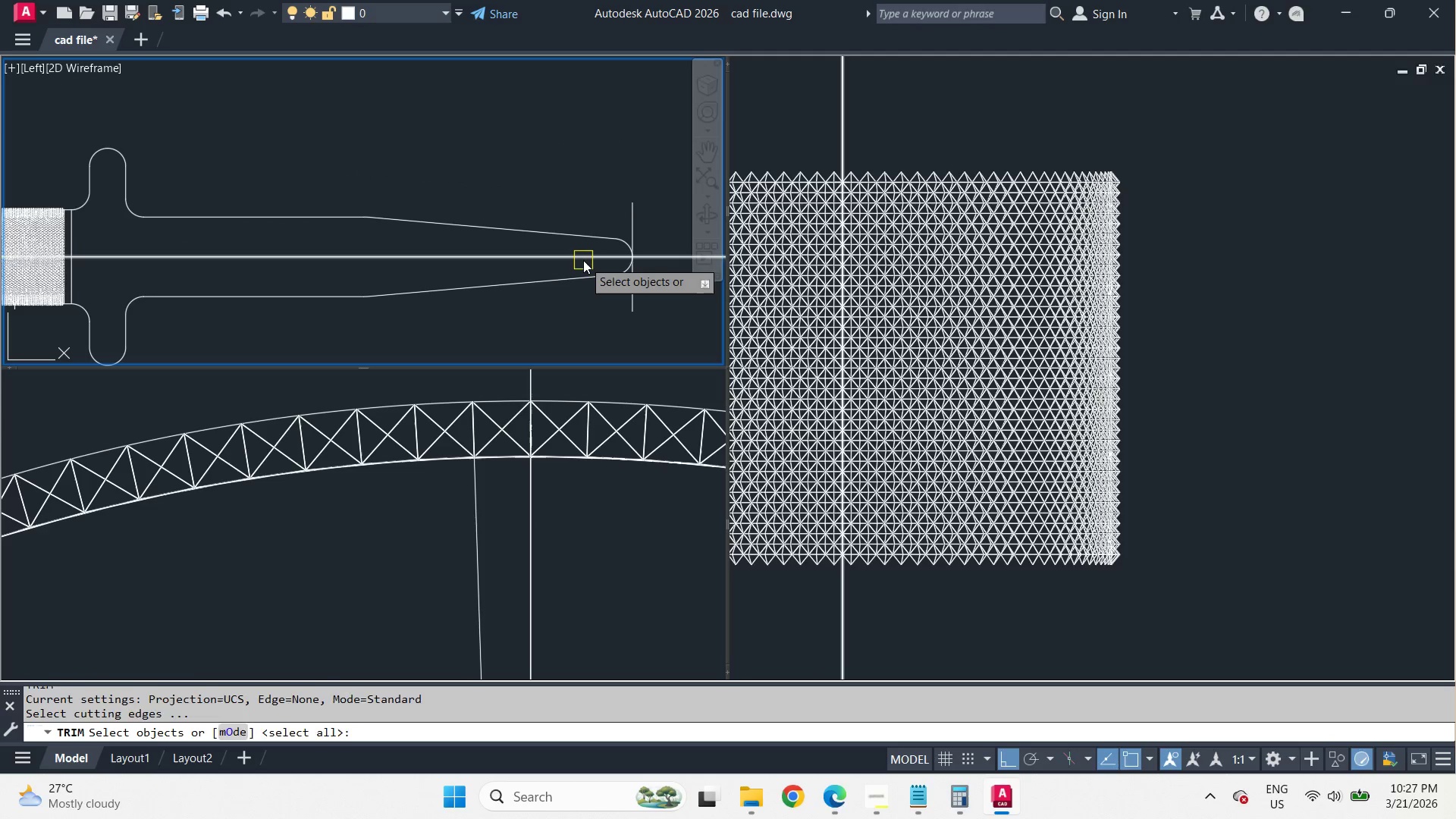 
left_click([583, 260])
 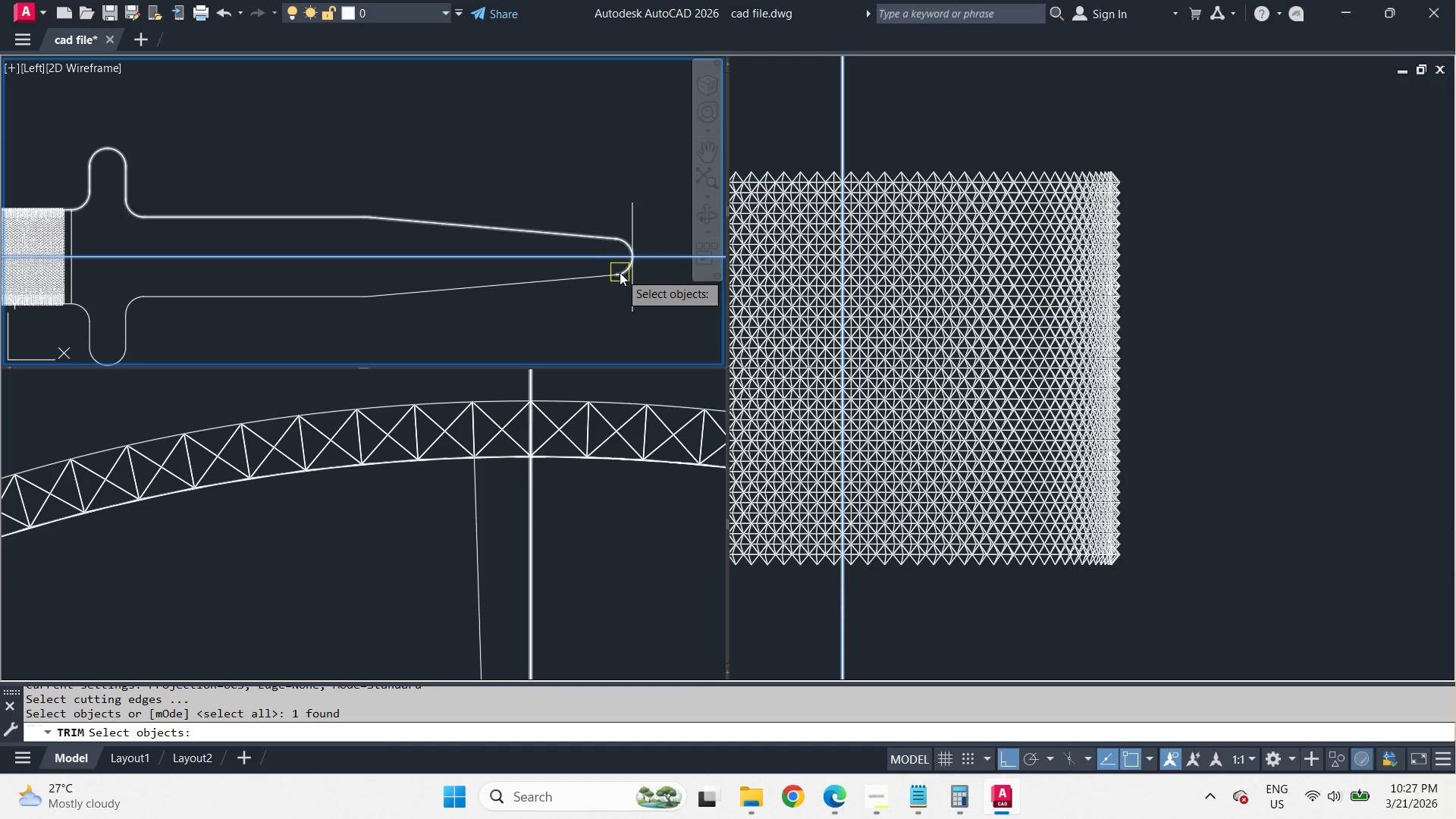 
key(Space)
 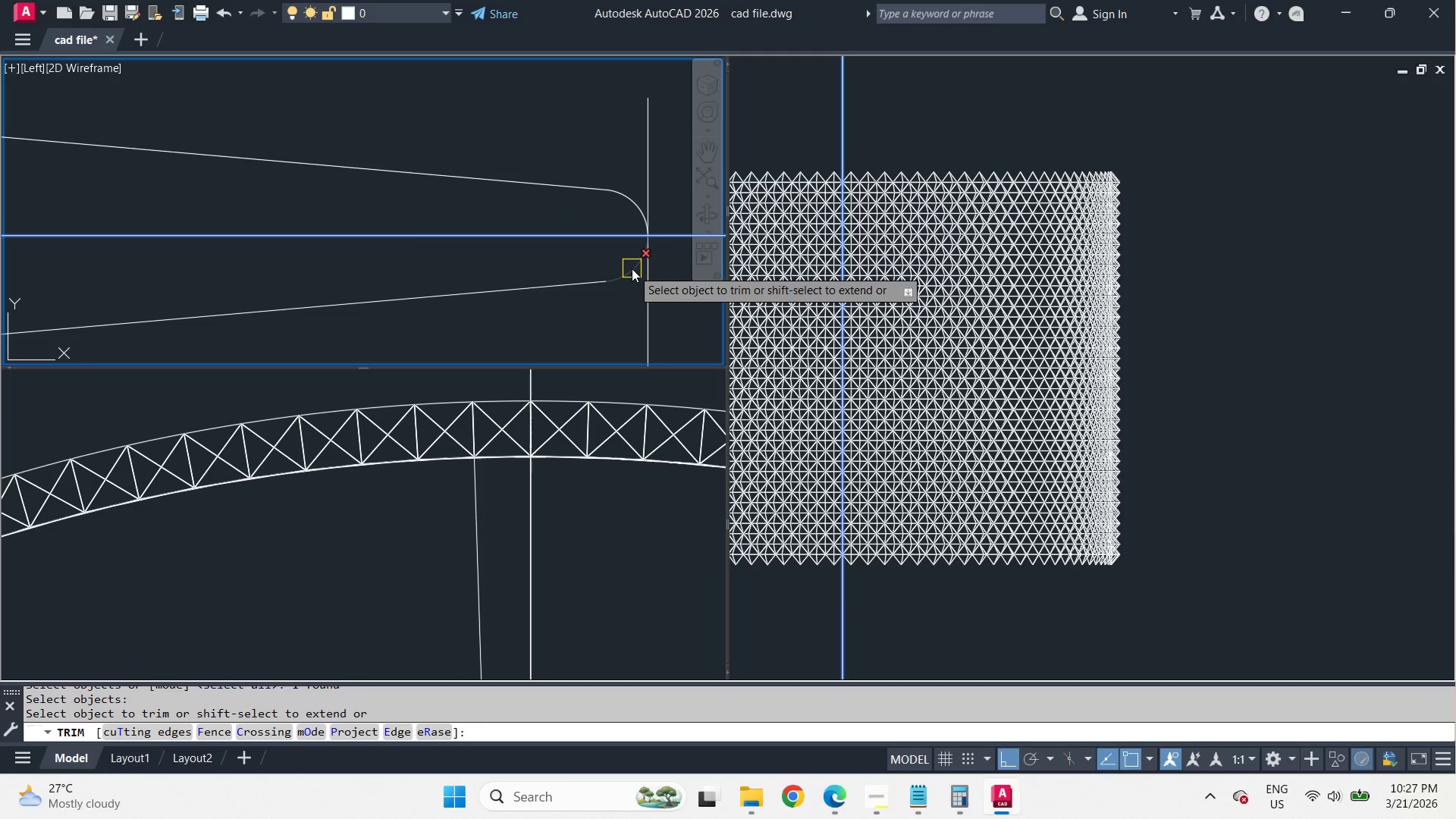 
scroll: coordinate [621, 272], scroll_direction: up, amount: 2.0
 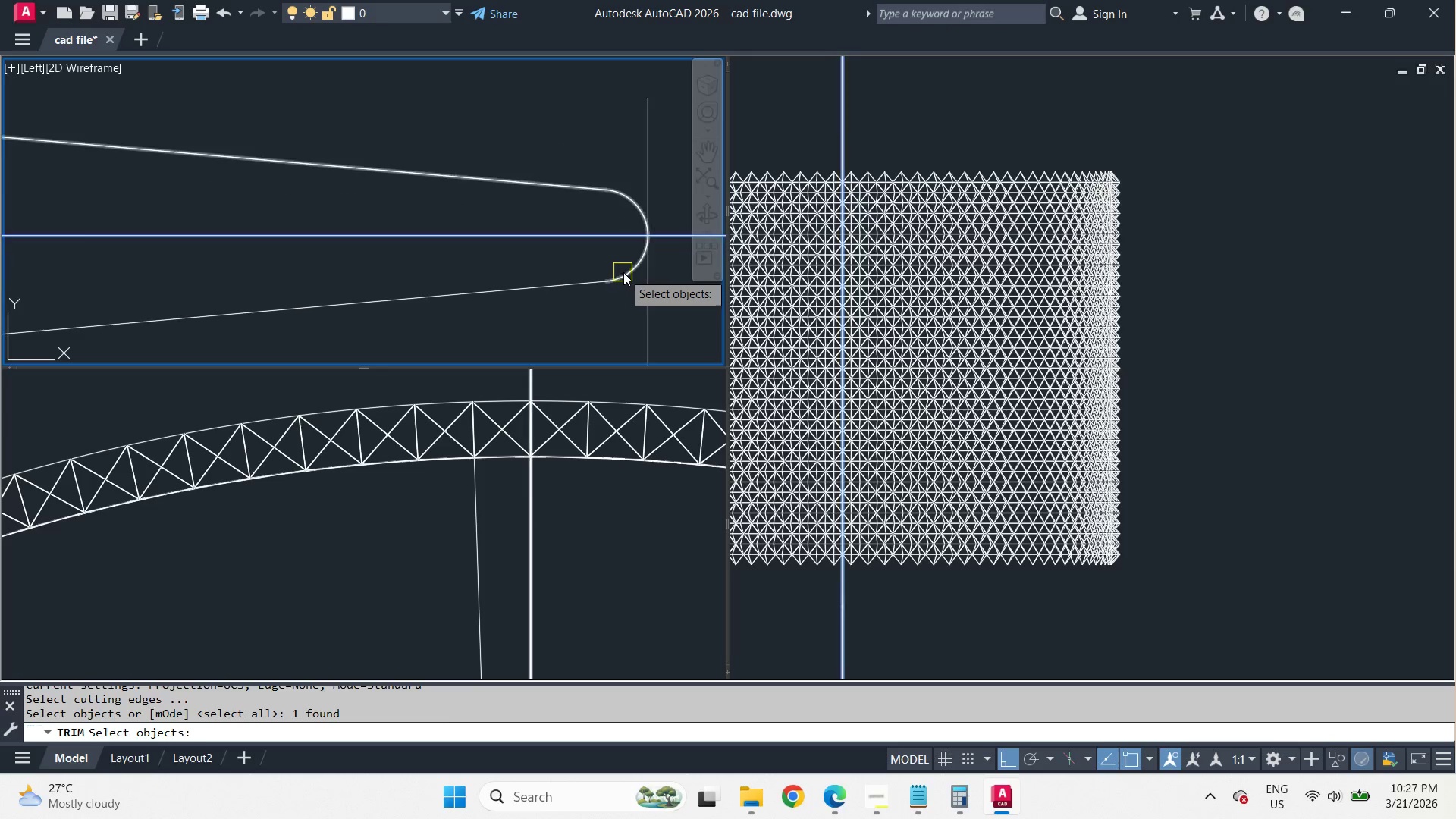 
left_click([632, 268])
 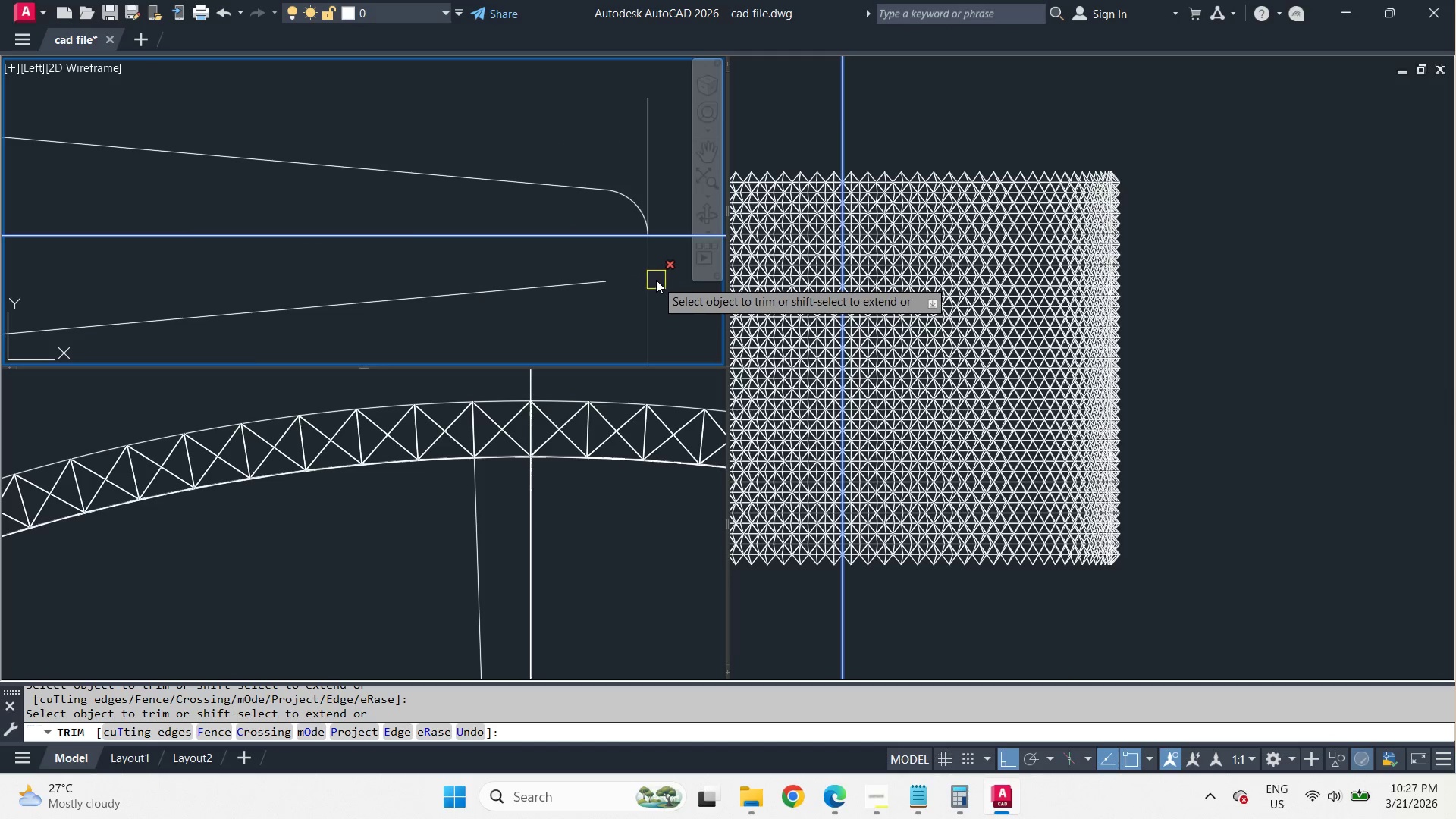 
scroll: coordinate [656, 280], scroll_direction: down, amount: 4.0
 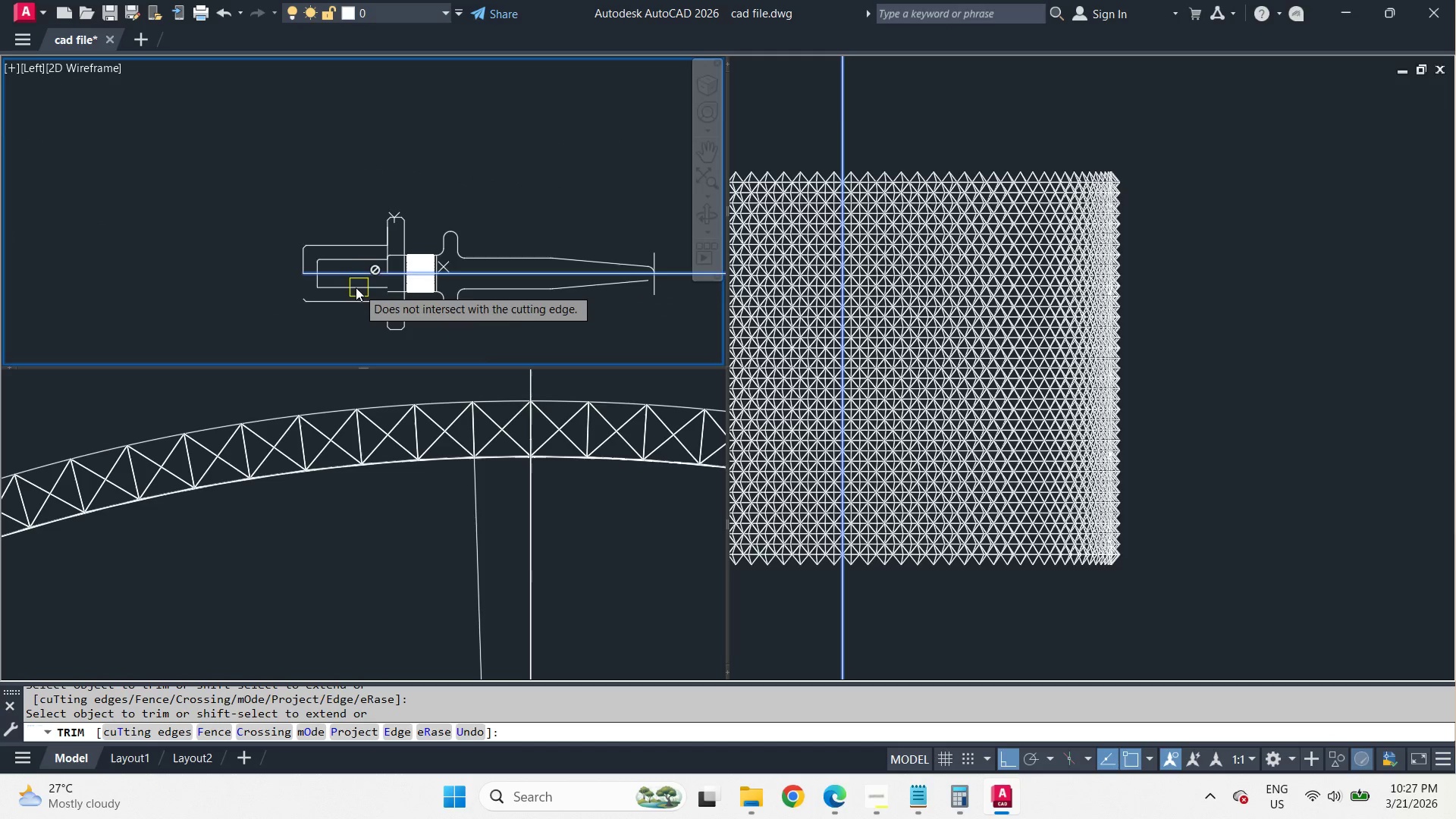 
scroll: coordinate [323, 290], scroll_direction: up, amount: 3.0
 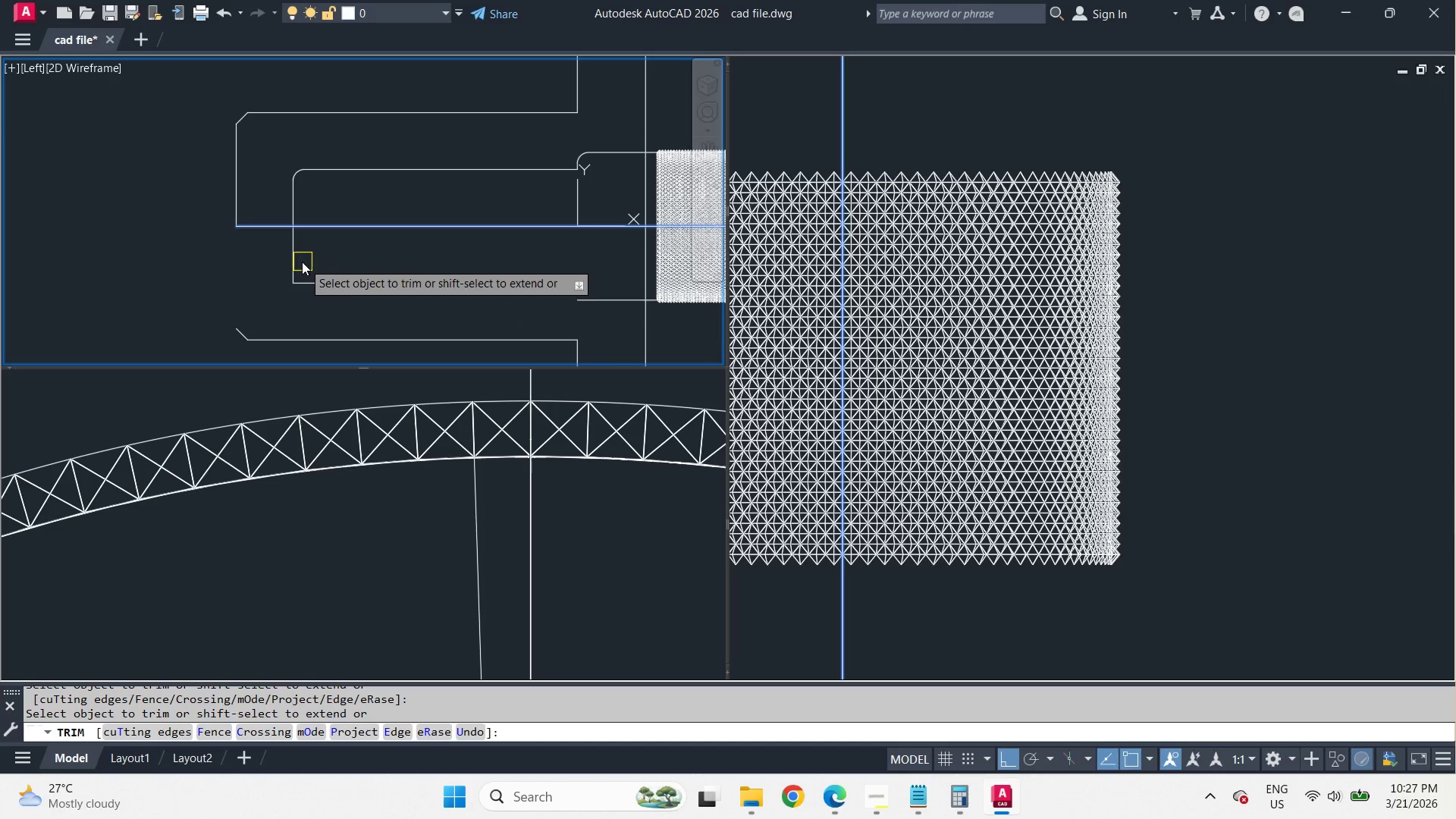 
left_click([297, 257])
 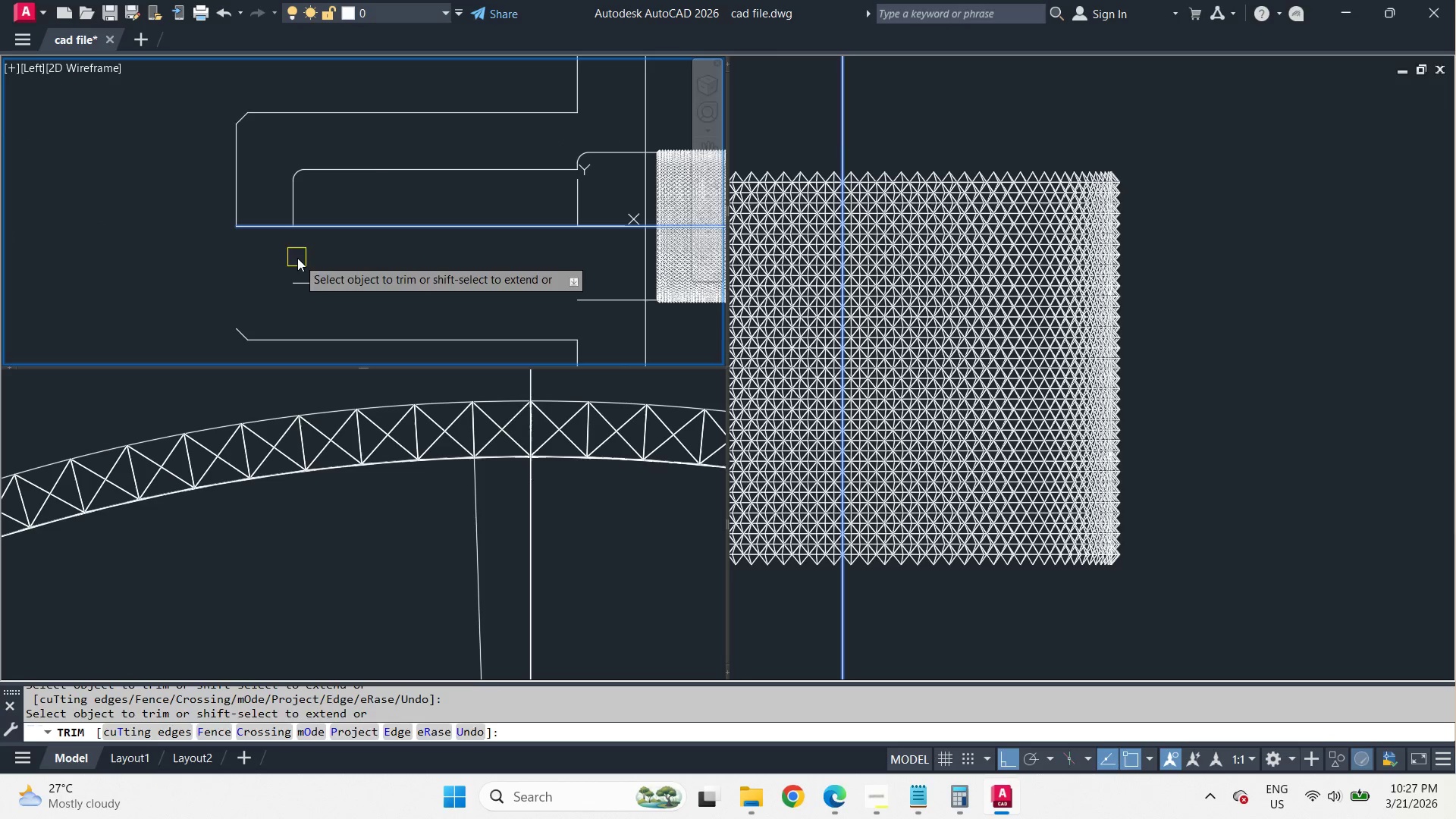 
key(Space)
 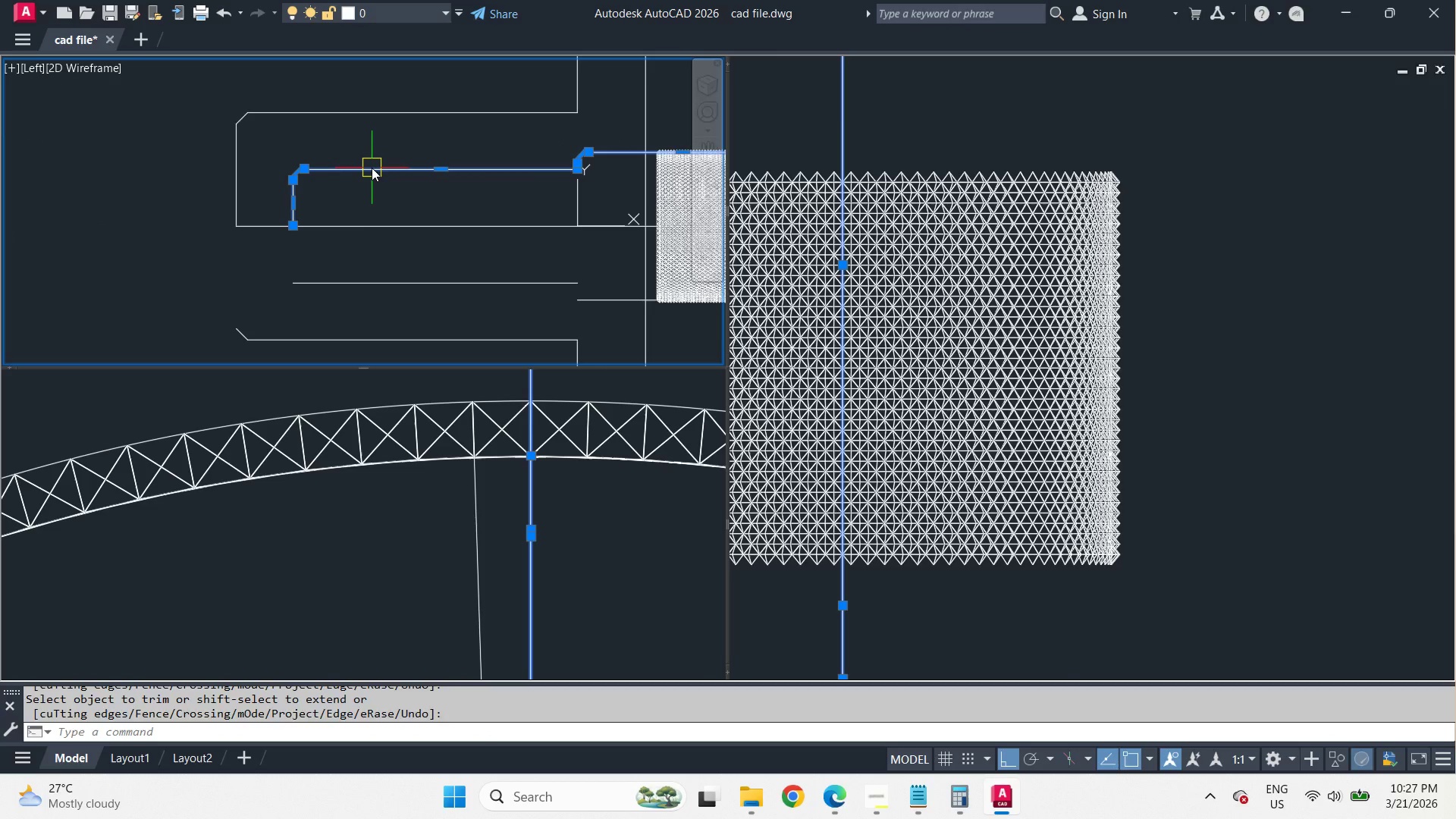 
left_click([372, 168])
 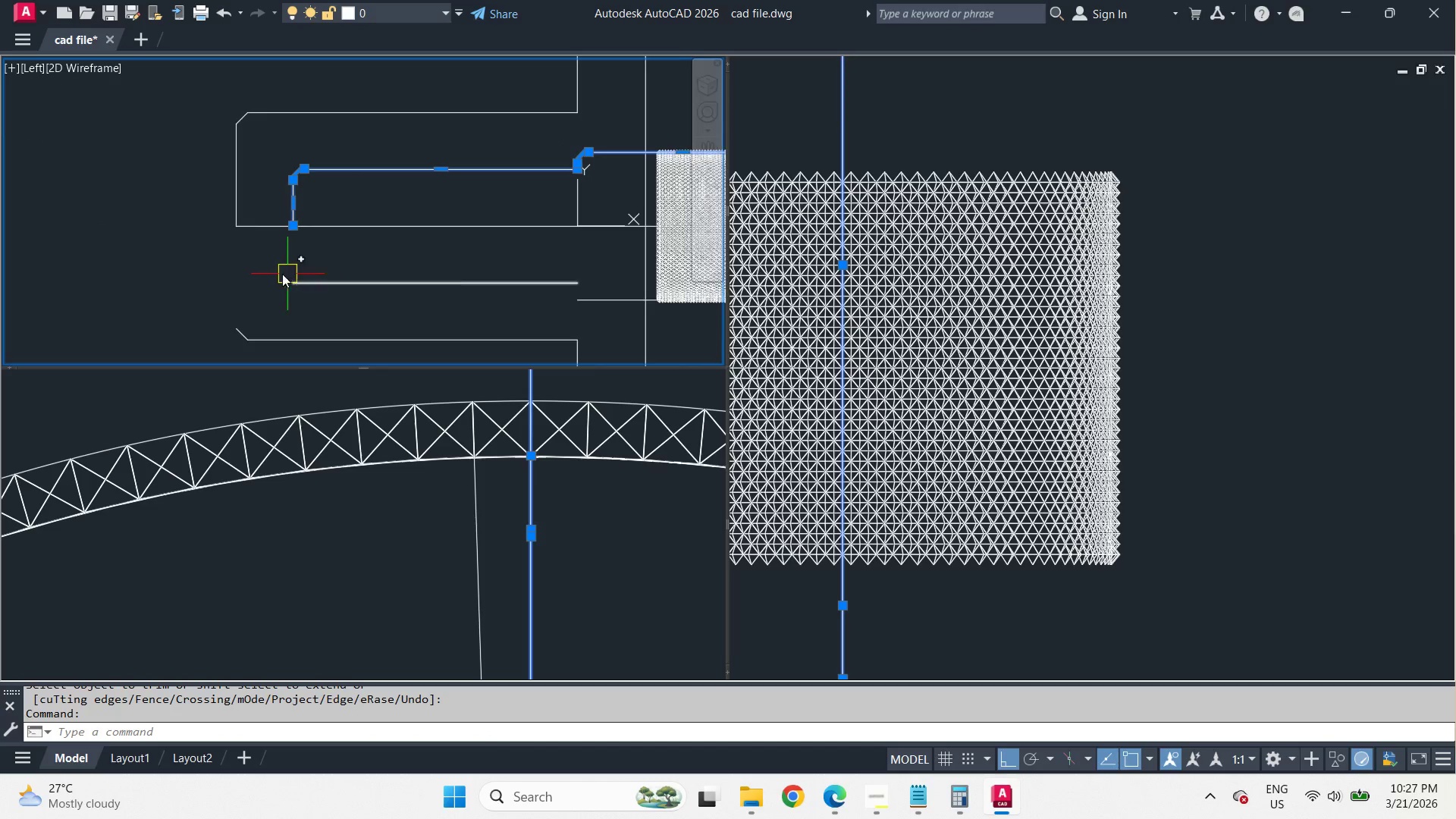 
scroll: coordinate [267, 273], scroll_direction: down, amount: 3.0
 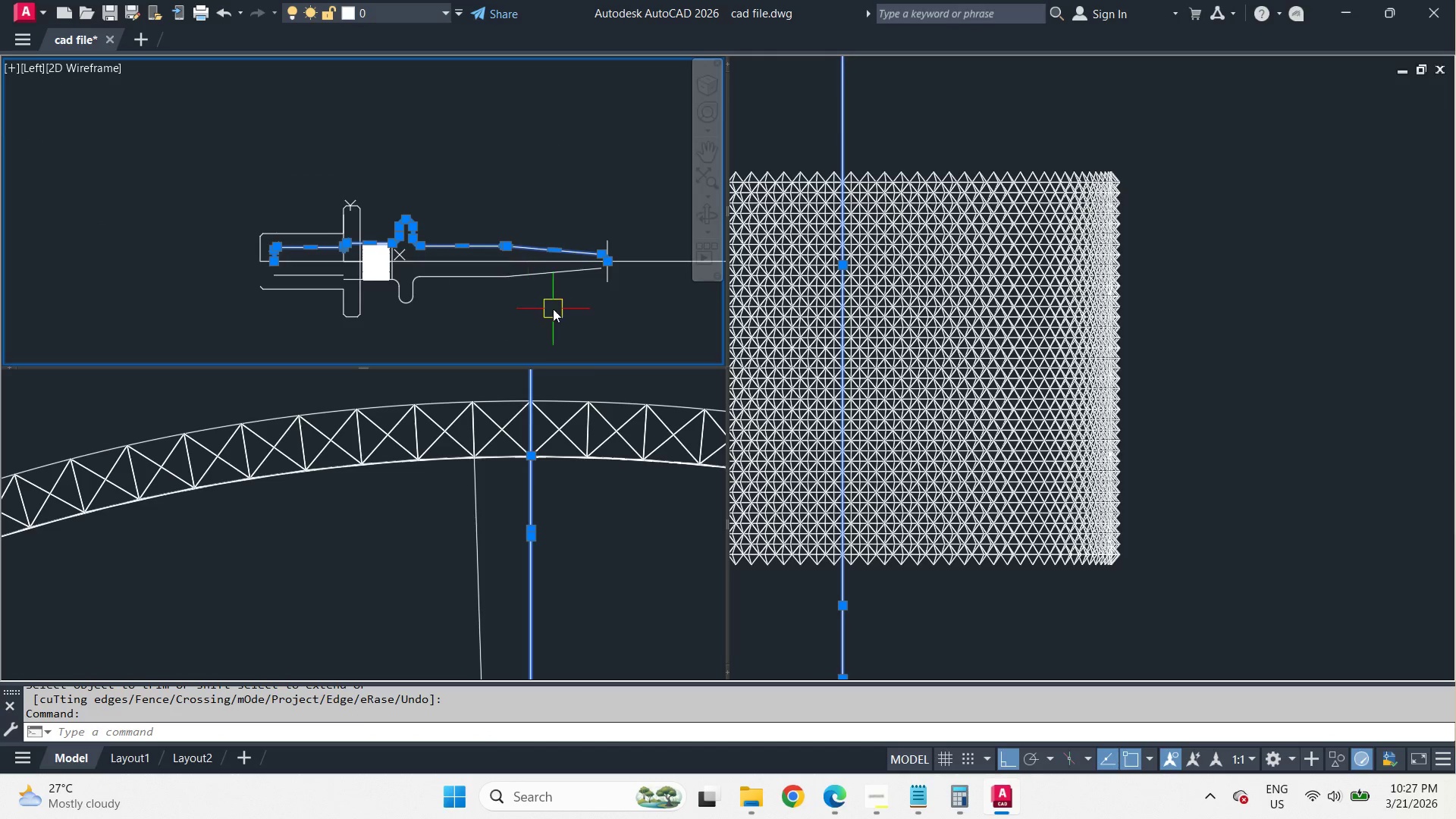 
scroll: coordinate [551, 298], scroll_direction: up, amount: 2.0
 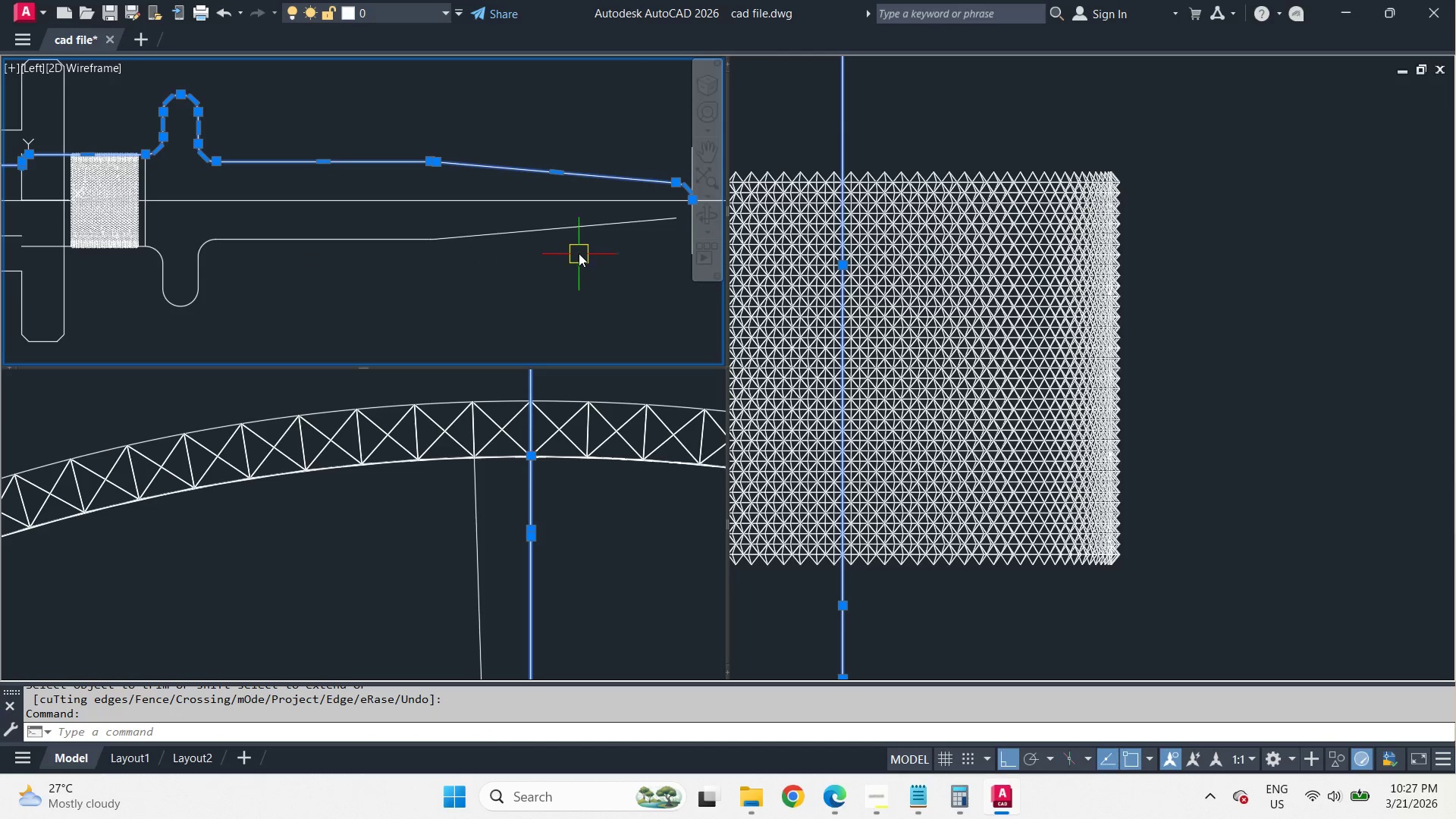 
right_click([579, 253])
 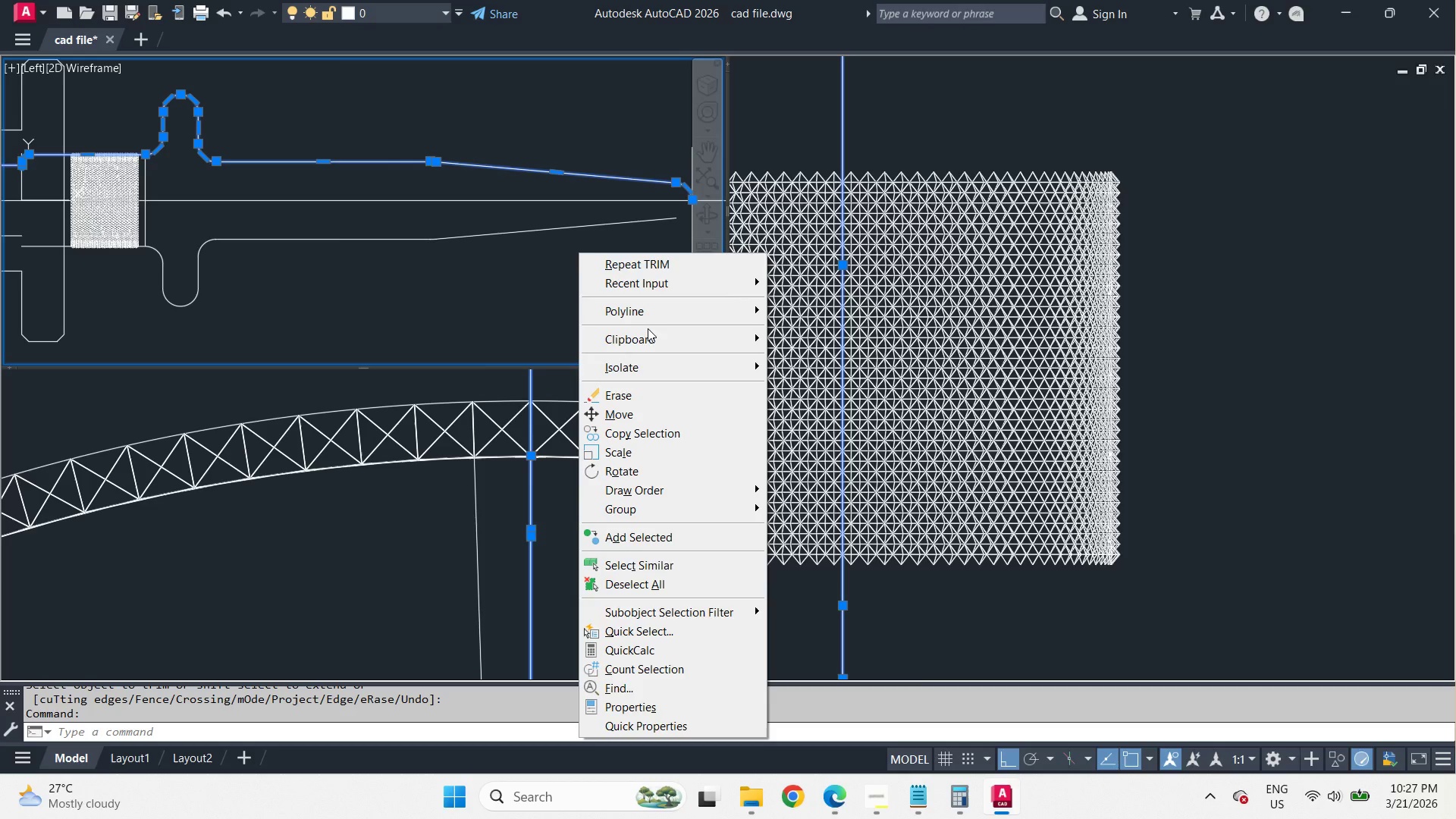 
left_click([647, 315])
 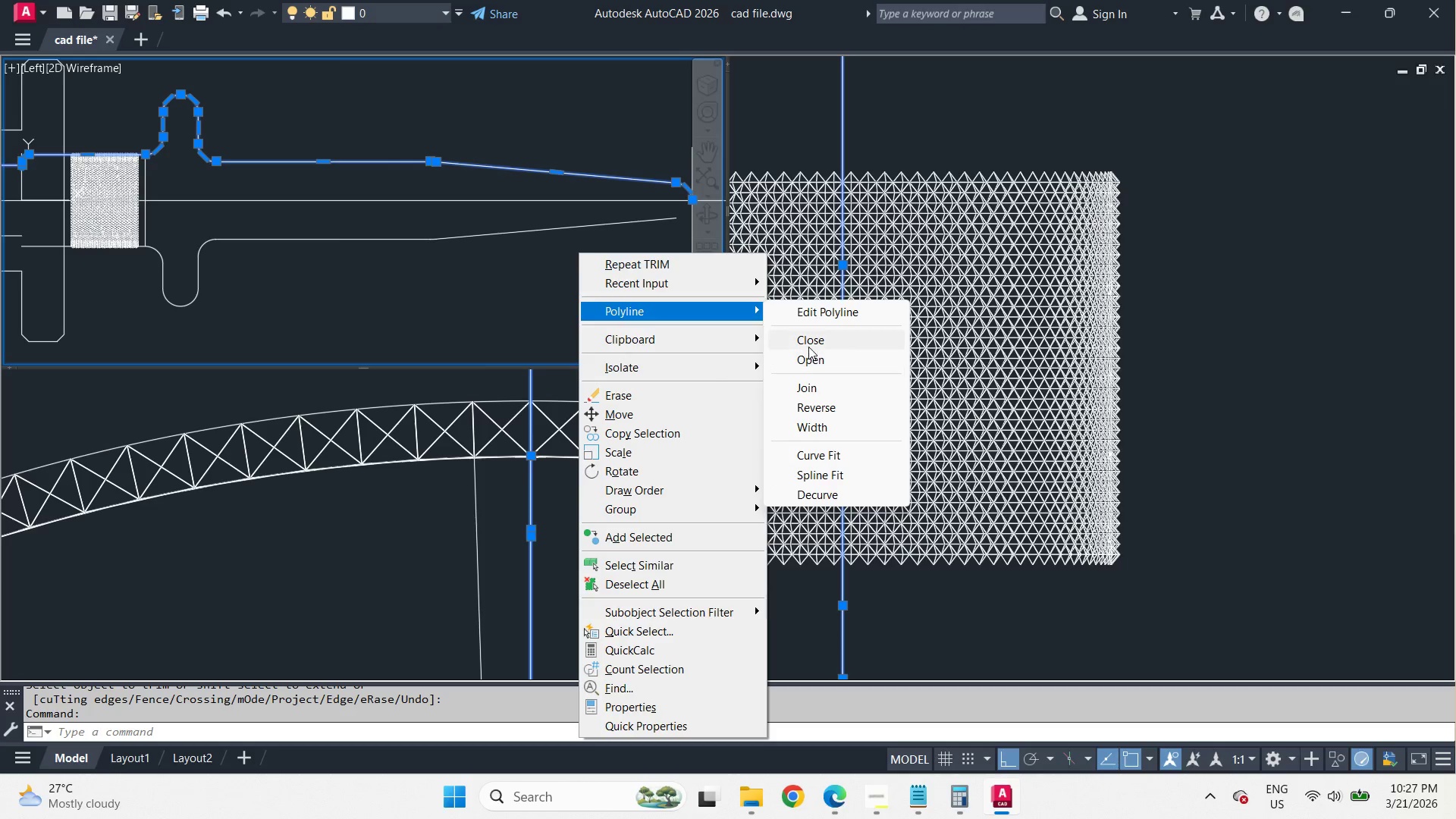 
left_click([806, 342])
 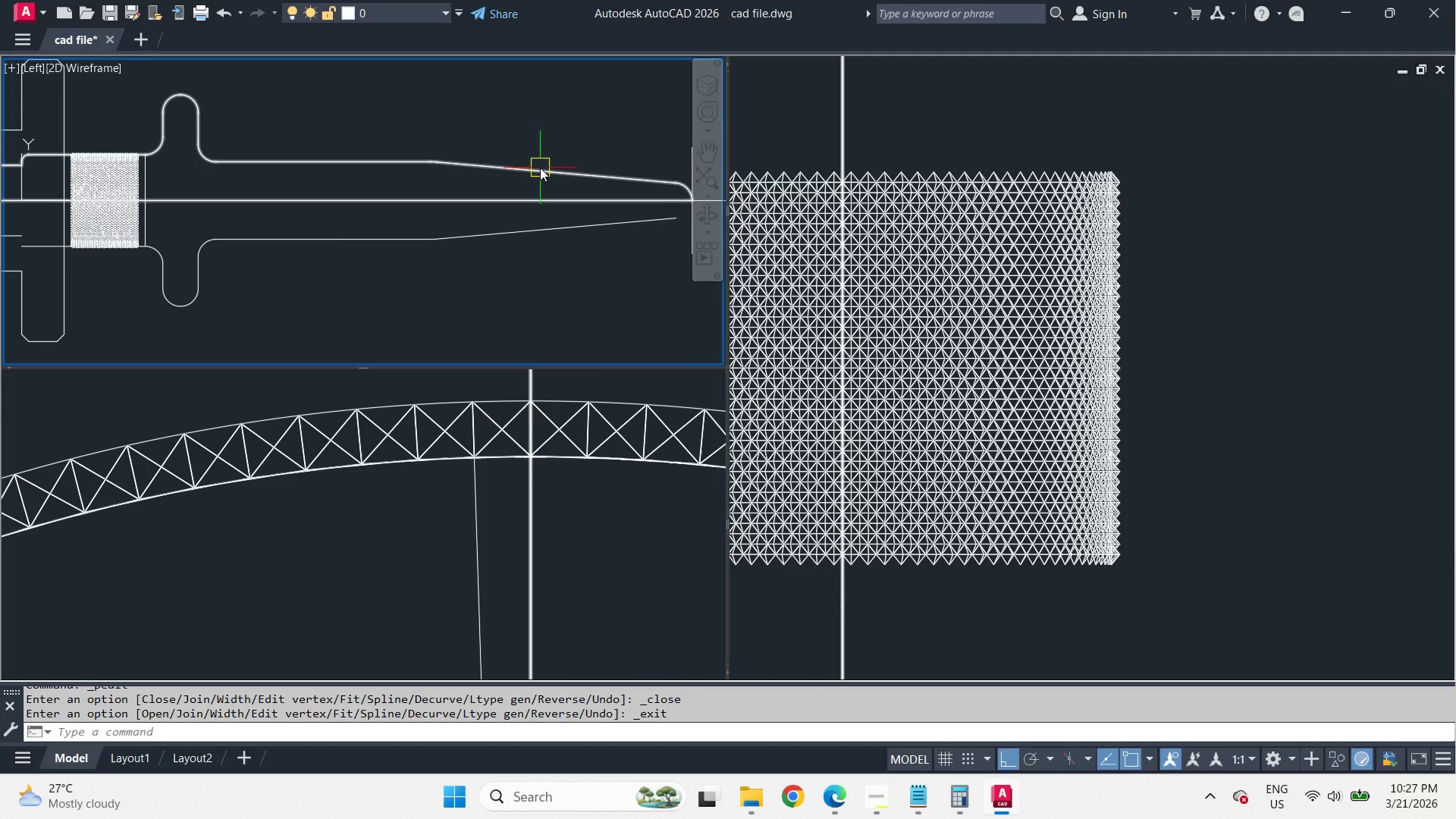 
left_click([540, 168])
 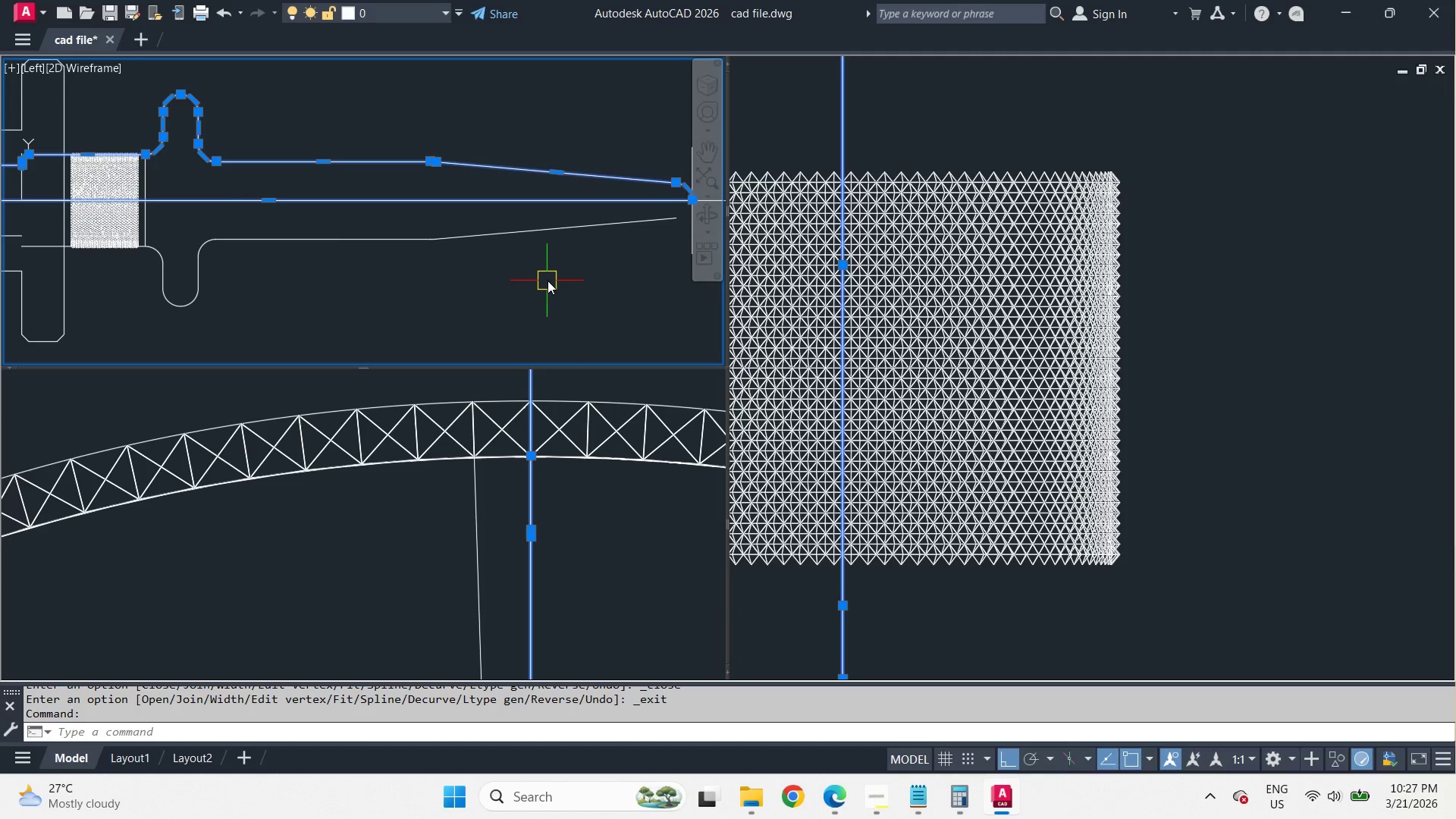 
scroll: coordinate [551, 283], scroll_direction: down, amount: 2.0
 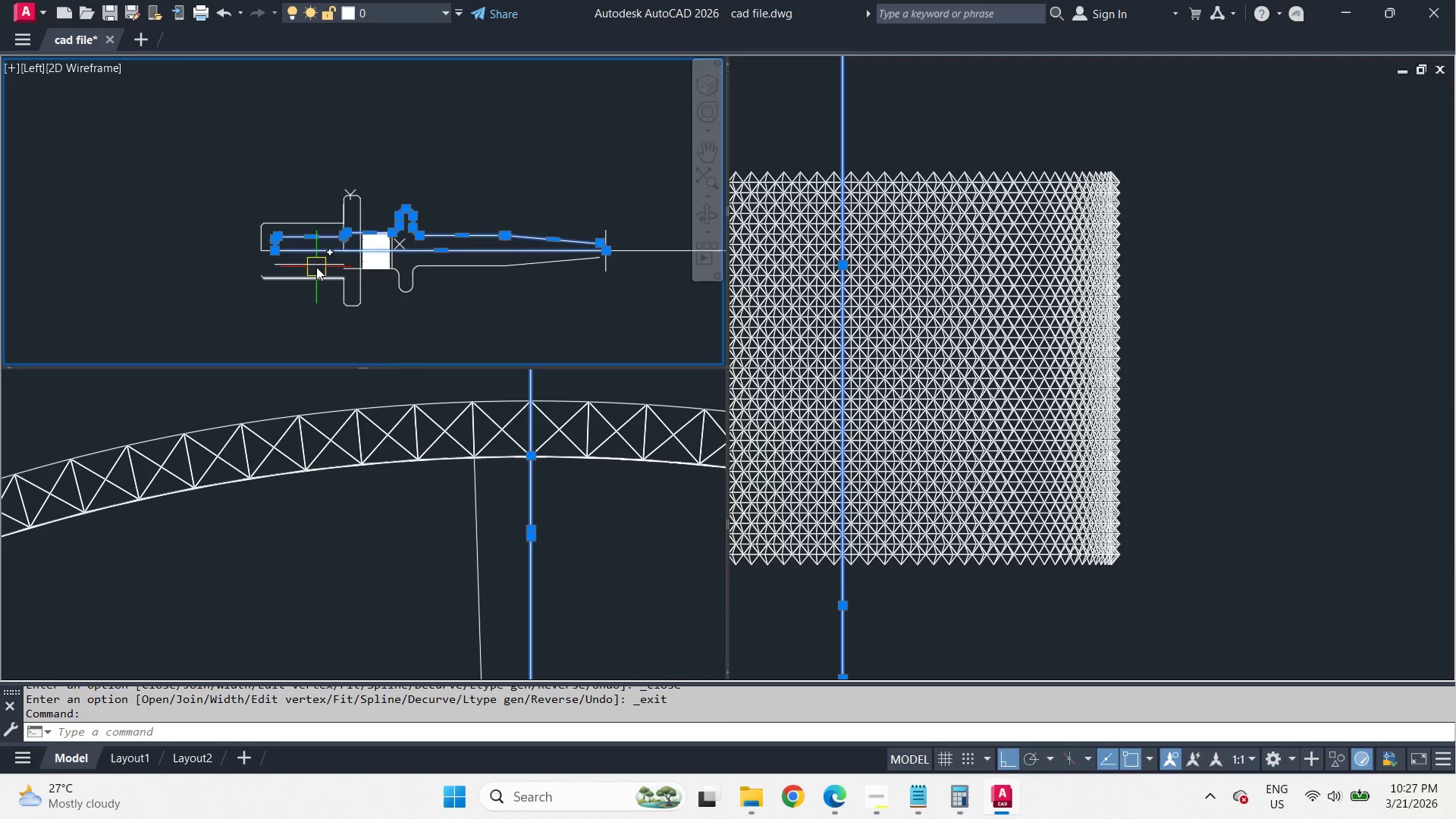 
scroll: coordinate [316, 265], scroll_direction: up, amount: 2.0
 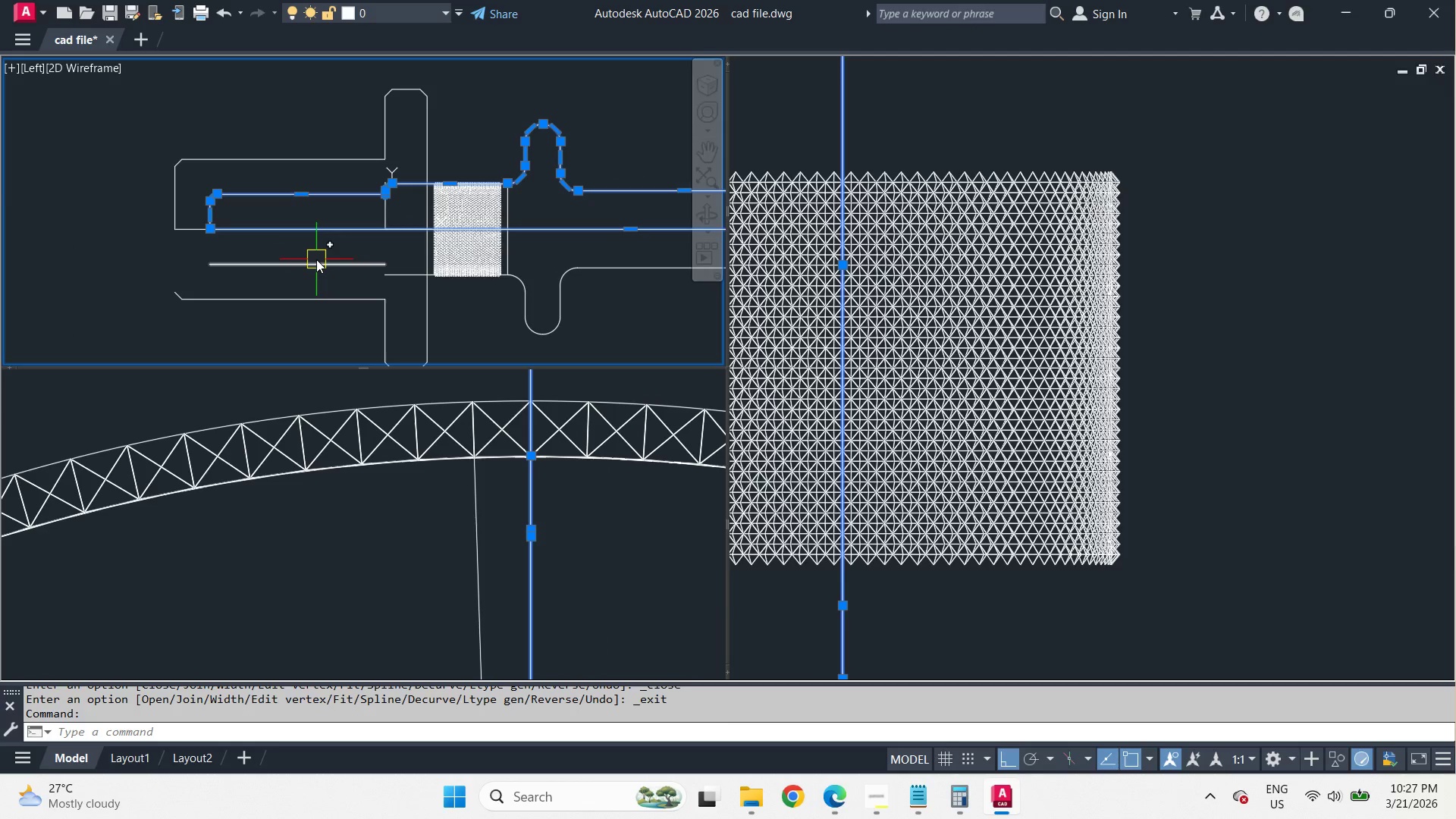 
key(Escape)
 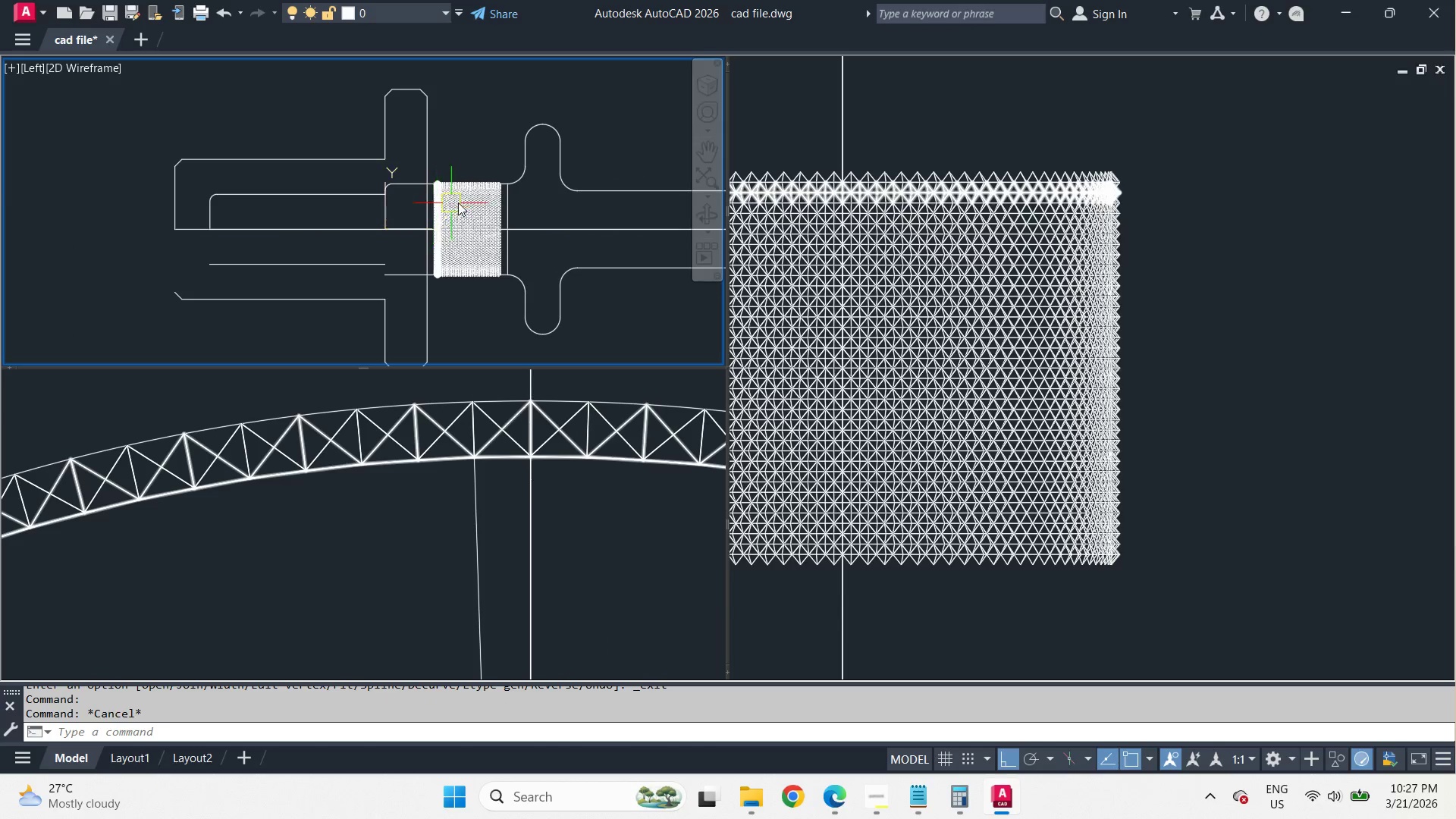 
scroll: coordinate [513, 191], scroll_direction: up, amount: 2.0
 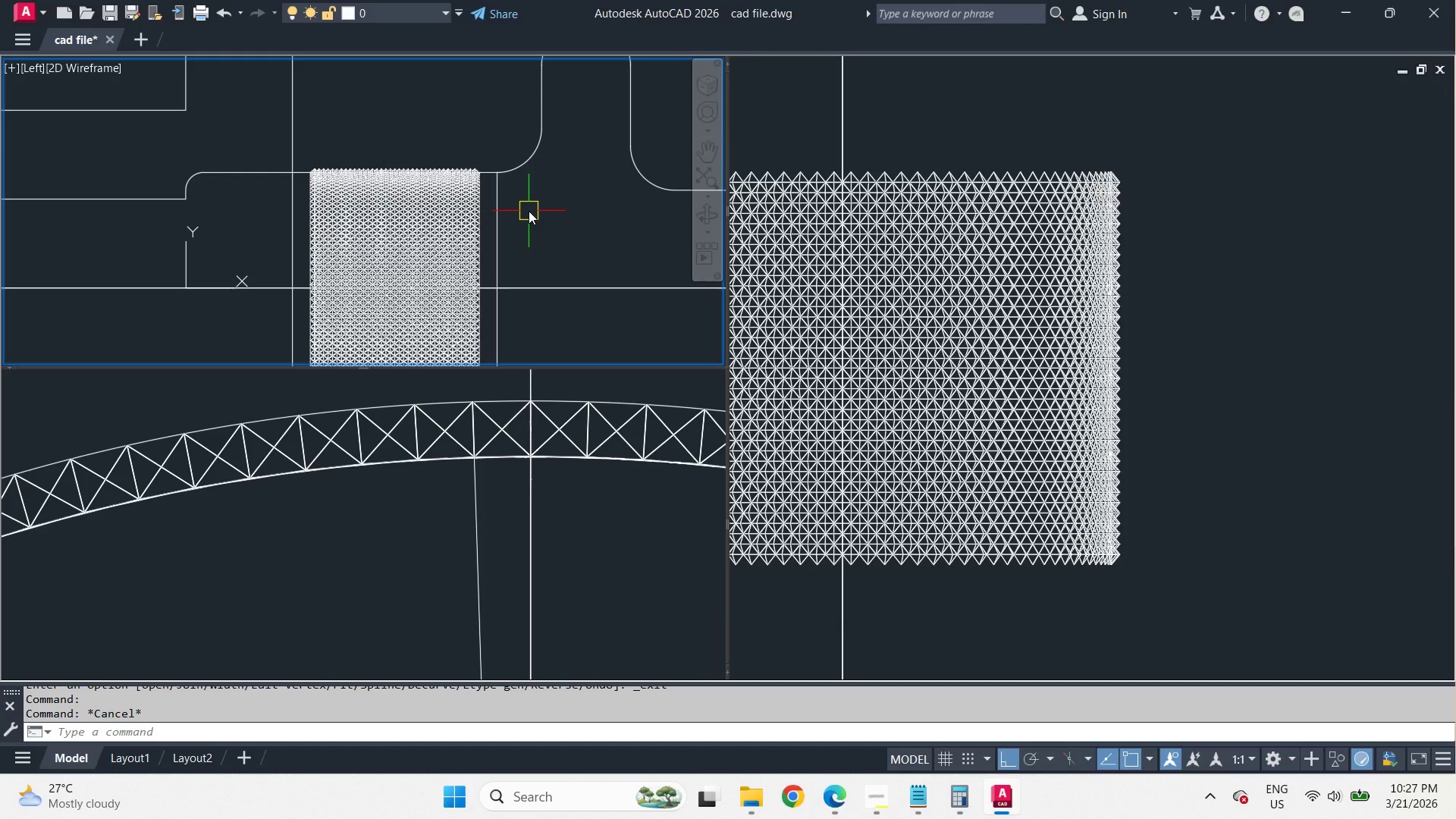 
scroll: coordinate [538, 218], scroll_direction: down, amount: 1.0
 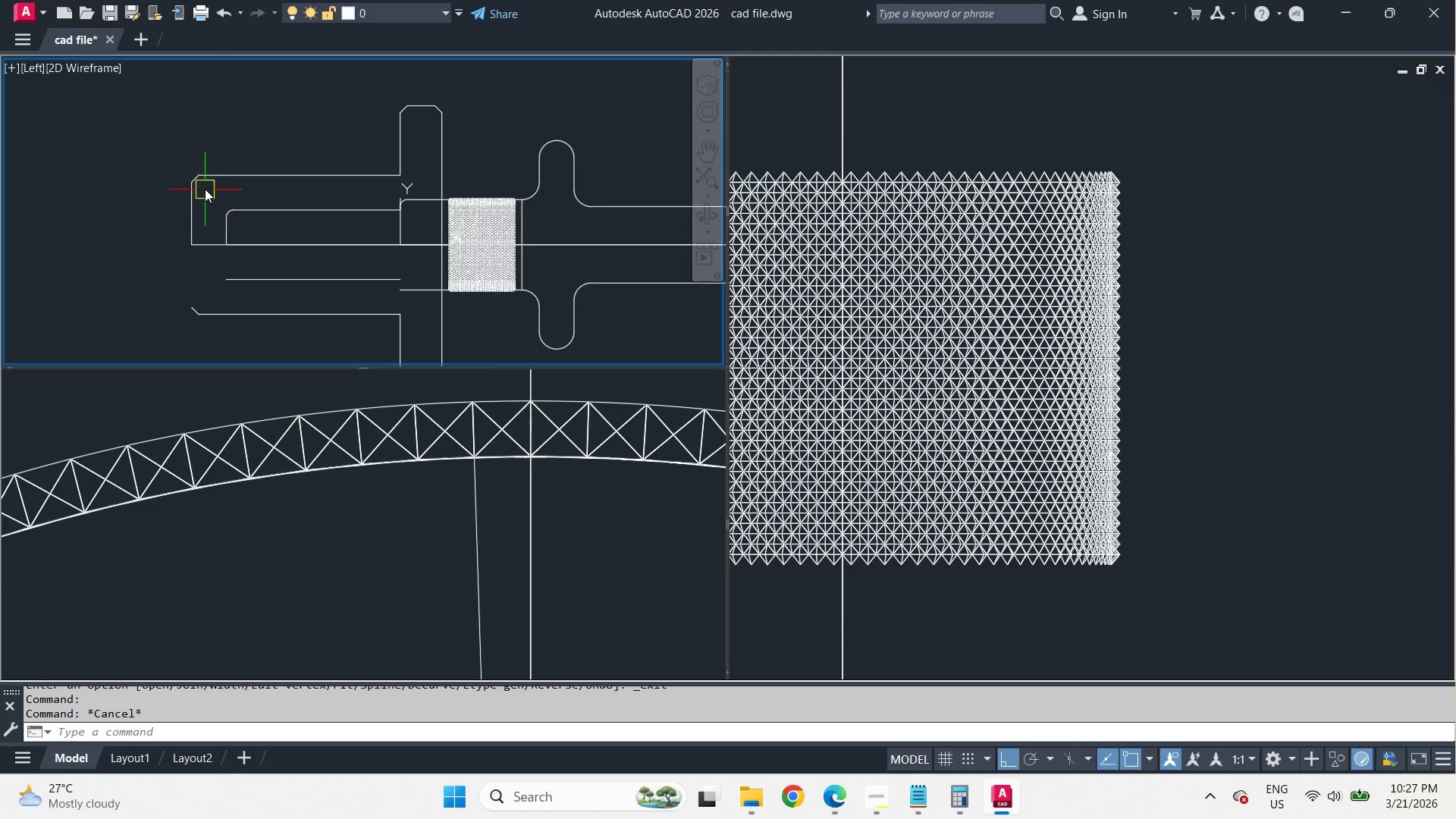 
left_click_drag(start_coordinate=[215, 196], to_coordinate=[210, 192])
 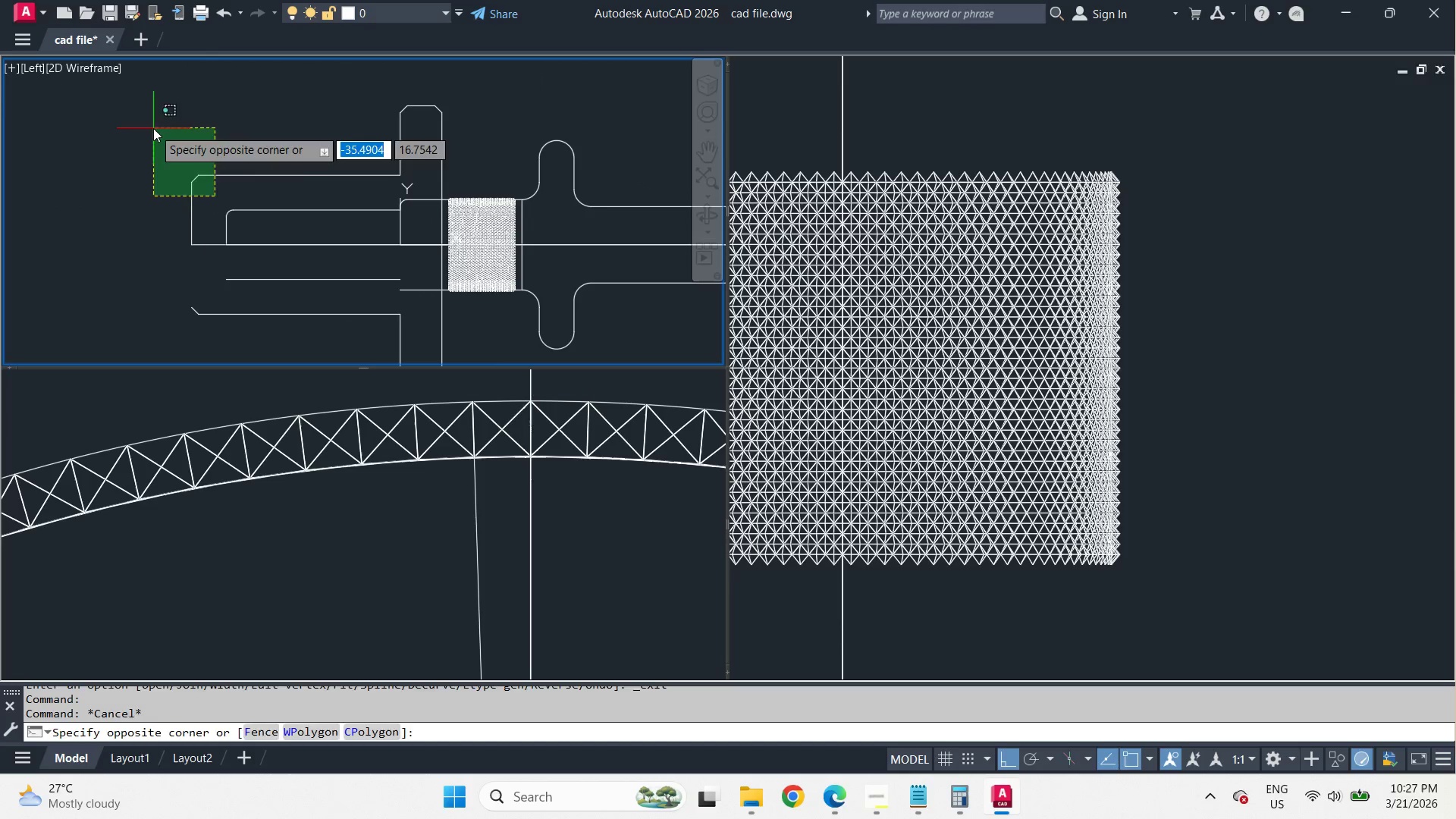 
double_click([153, 128])
 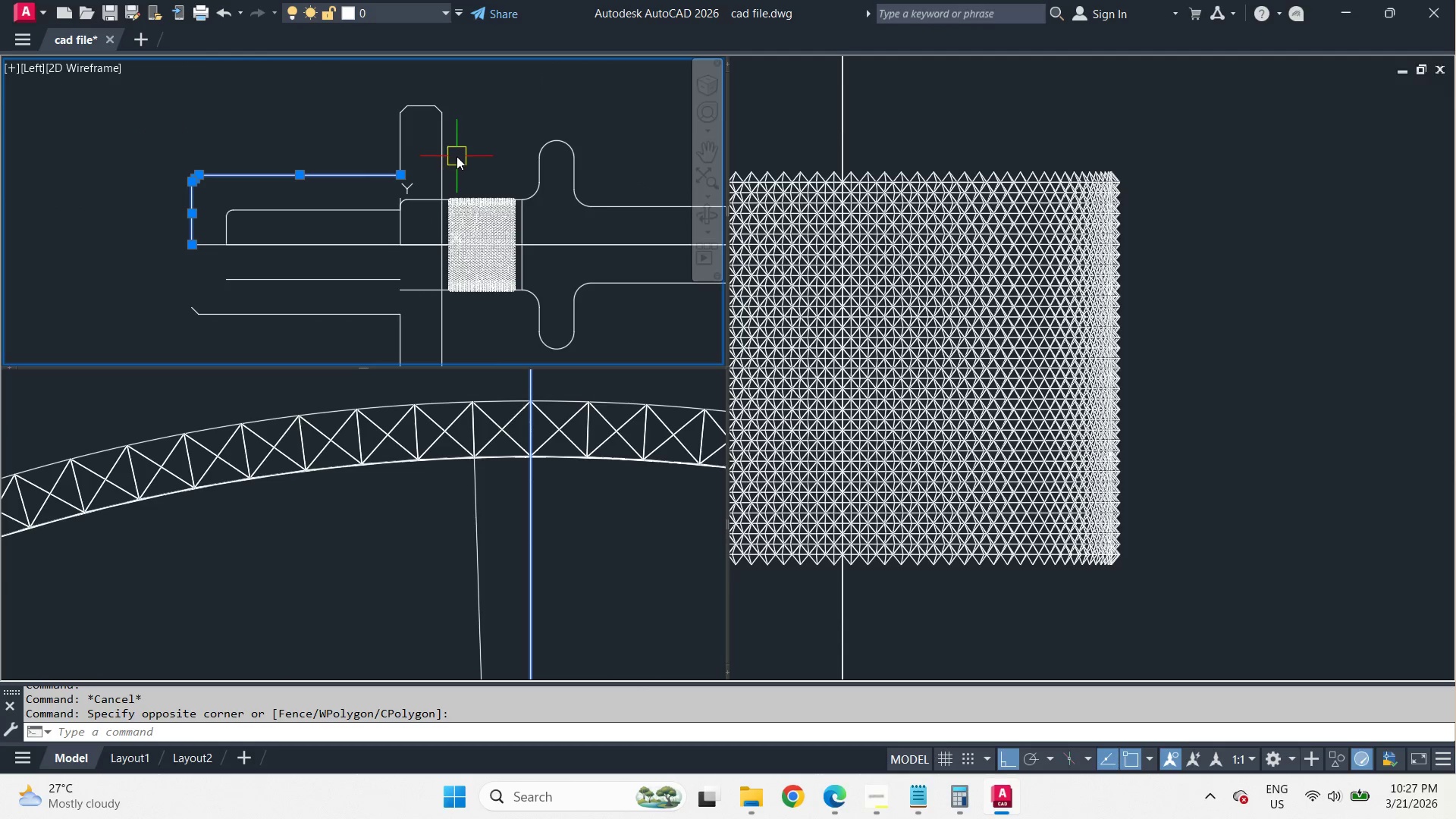 
left_click_drag(start_coordinate=[458, 150], to_coordinate=[433, 126])
 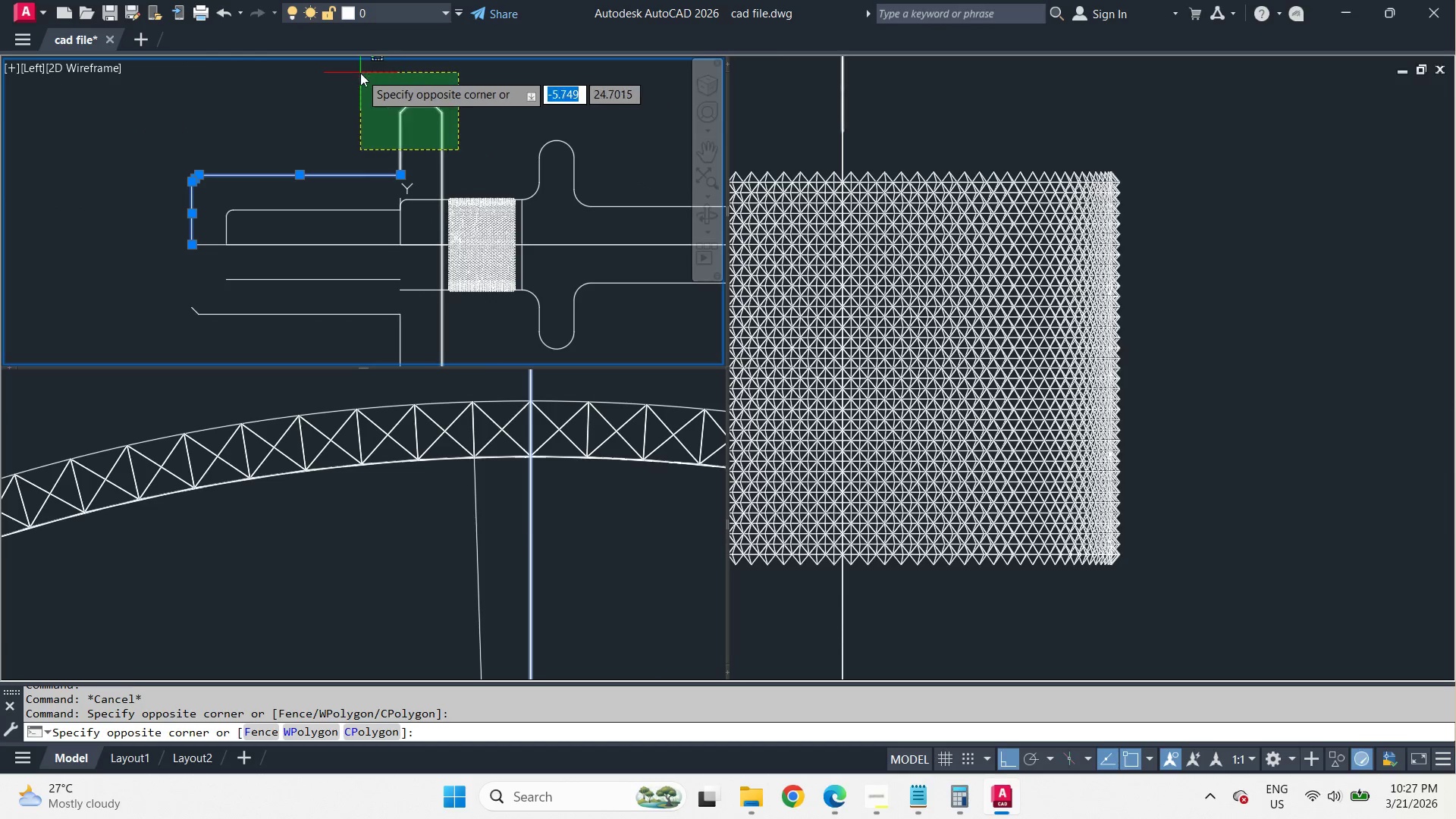 
double_click([360, 73])
 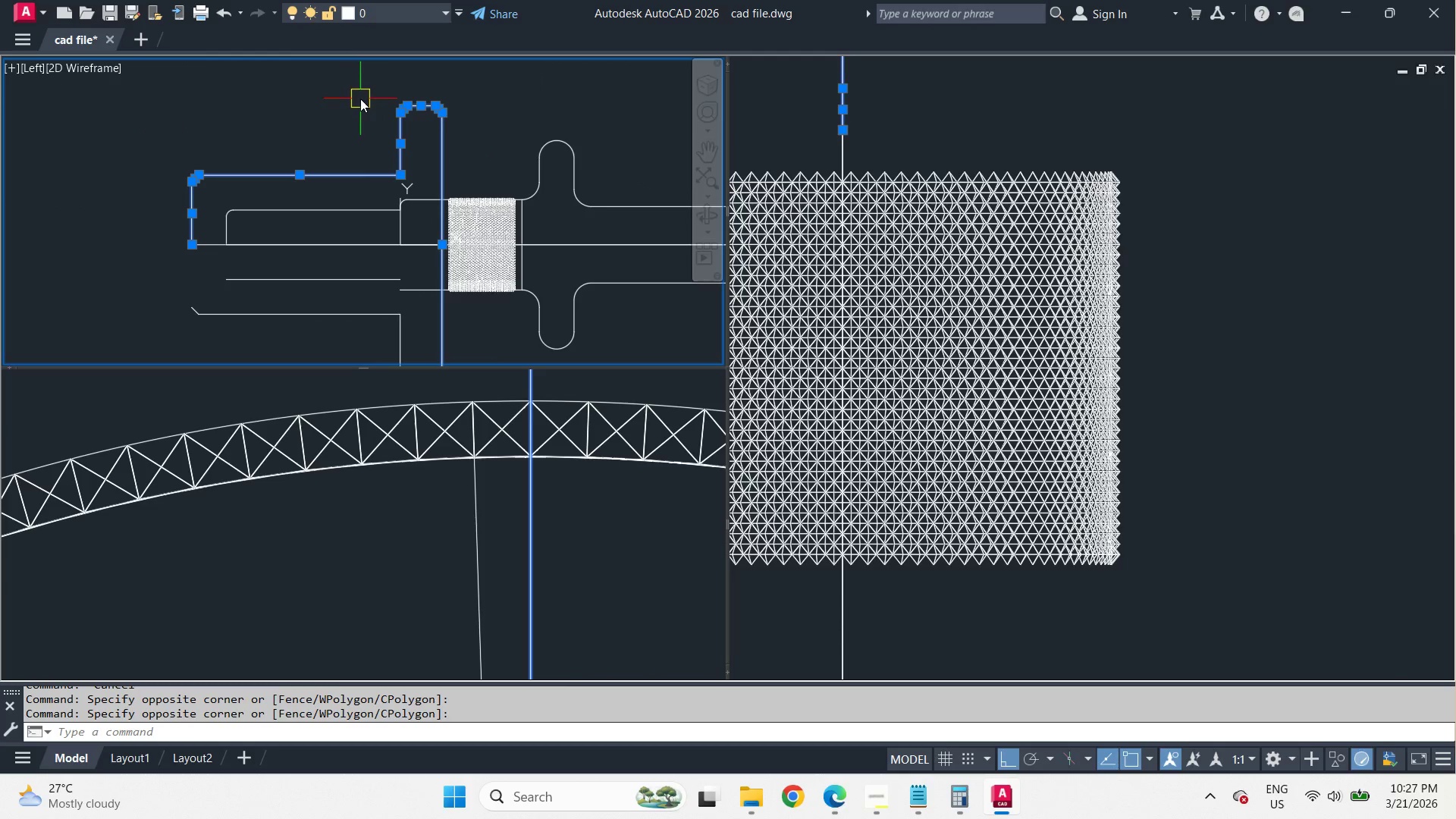 
key(J)
 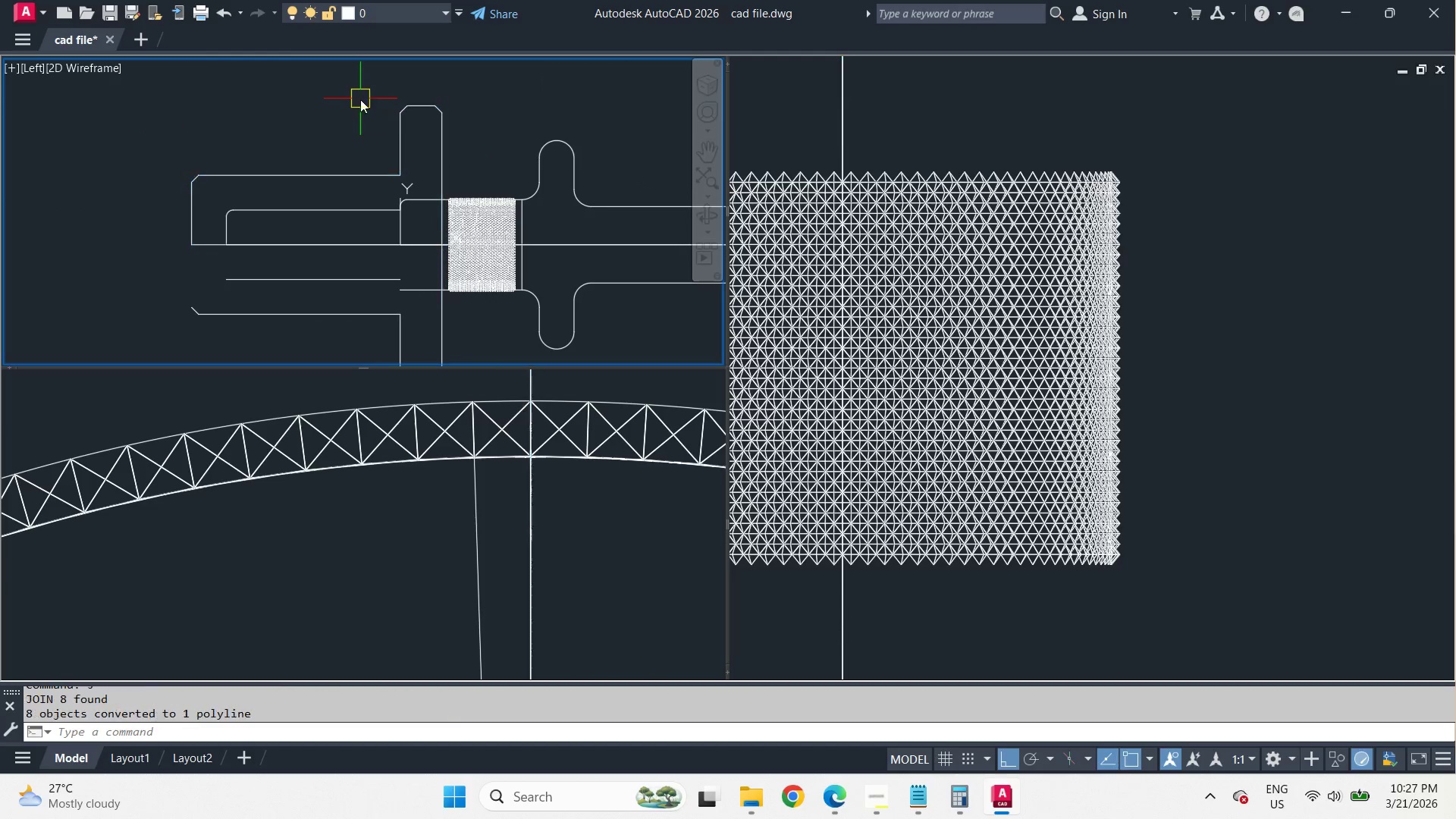 
key(Space)
 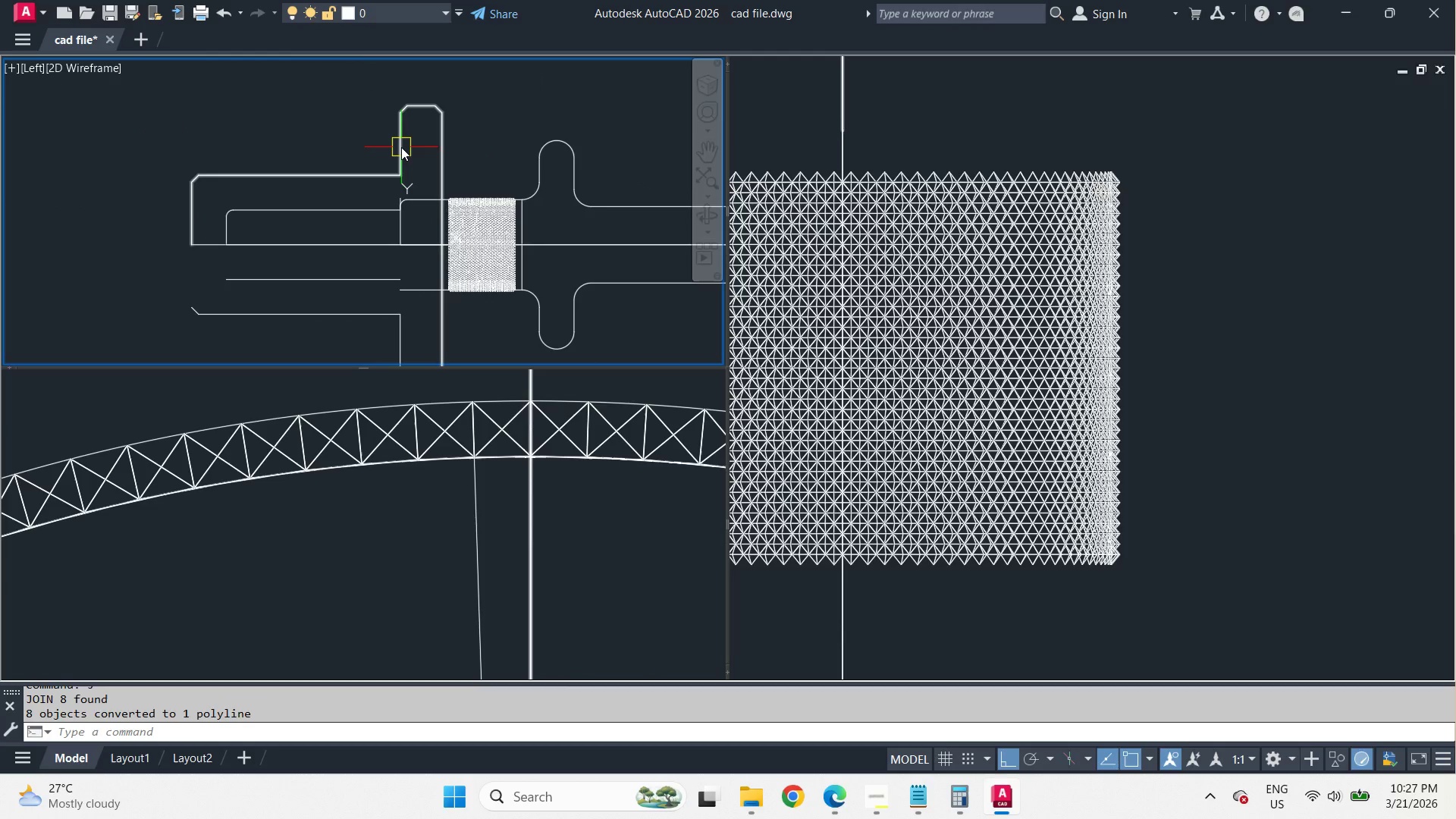 
left_click([401, 147])
 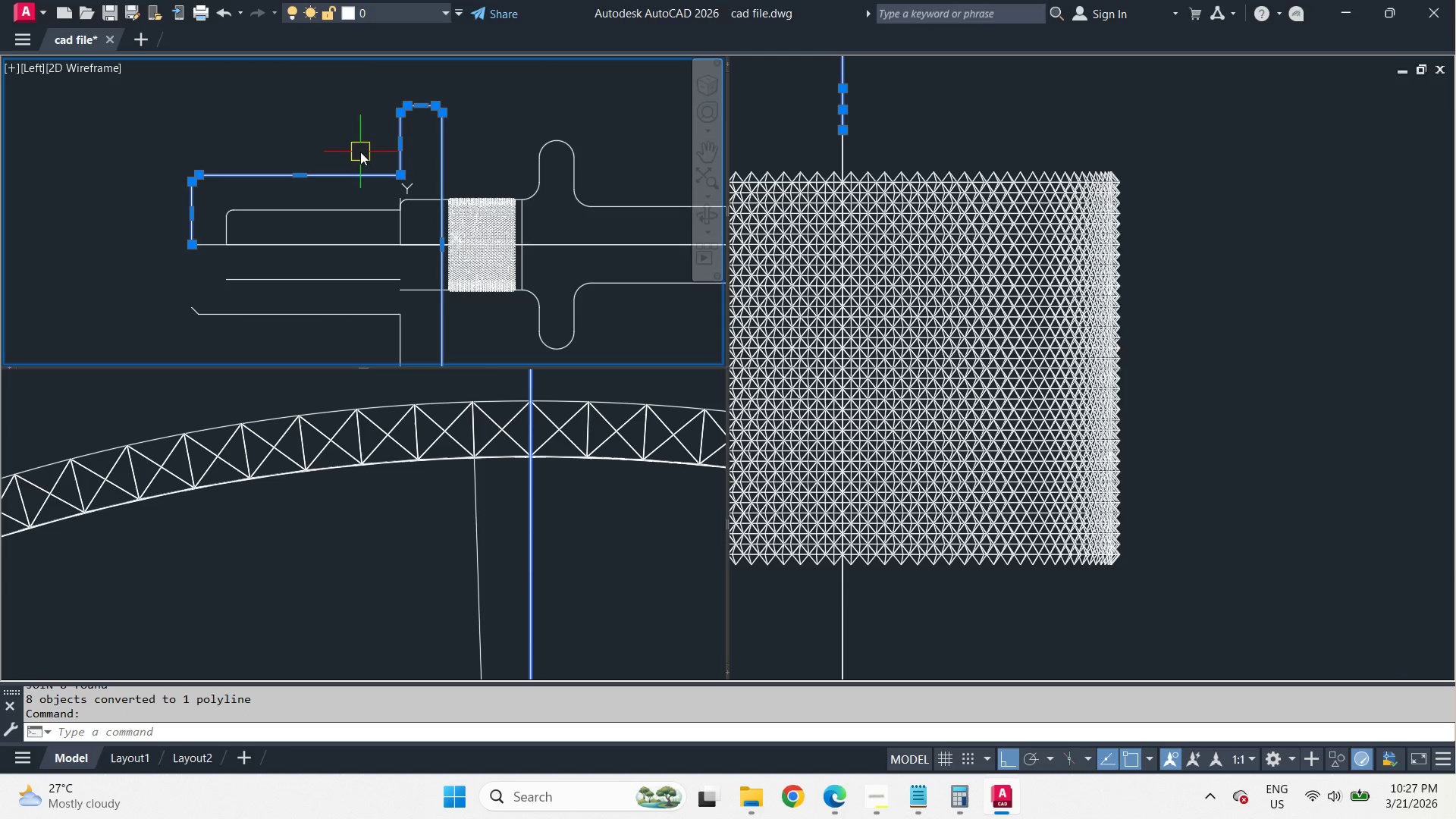 
key(Escape)
 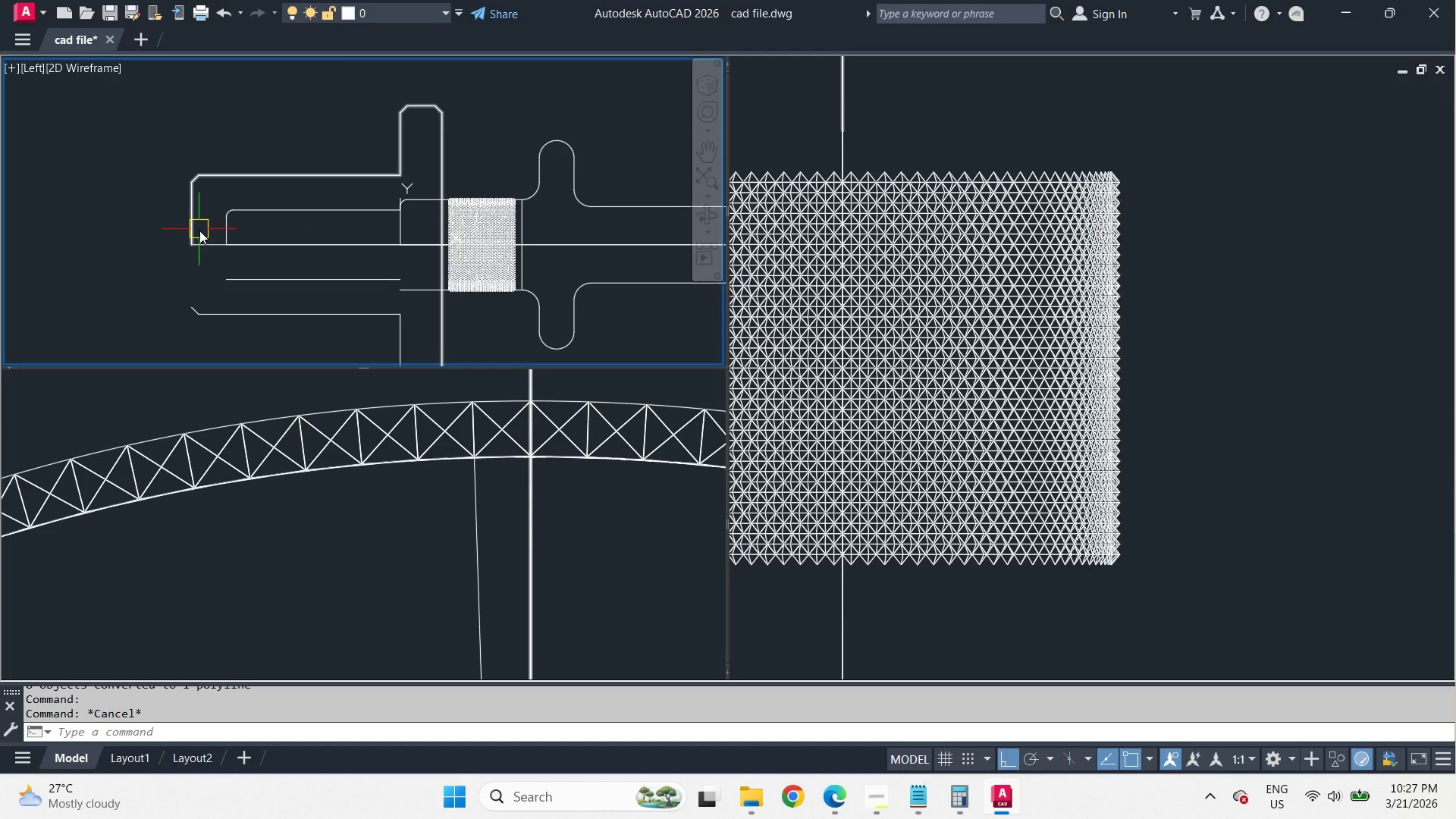 
key(F)
 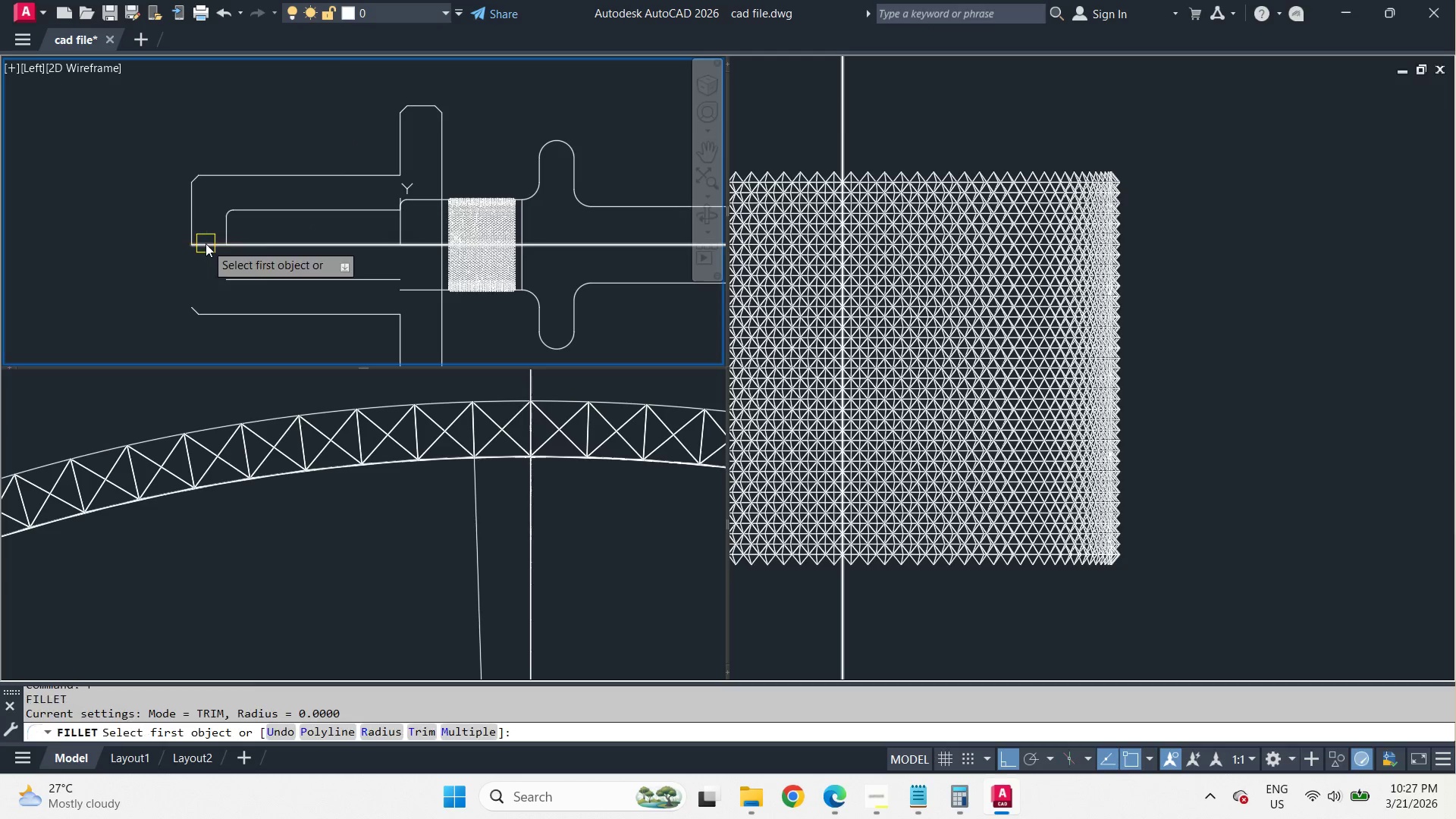 
key(Space)
 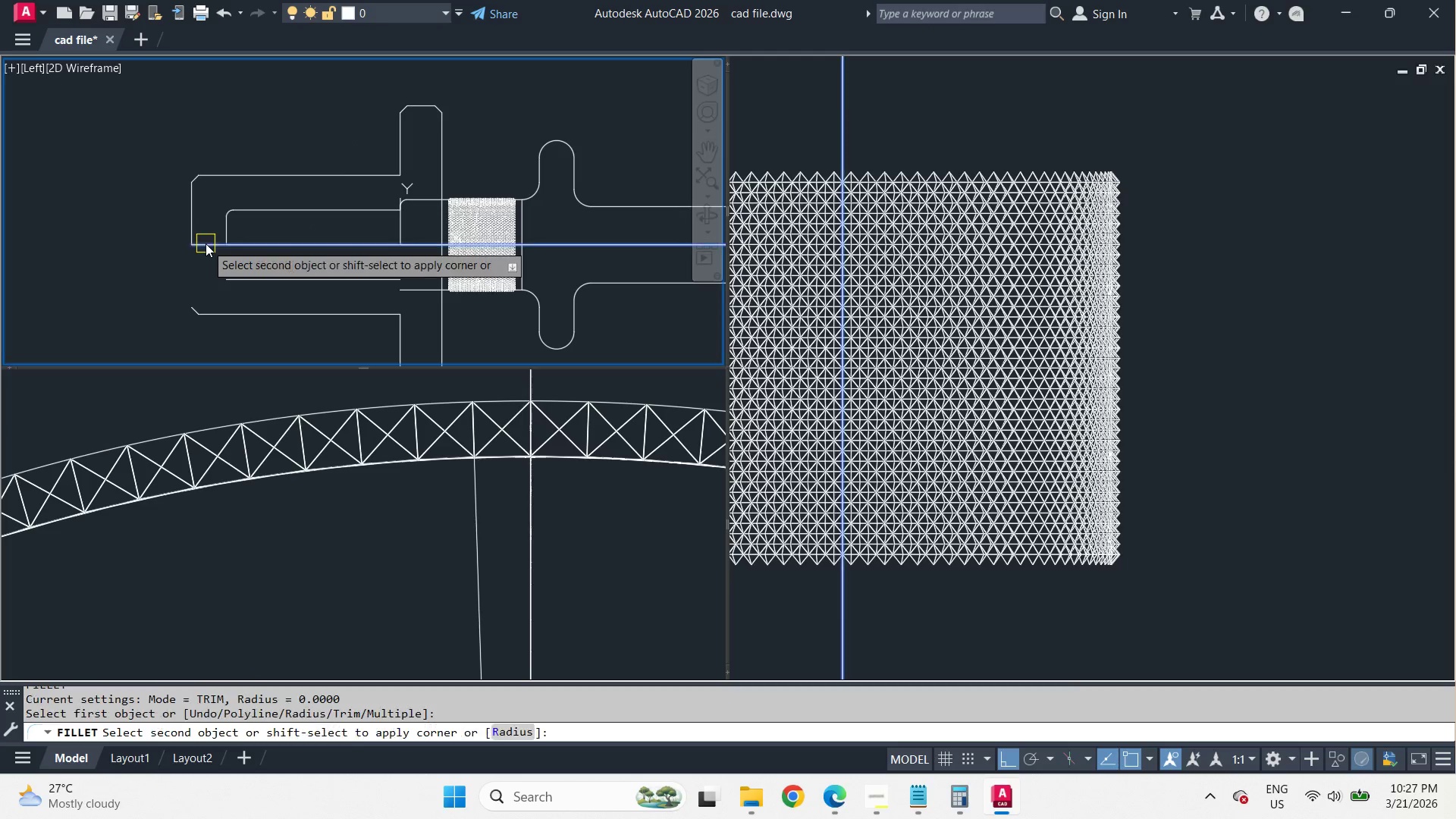 
left_click([206, 243])
 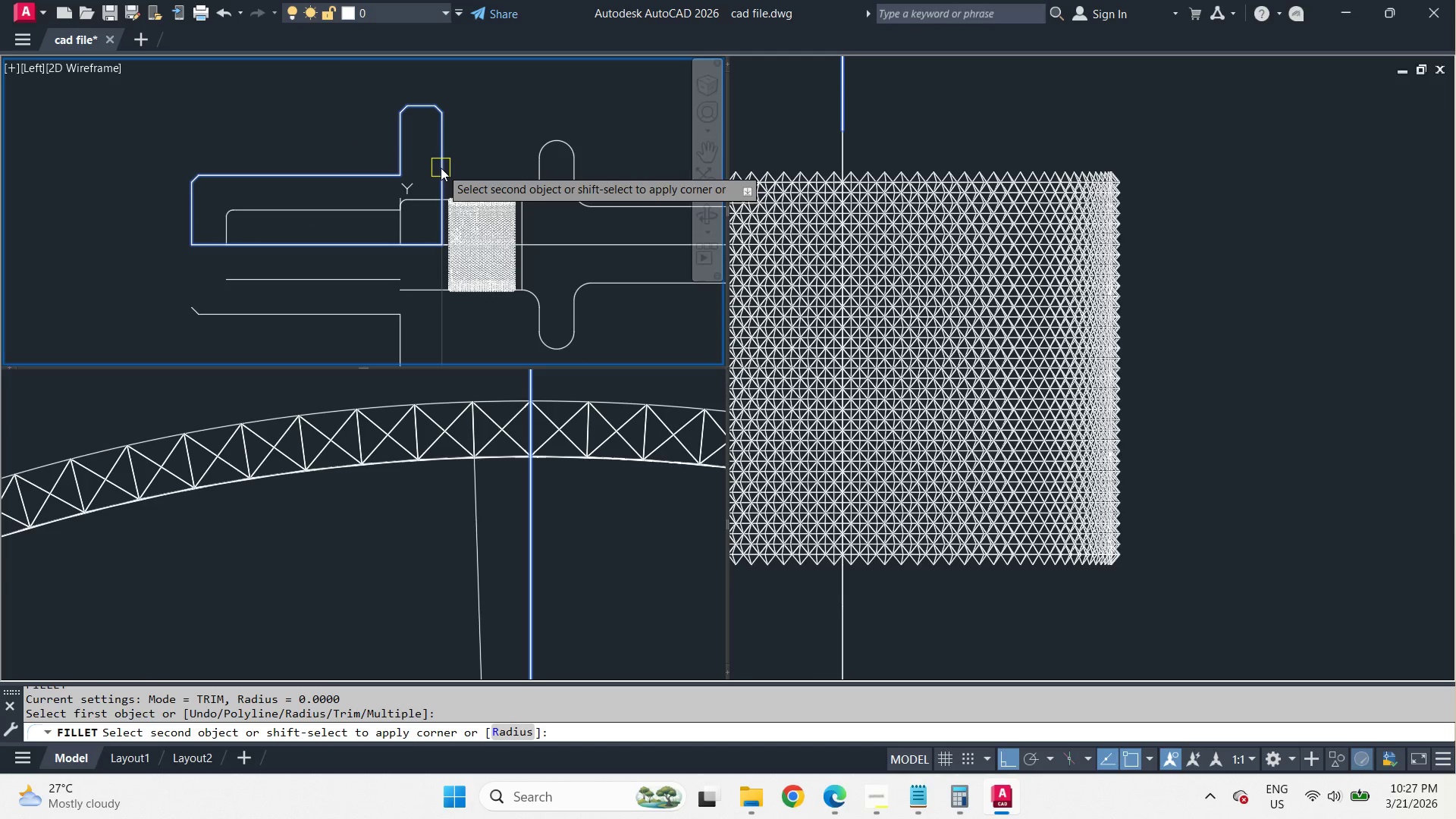 
left_click([441, 168])
 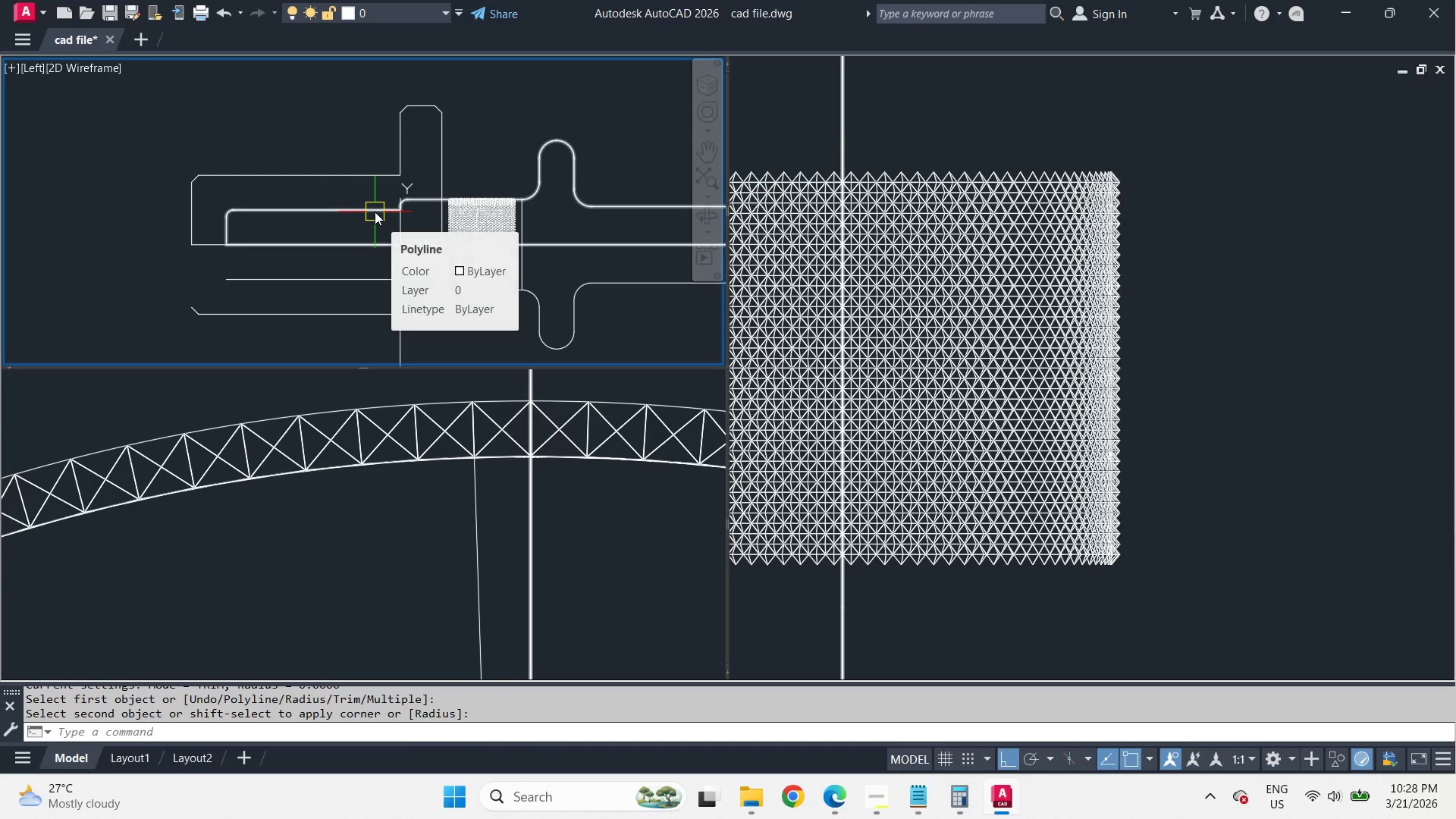 
scroll: coordinate [358, 226], scroll_direction: down, amount: 3.0
 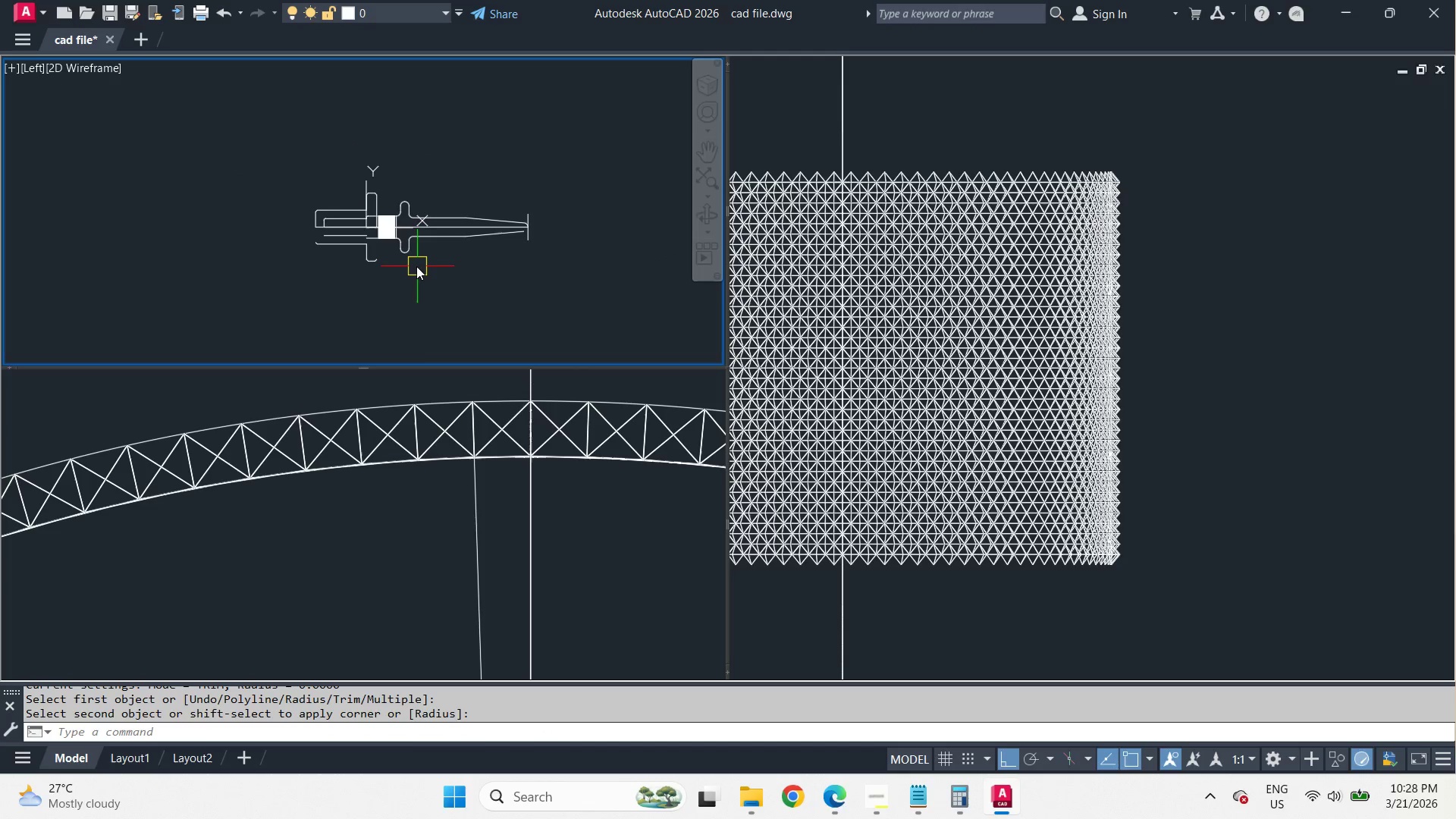 
scroll: coordinate [308, 95], scroll_direction: up, amount: 7.0
 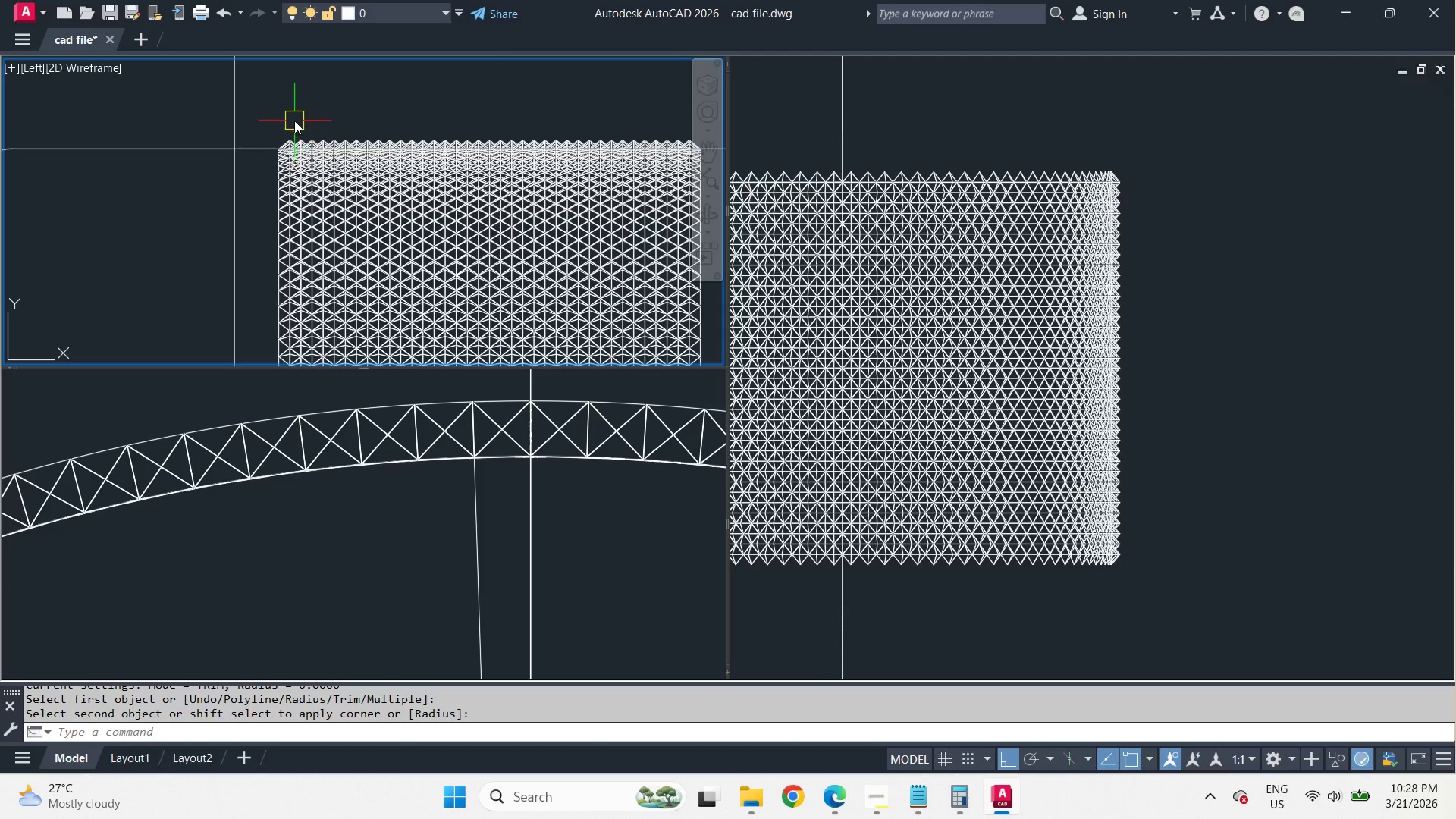 
left_click_drag(start_coordinate=[271, 105], to_coordinate=[272, 113])
 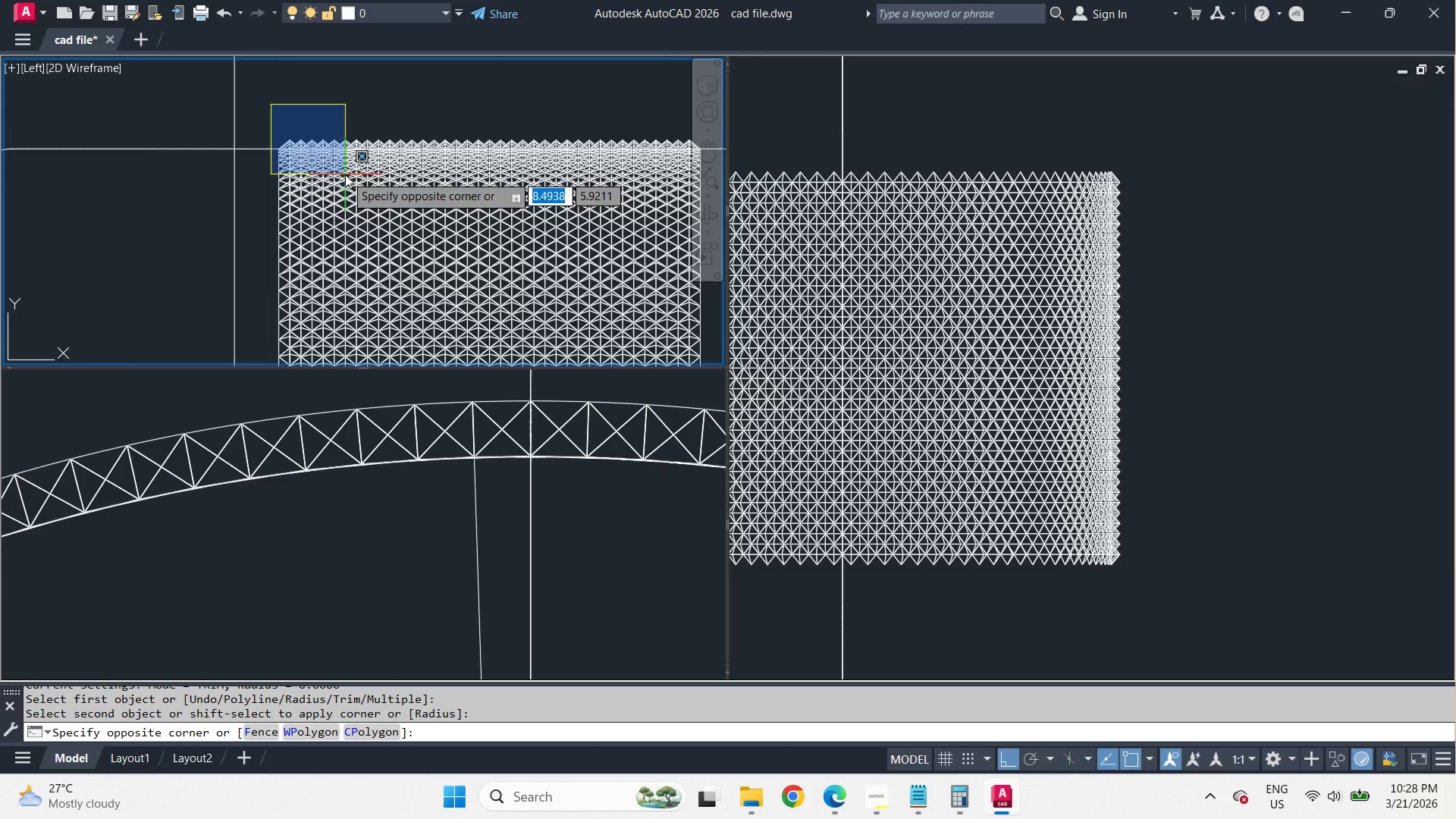 
scroll: coordinate [419, 146], scroll_direction: down, amount: 4.0
 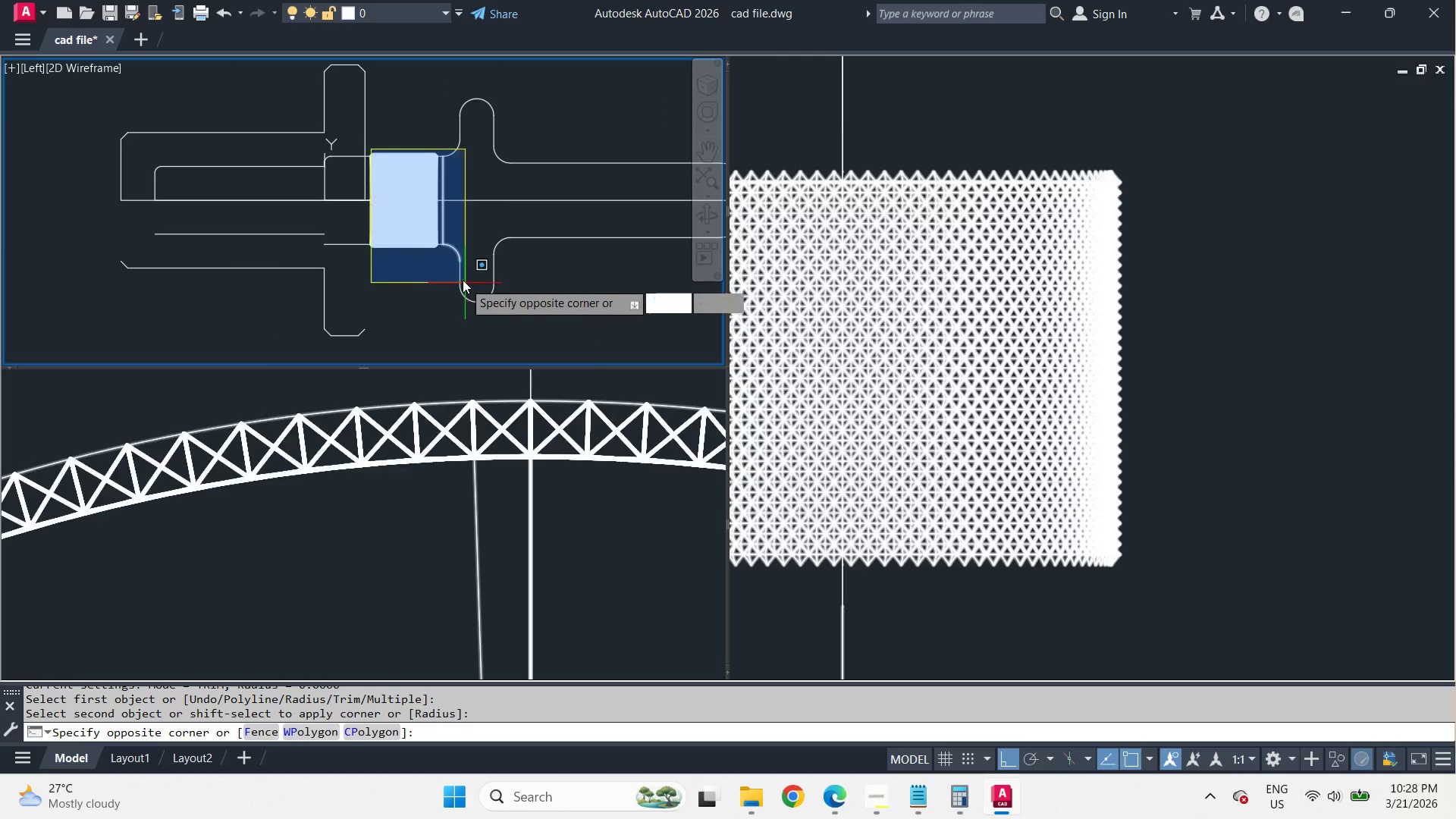 
left_click([460, 276])
 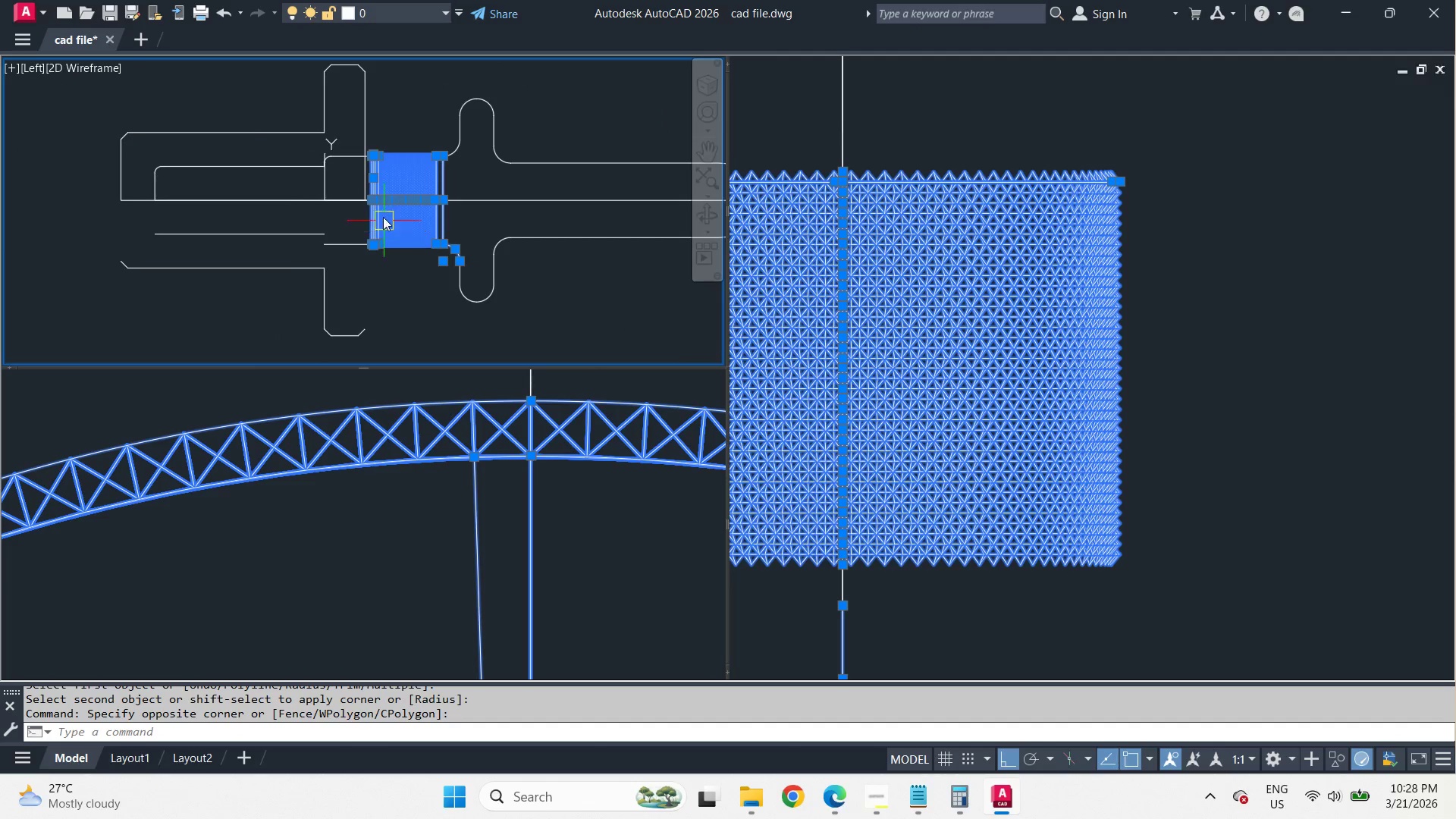 
scroll: coordinate [385, 168], scroll_direction: up, amount: 3.0
 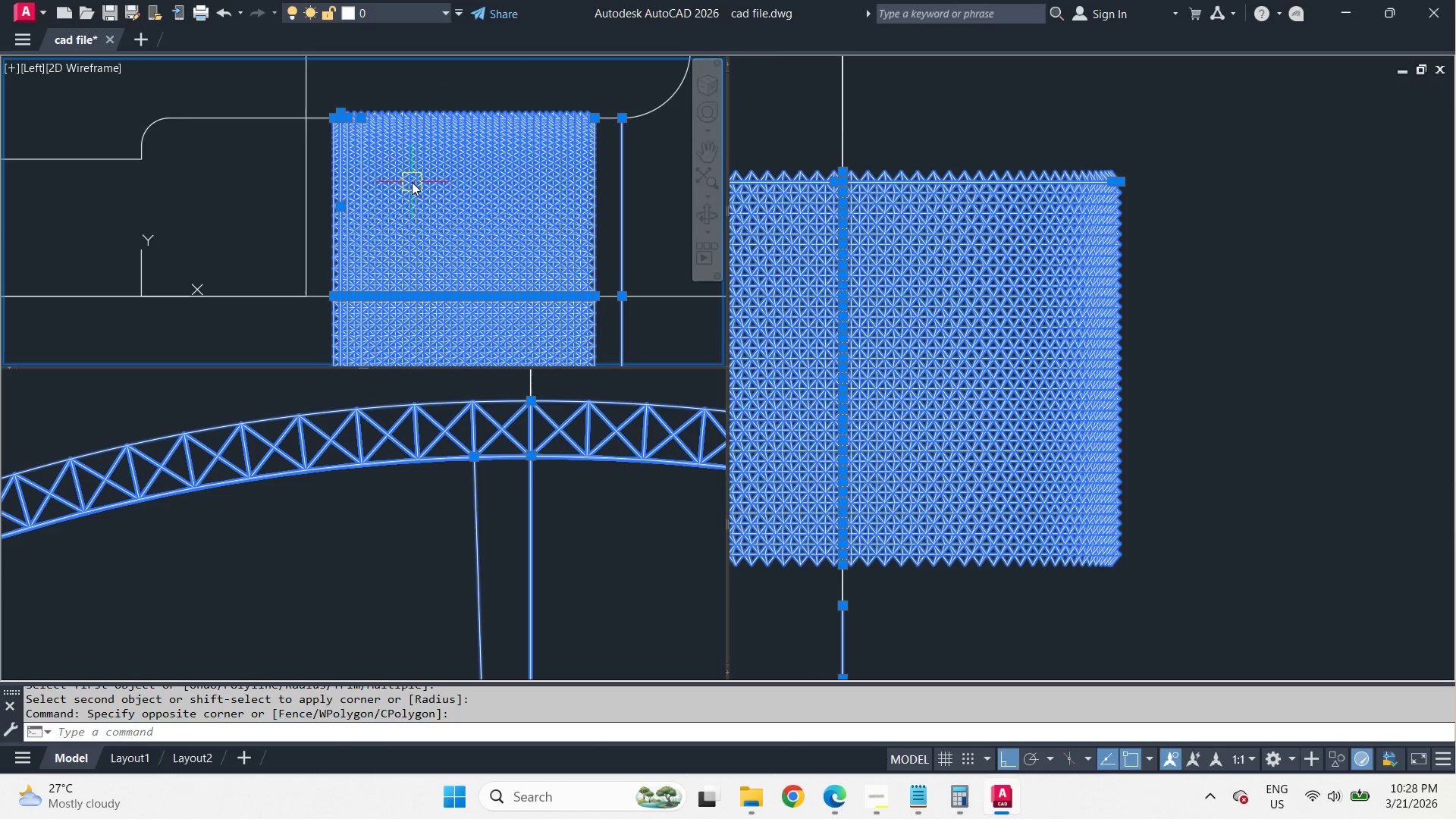 
type(qse )
 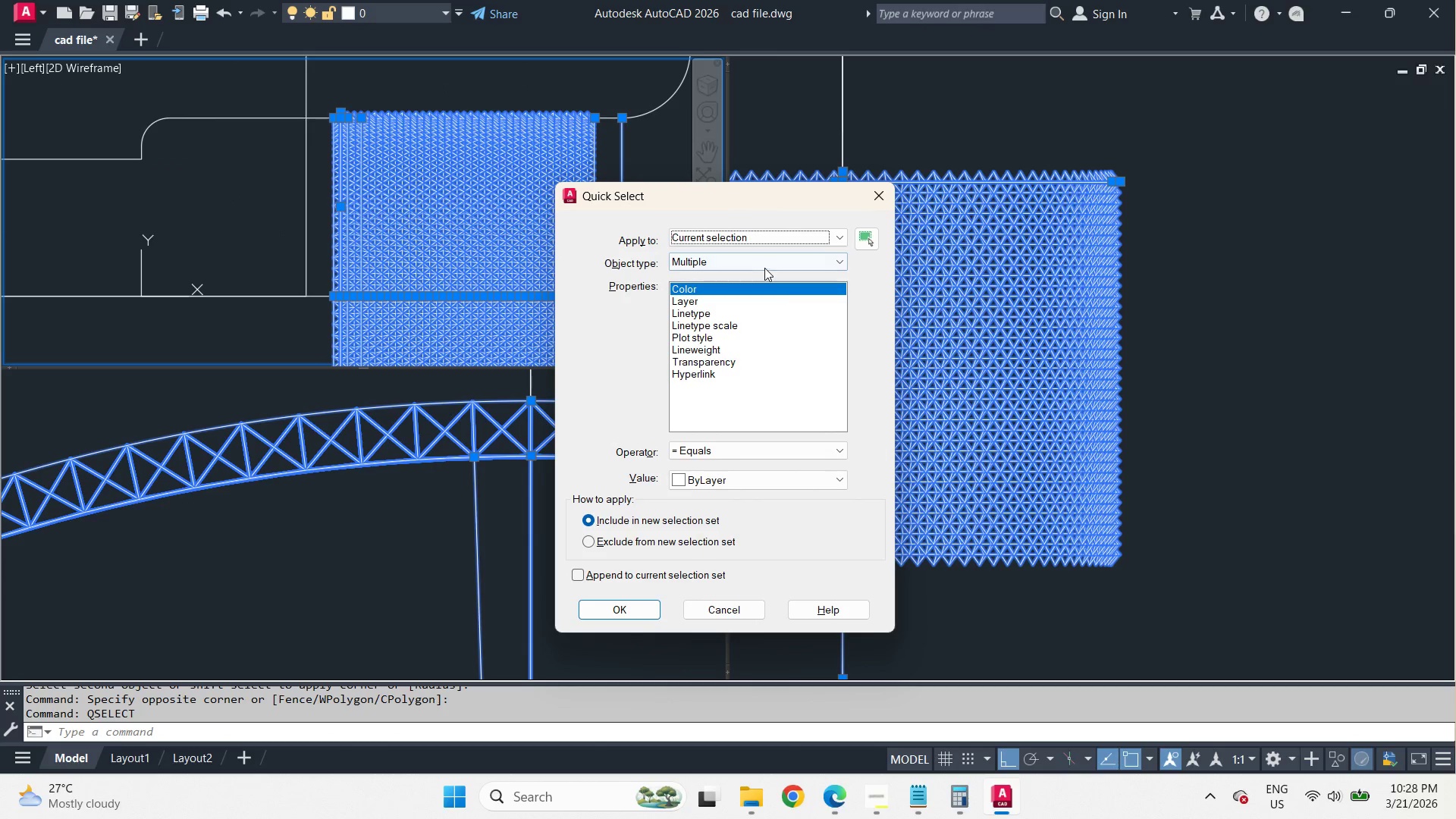 
left_click([764, 266])
 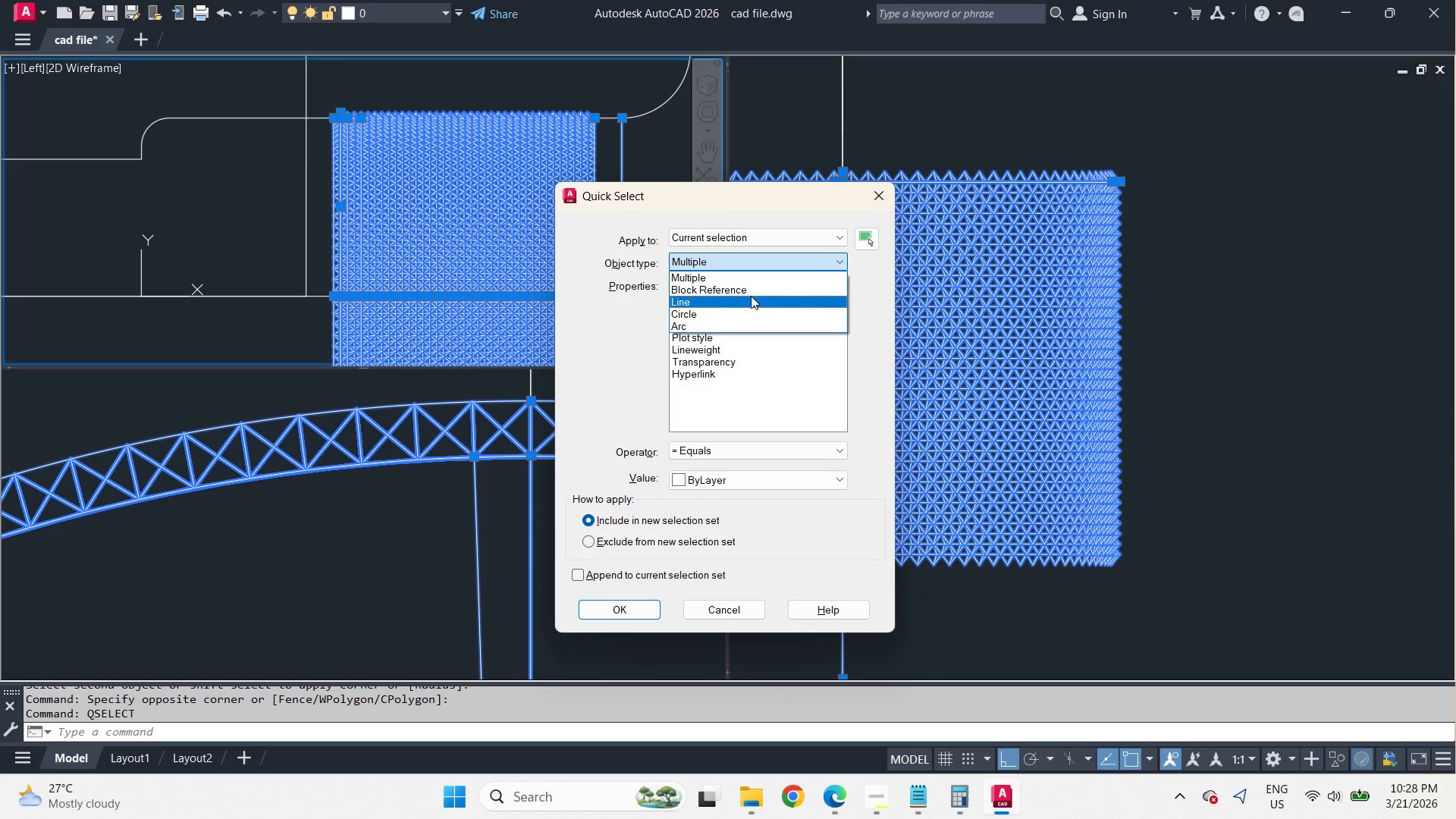 
left_click([749, 281])
 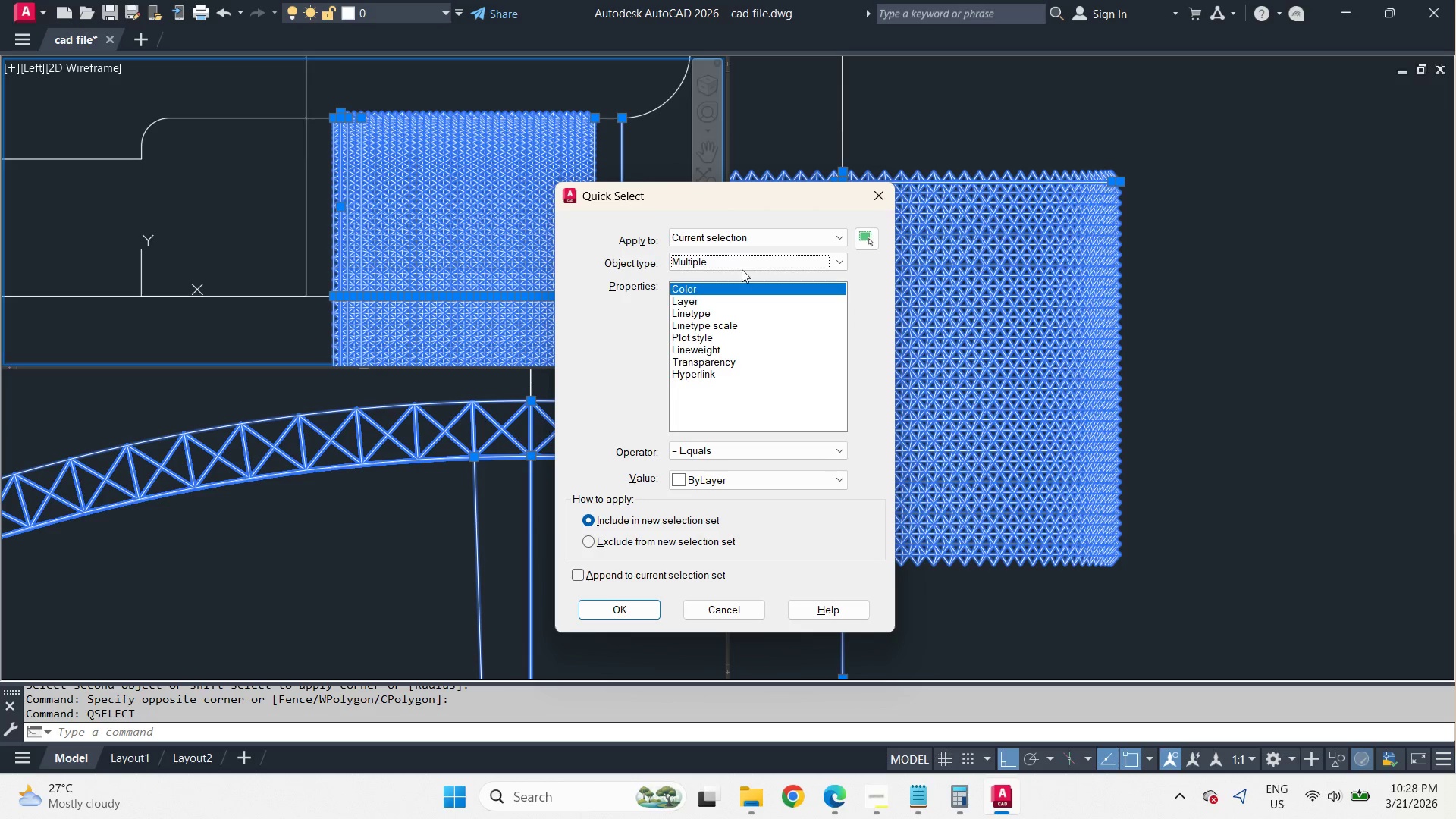 
left_click([735, 256])
 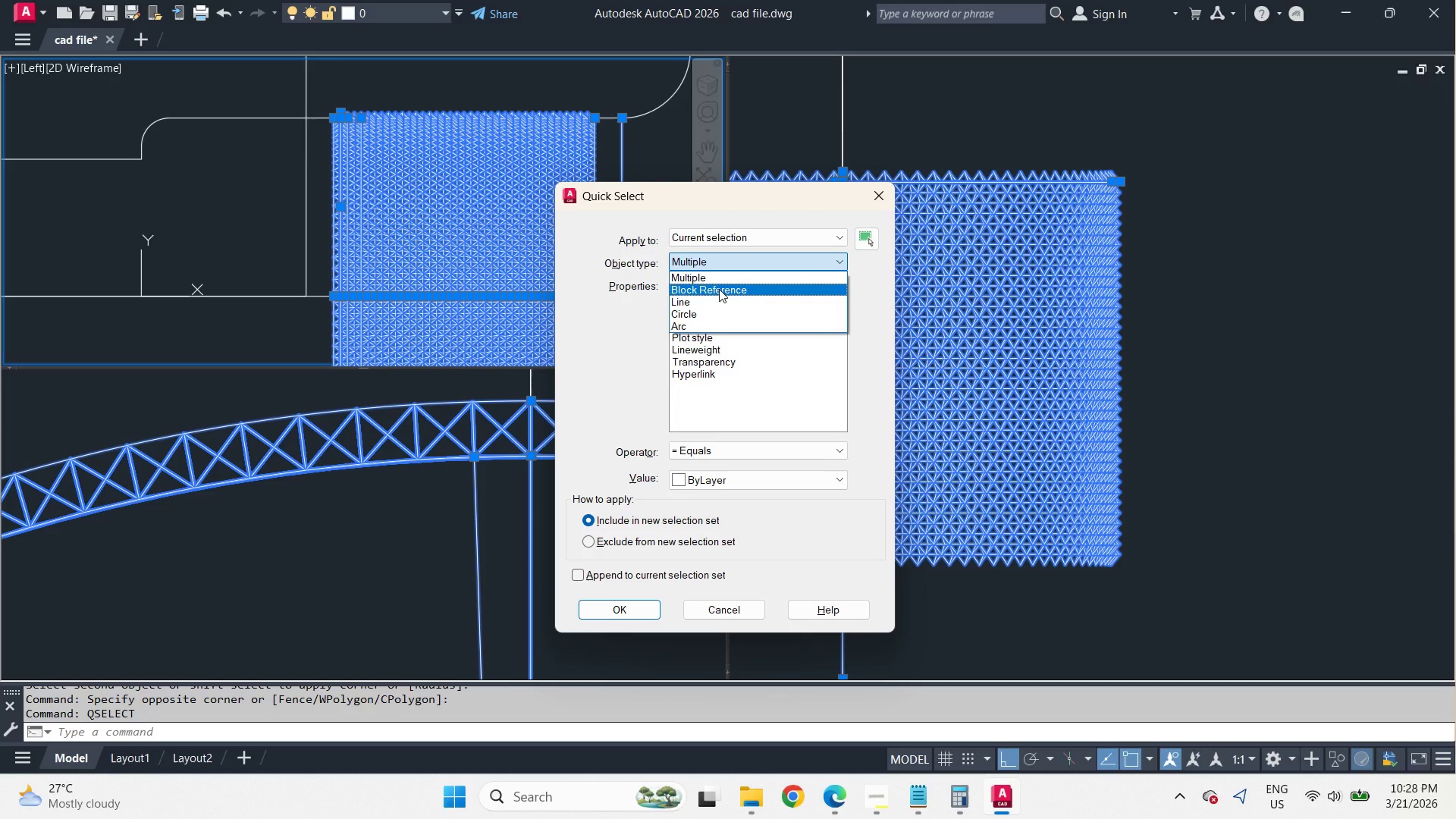 
left_click([719, 289])
 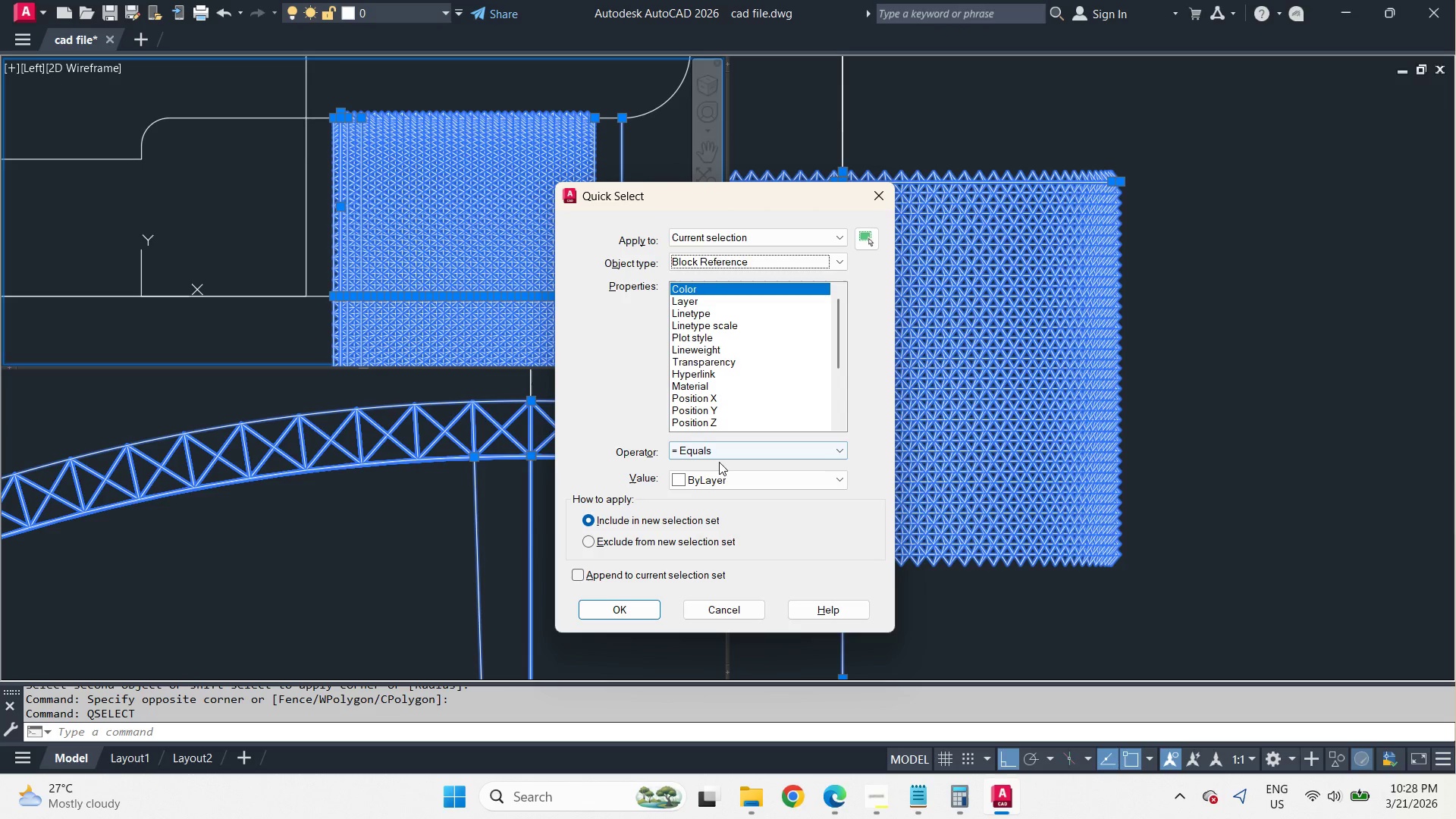 
left_click([711, 450])
 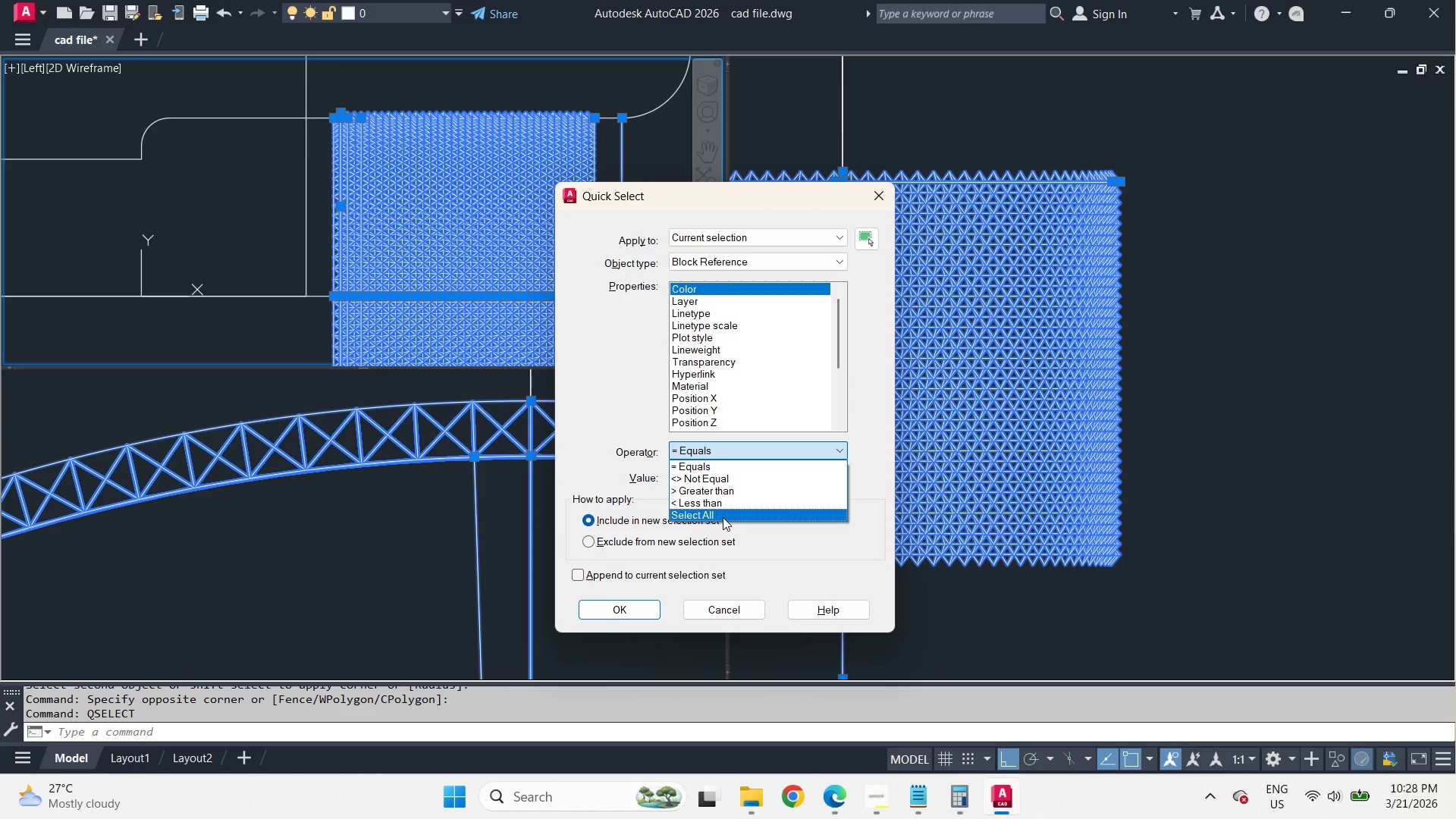 
left_click([723, 517])
 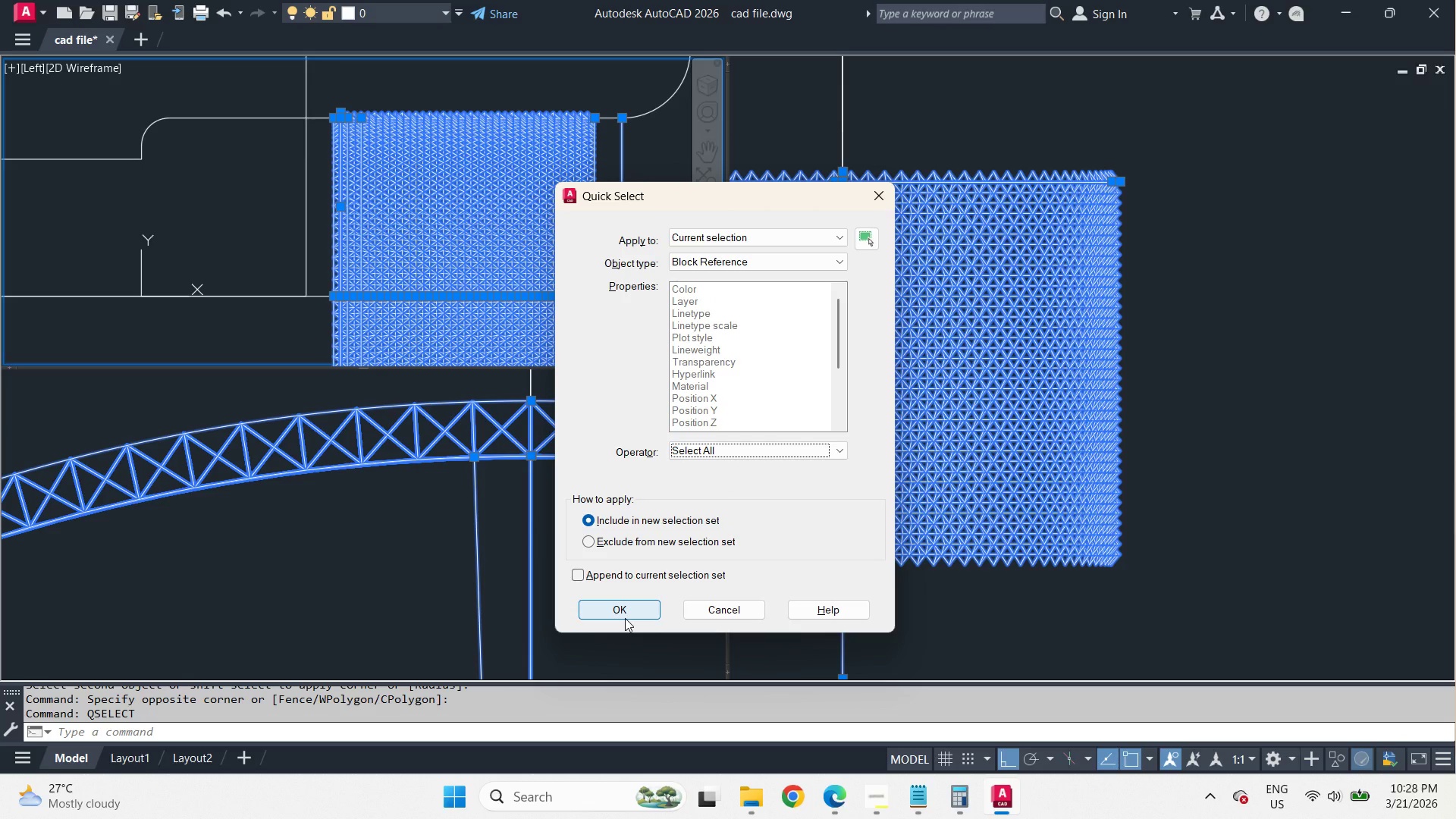 
left_click([625, 617])
 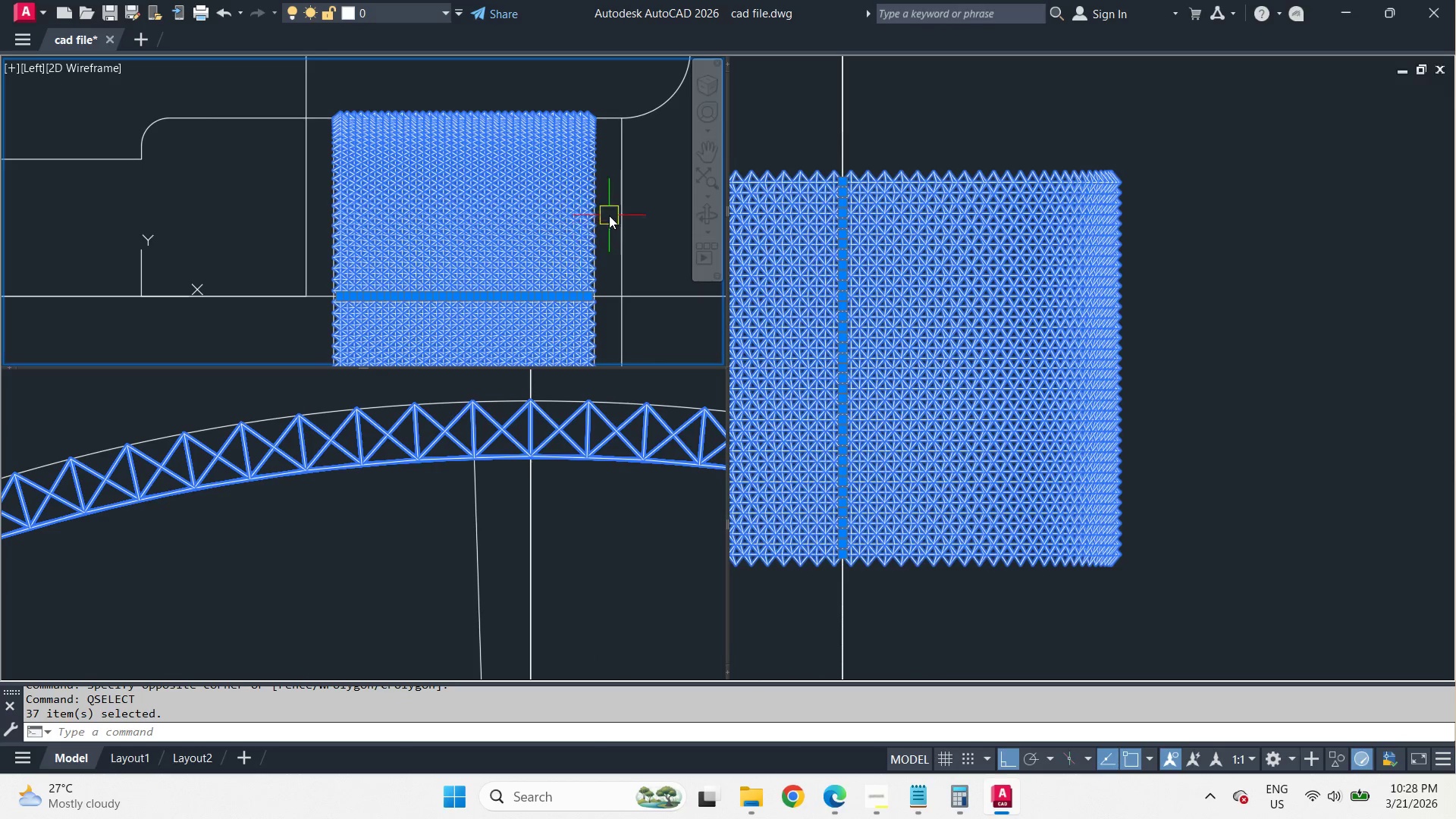 
right_click([625, 187])
 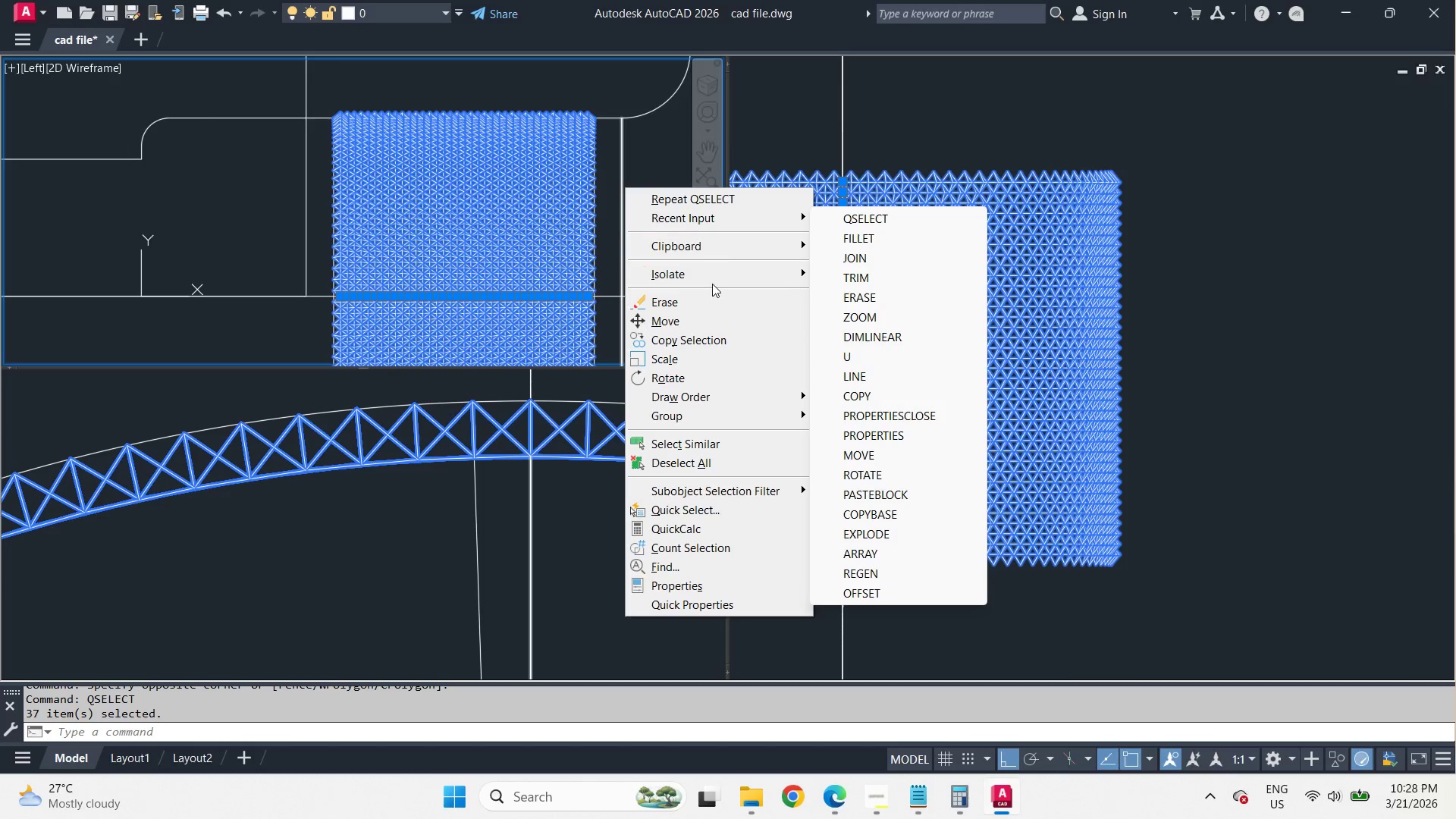 
left_click([712, 282])
 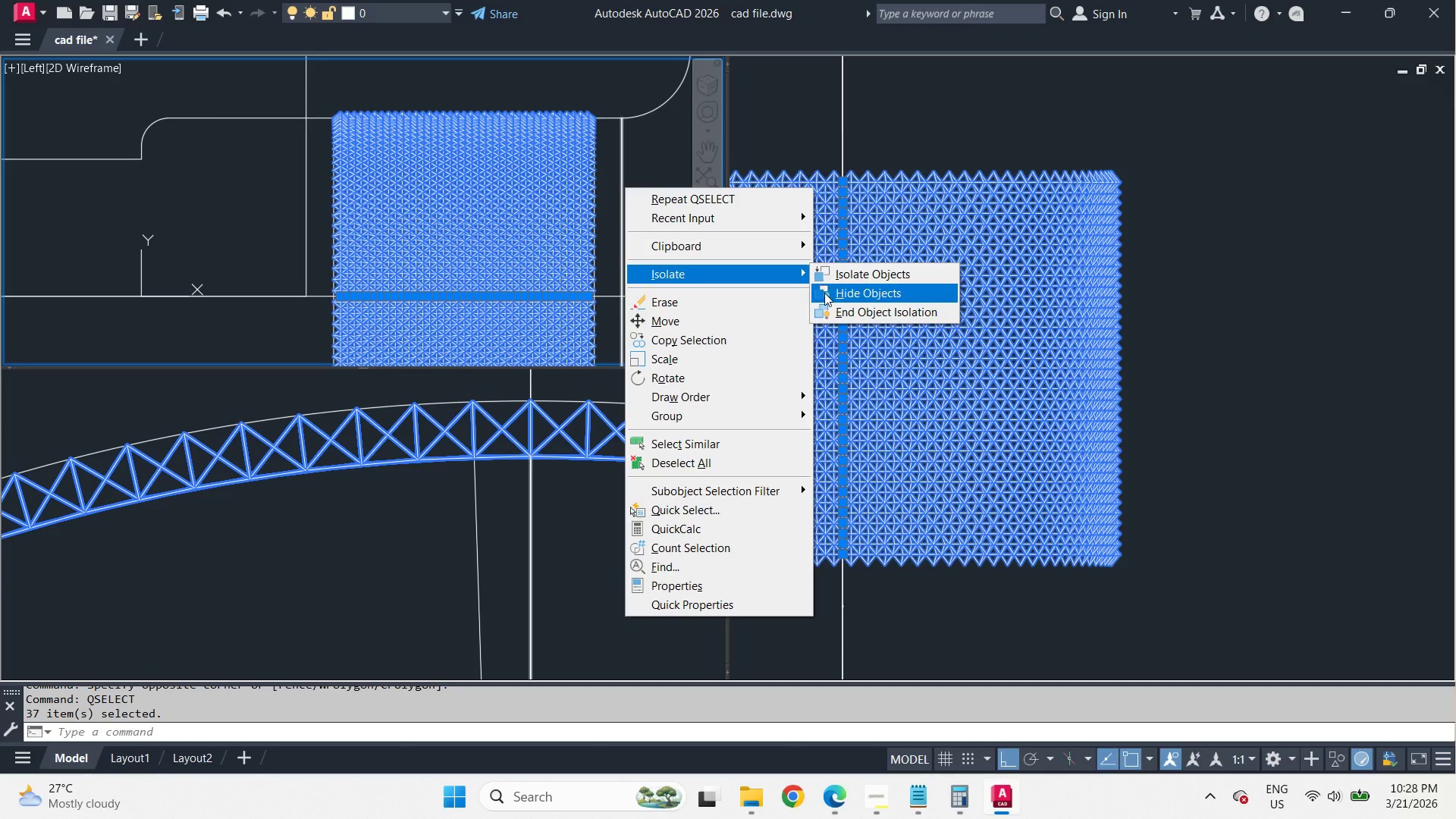 
left_click([824, 293])
 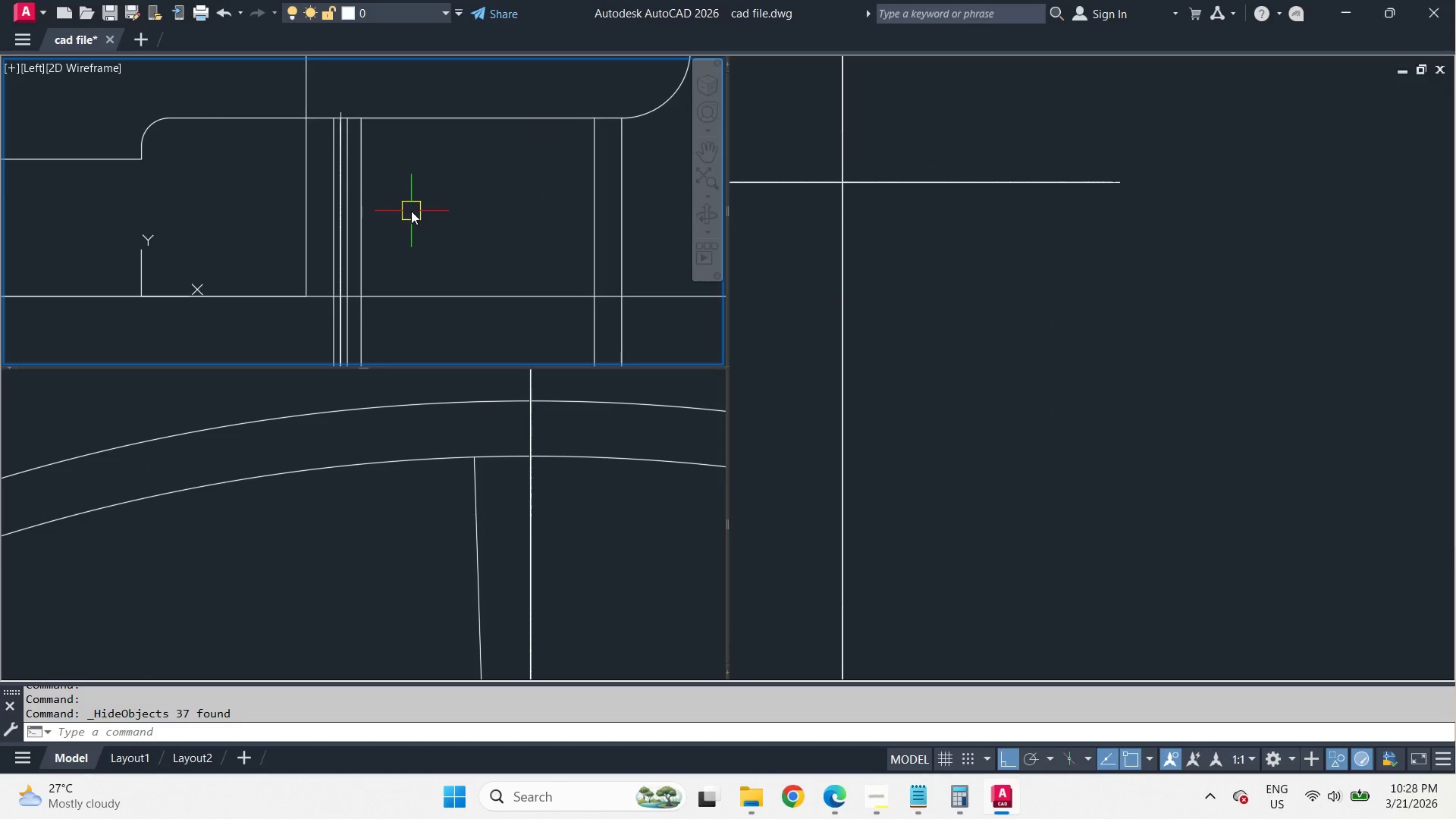 
scroll: coordinate [422, 277], scroll_direction: down, amount: 6.0
 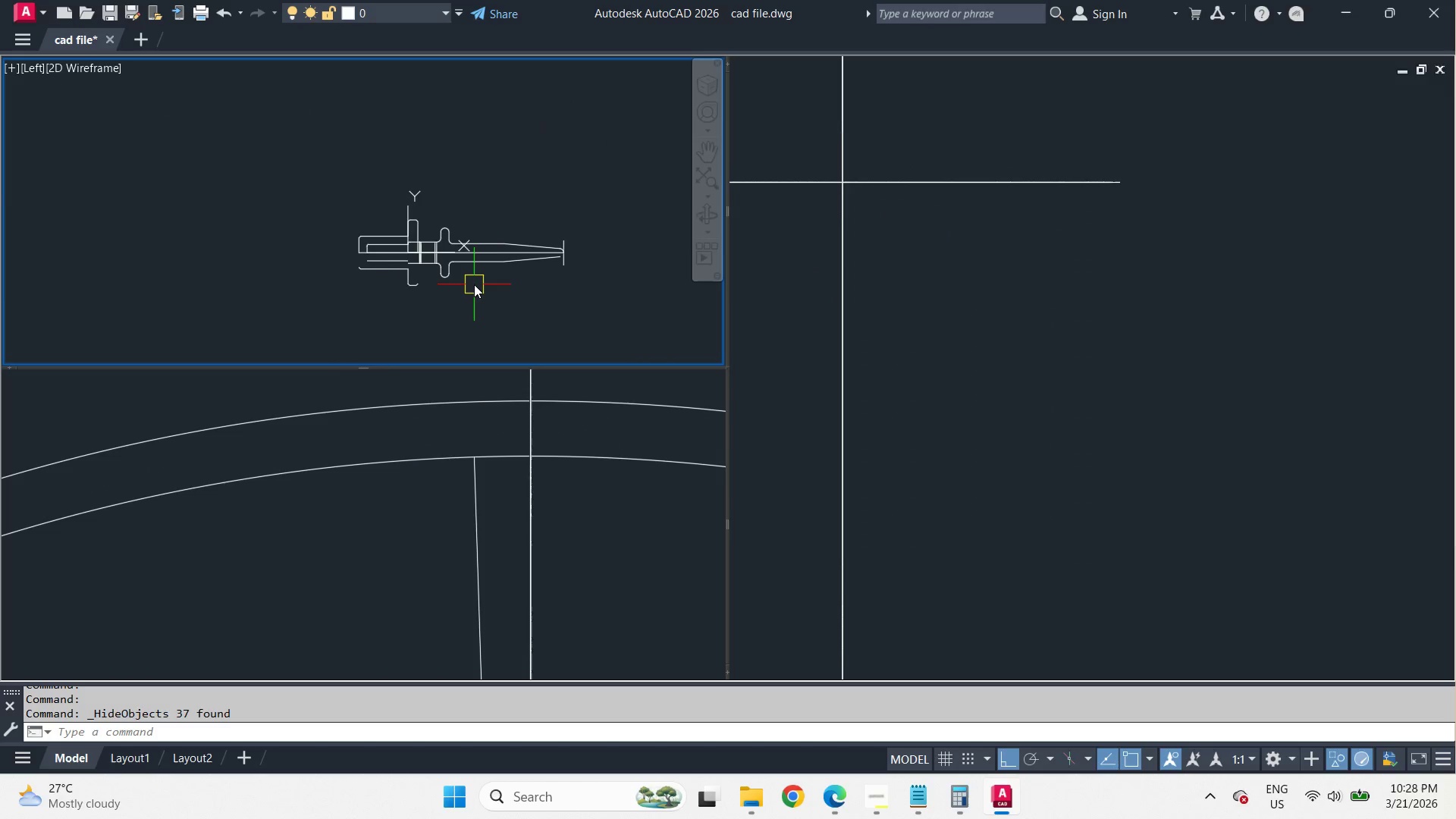 
key(Control+A)
 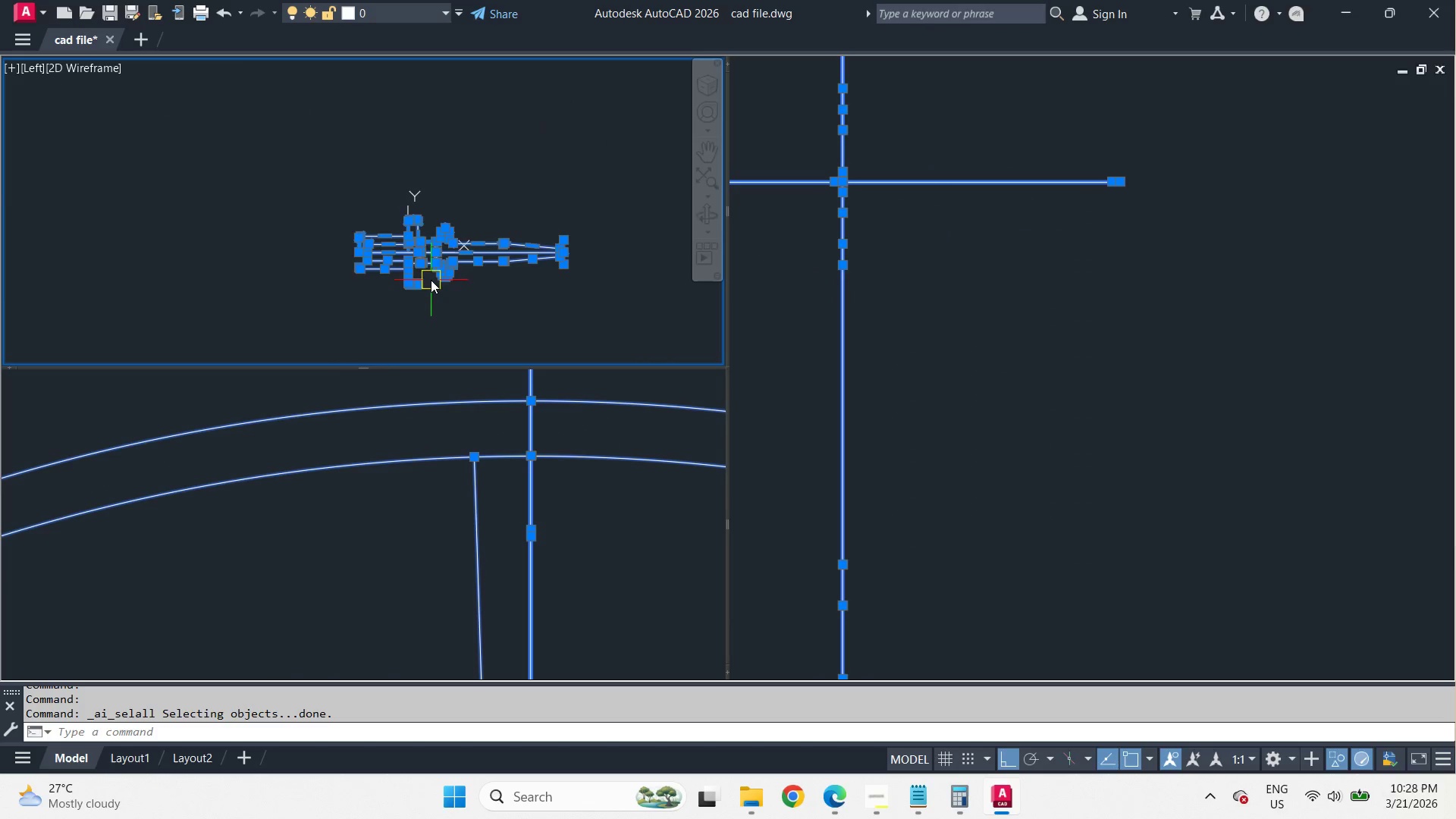 
scroll: coordinate [422, 263], scroll_direction: up, amount: 3.0
 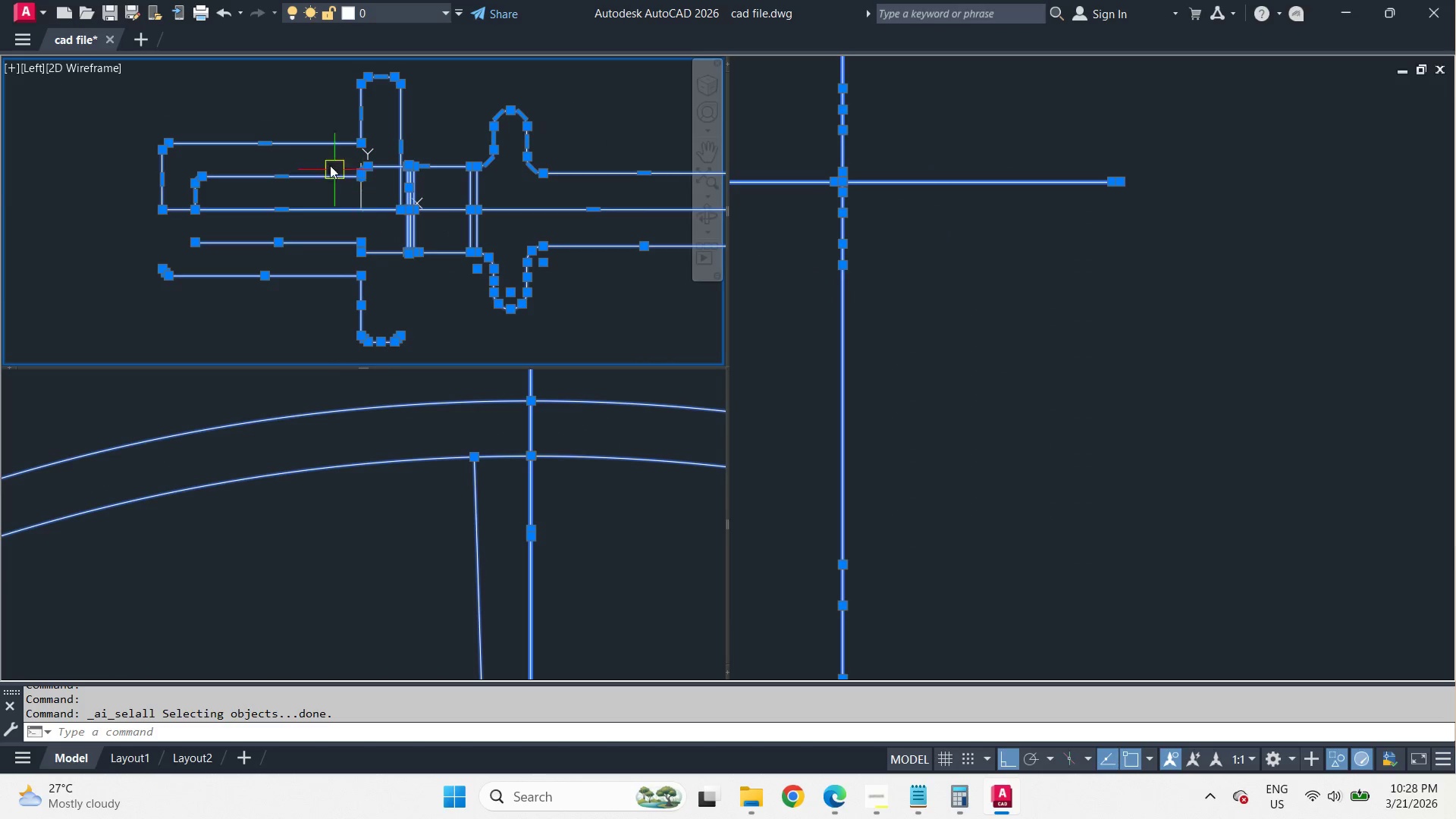 
hold_key(key=ShiftLeft, duration=2.72)
left_click([316, 144])
 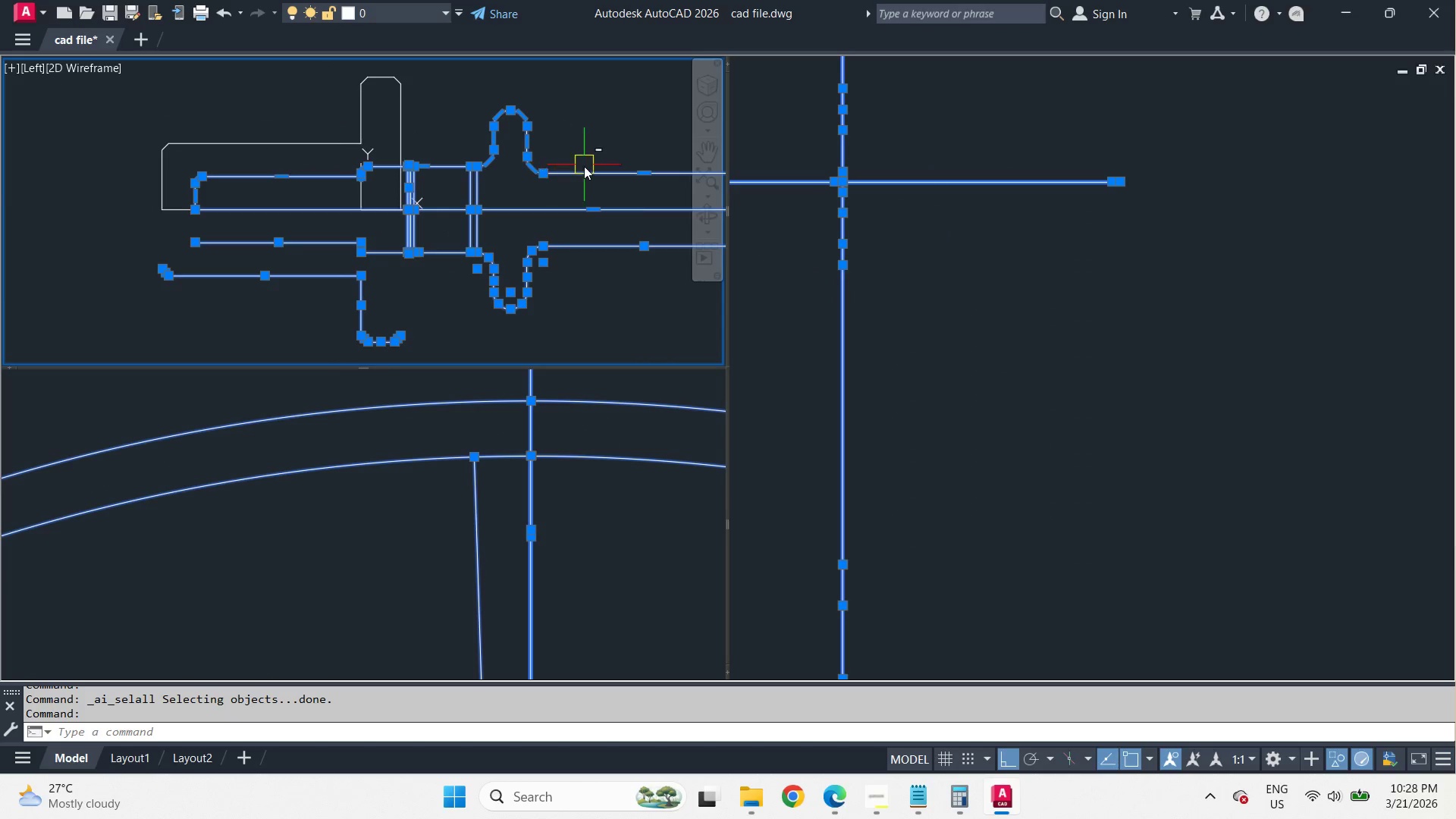 
left_click([582, 171])
 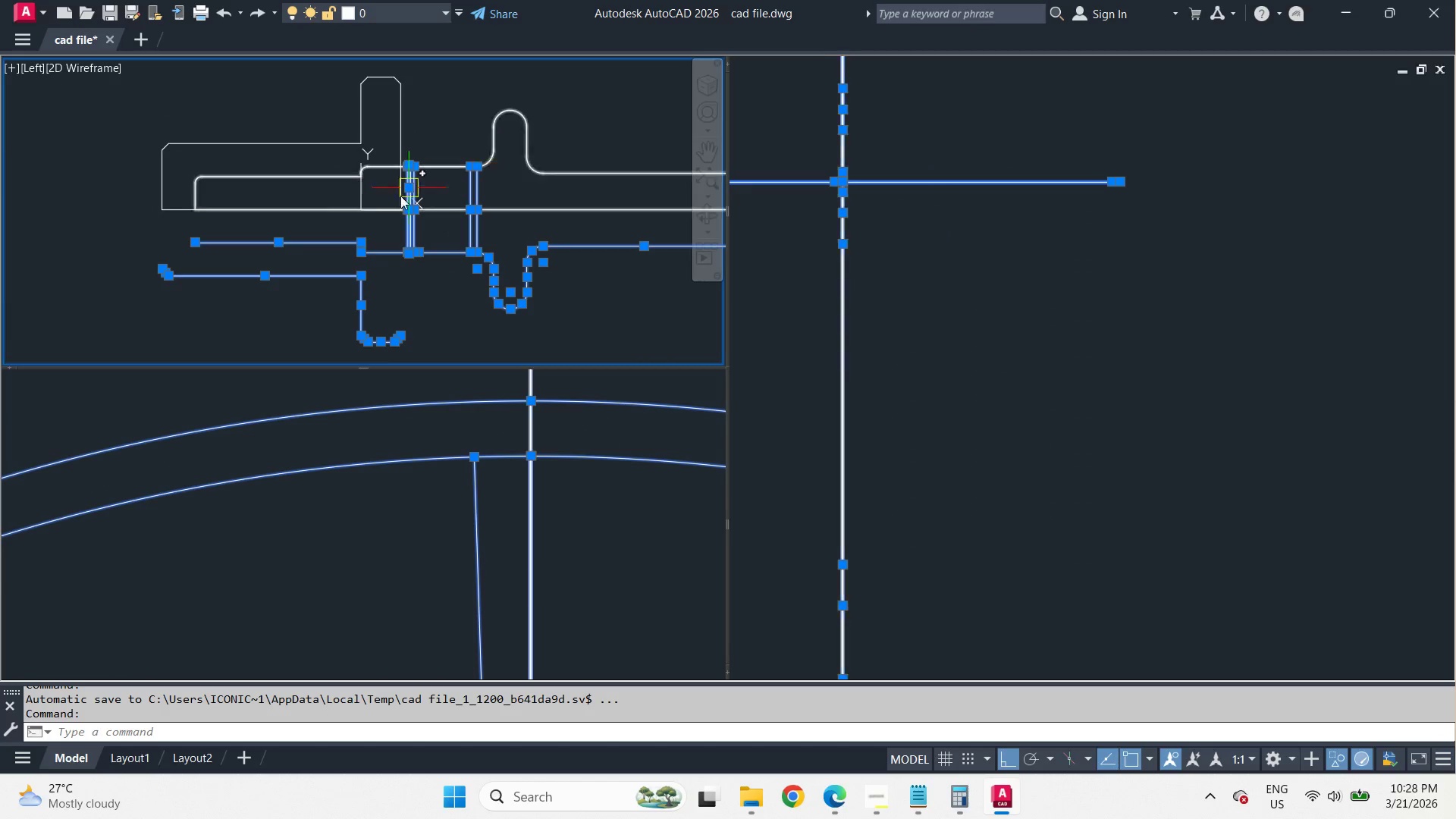 
scroll: coordinate [354, 256], scroll_direction: down, amount: 2.0
 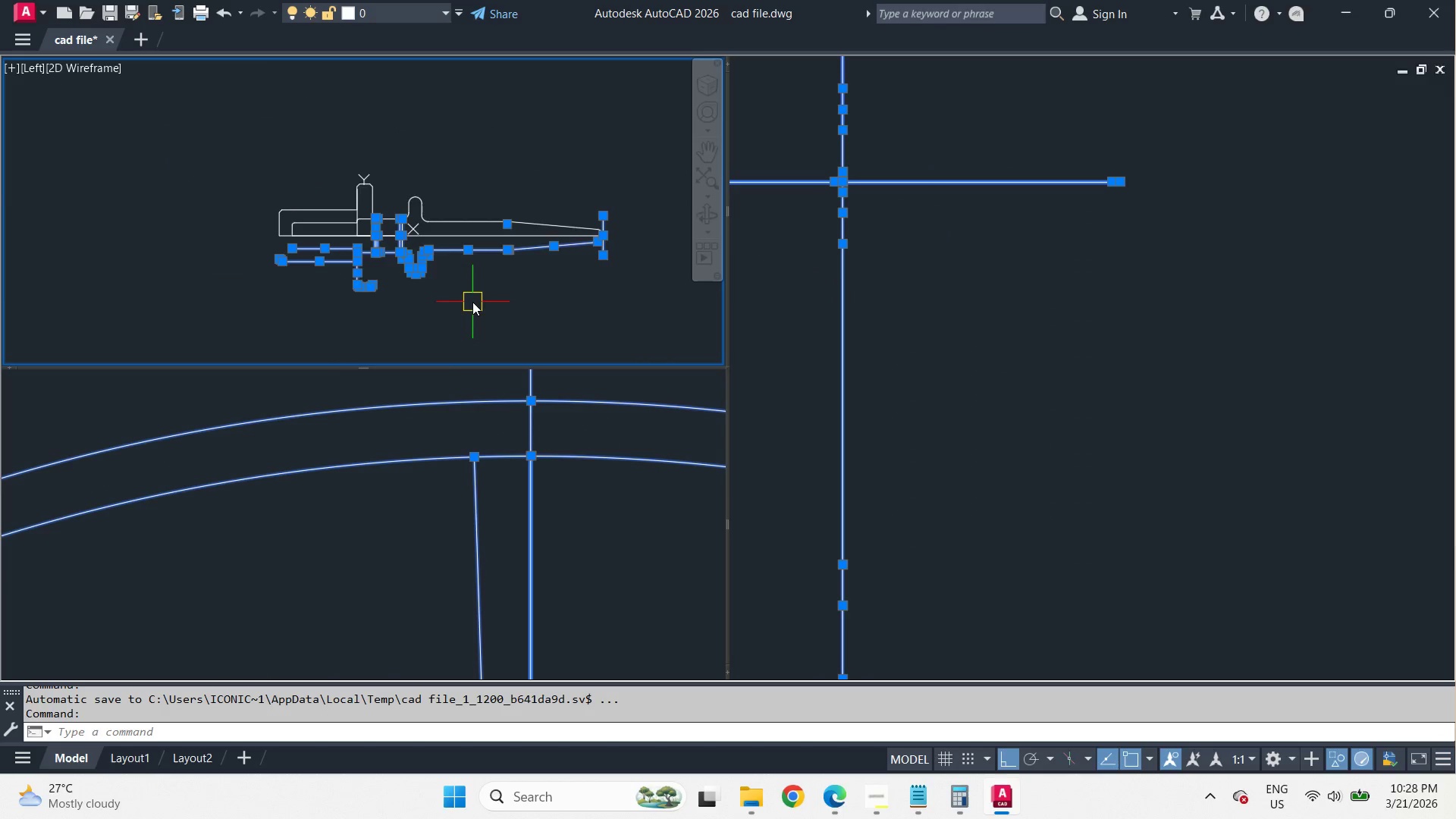 
scroll: coordinate [474, 297], scroll_direction: up, amount: 1.0
 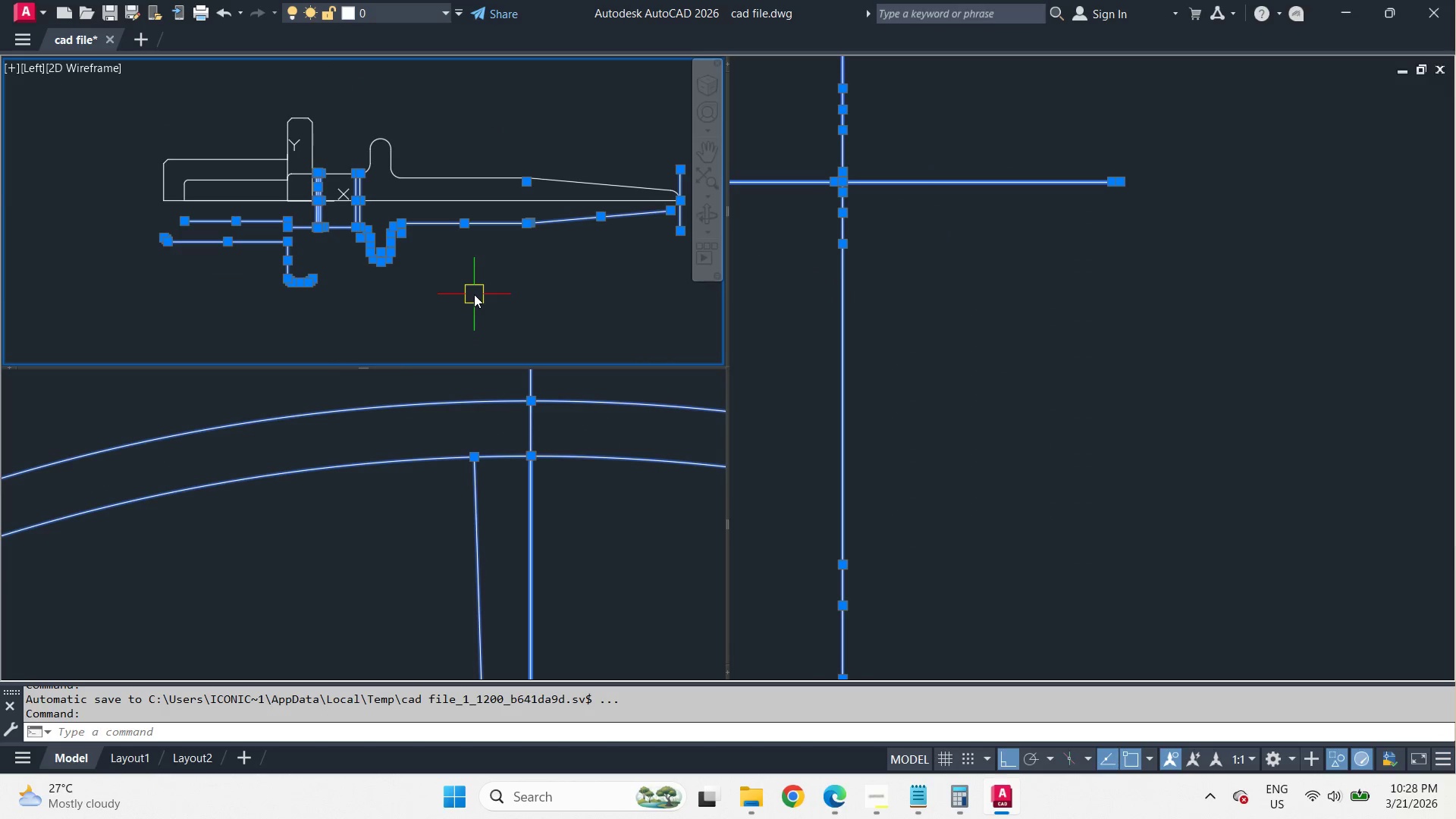 
key(E)
 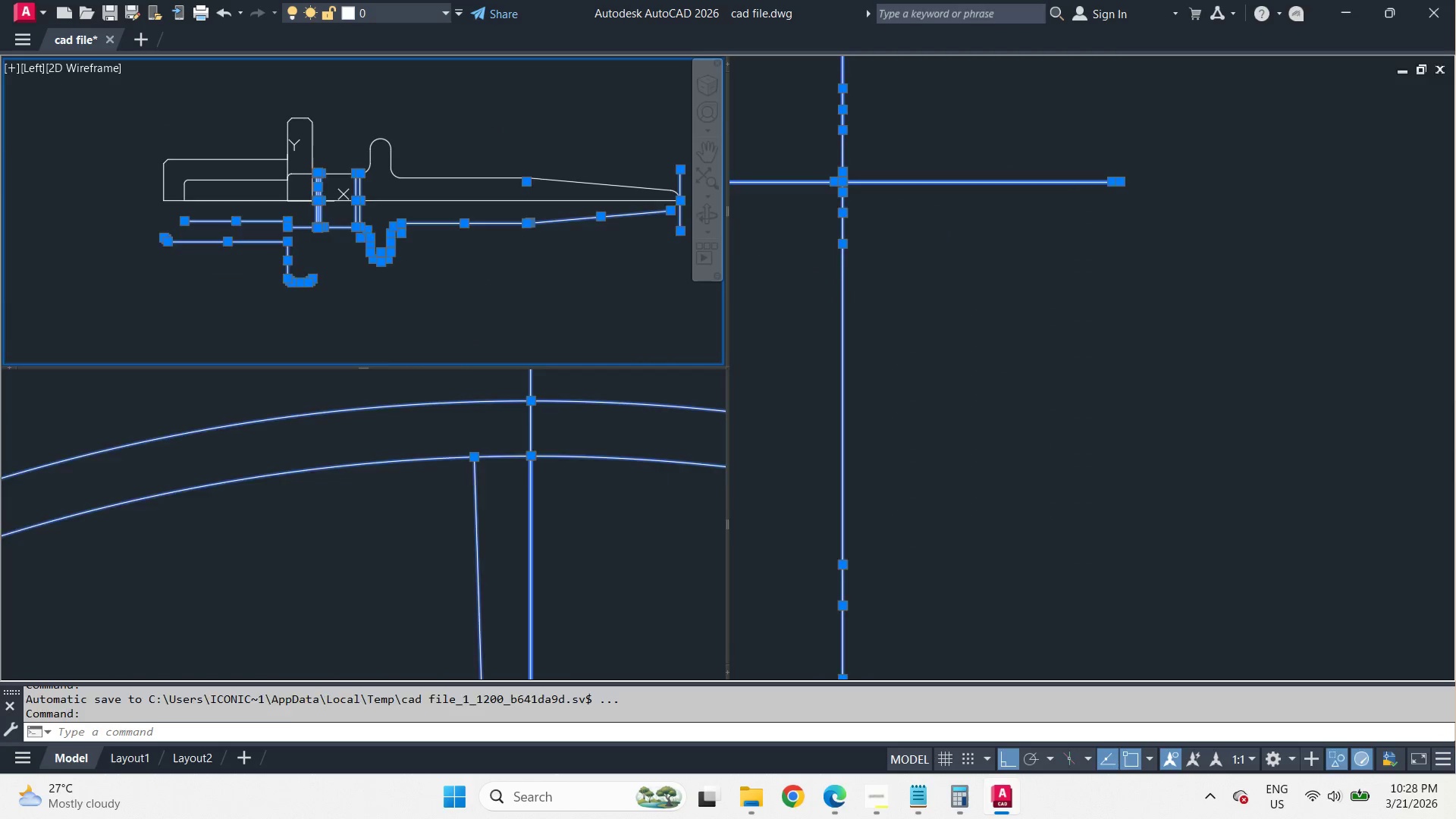 
key(Space)
 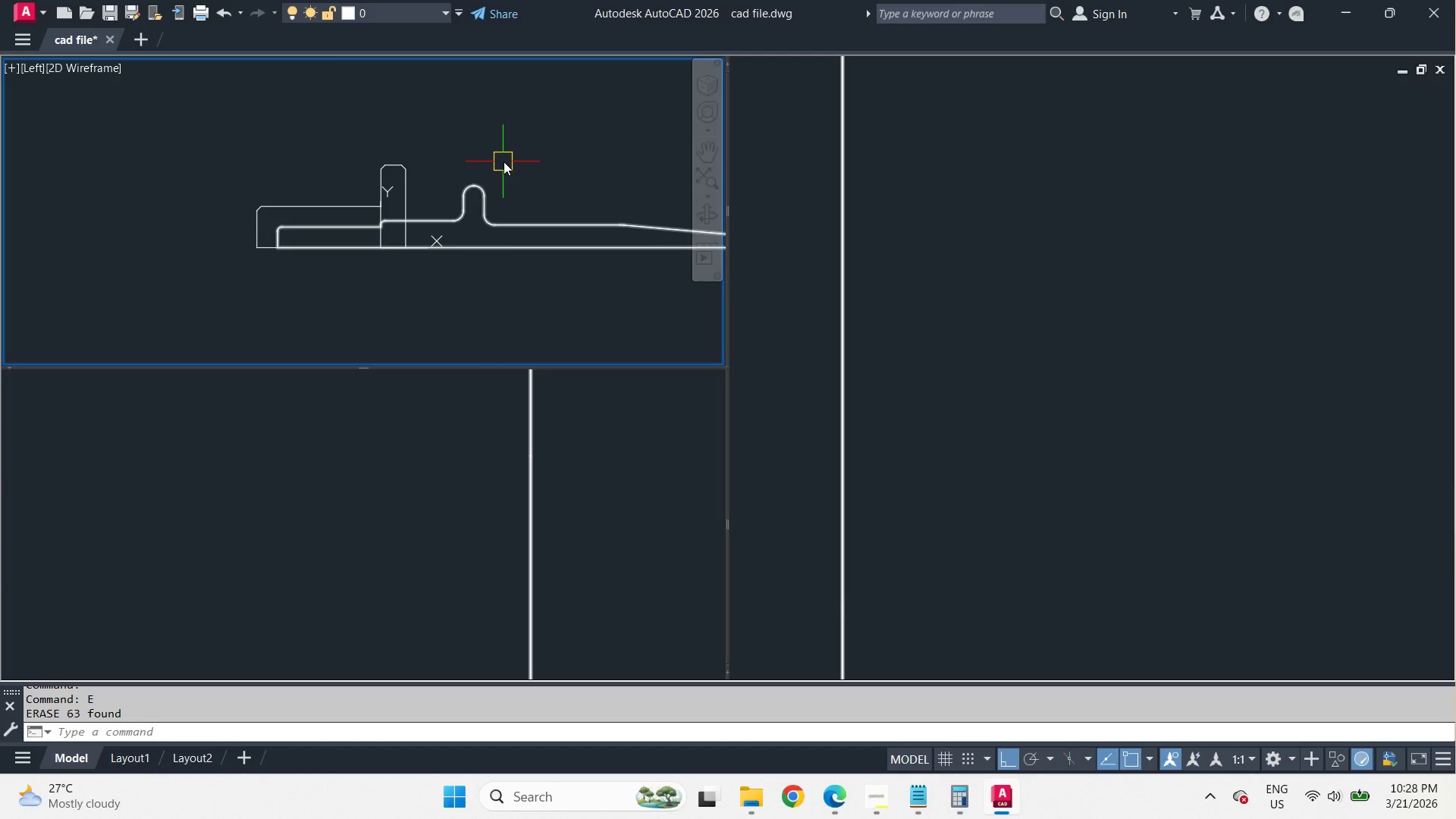 
key(Control+A)
 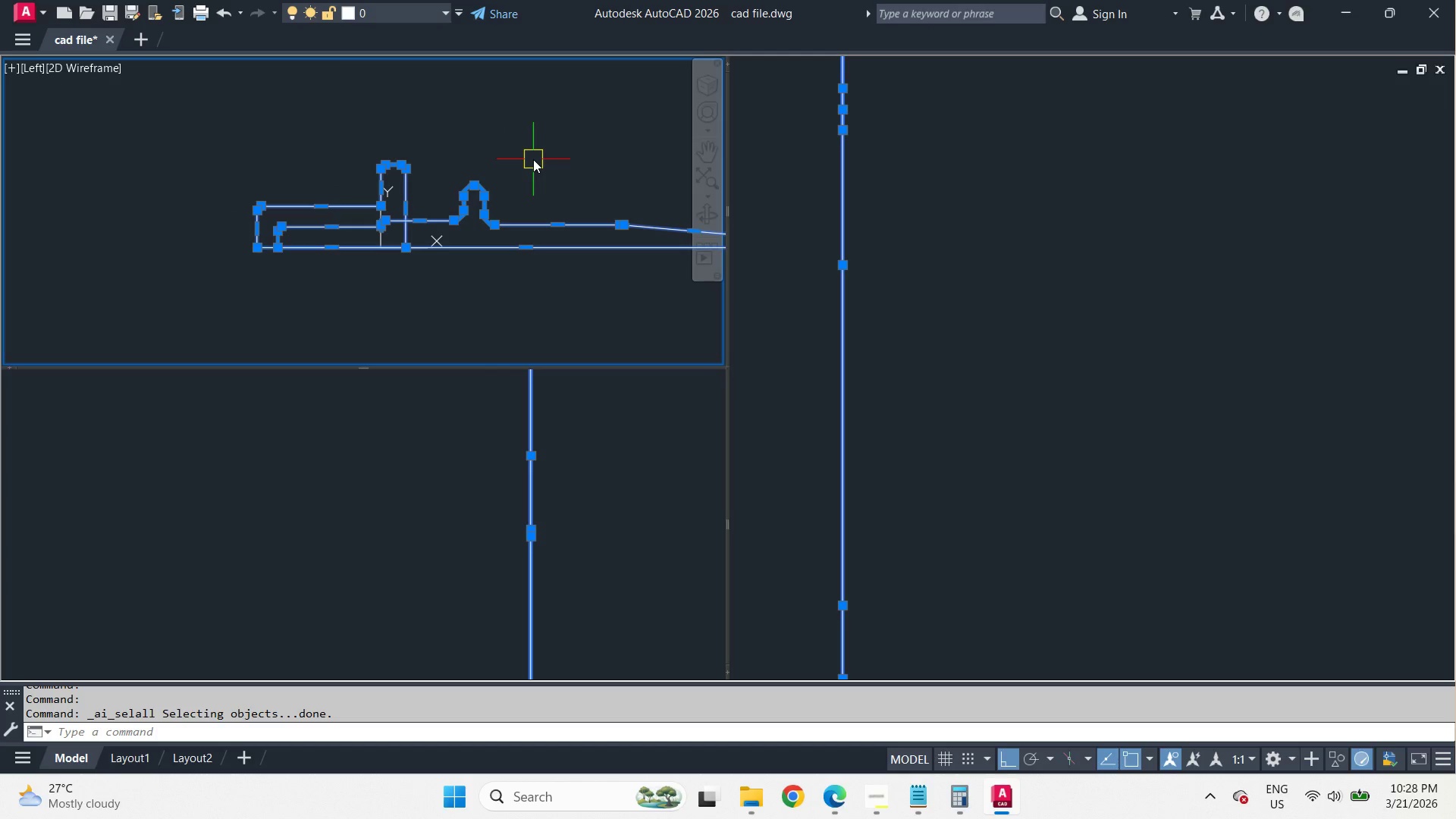 
key(Control+1)
 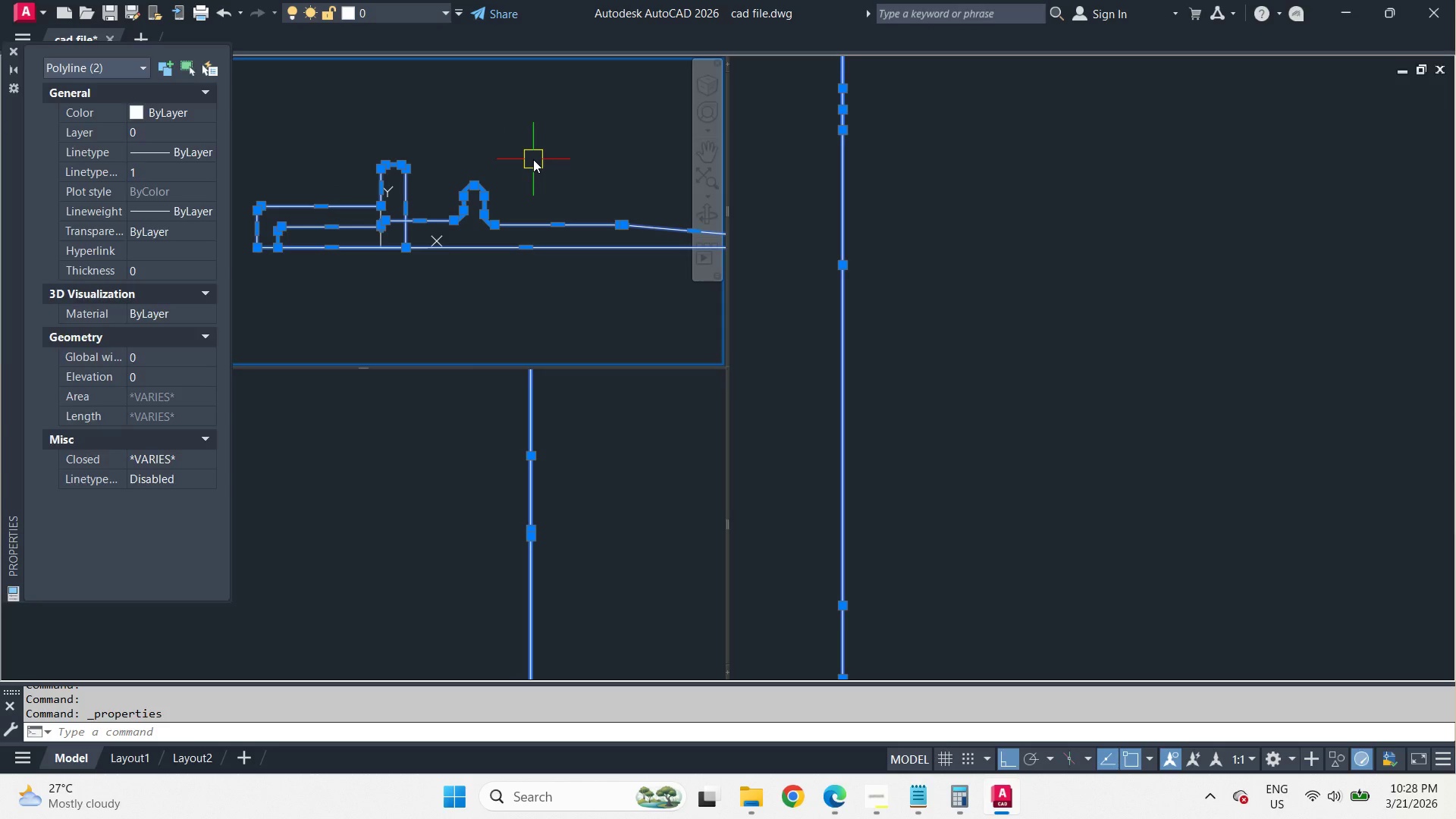 
key(Control+1)
 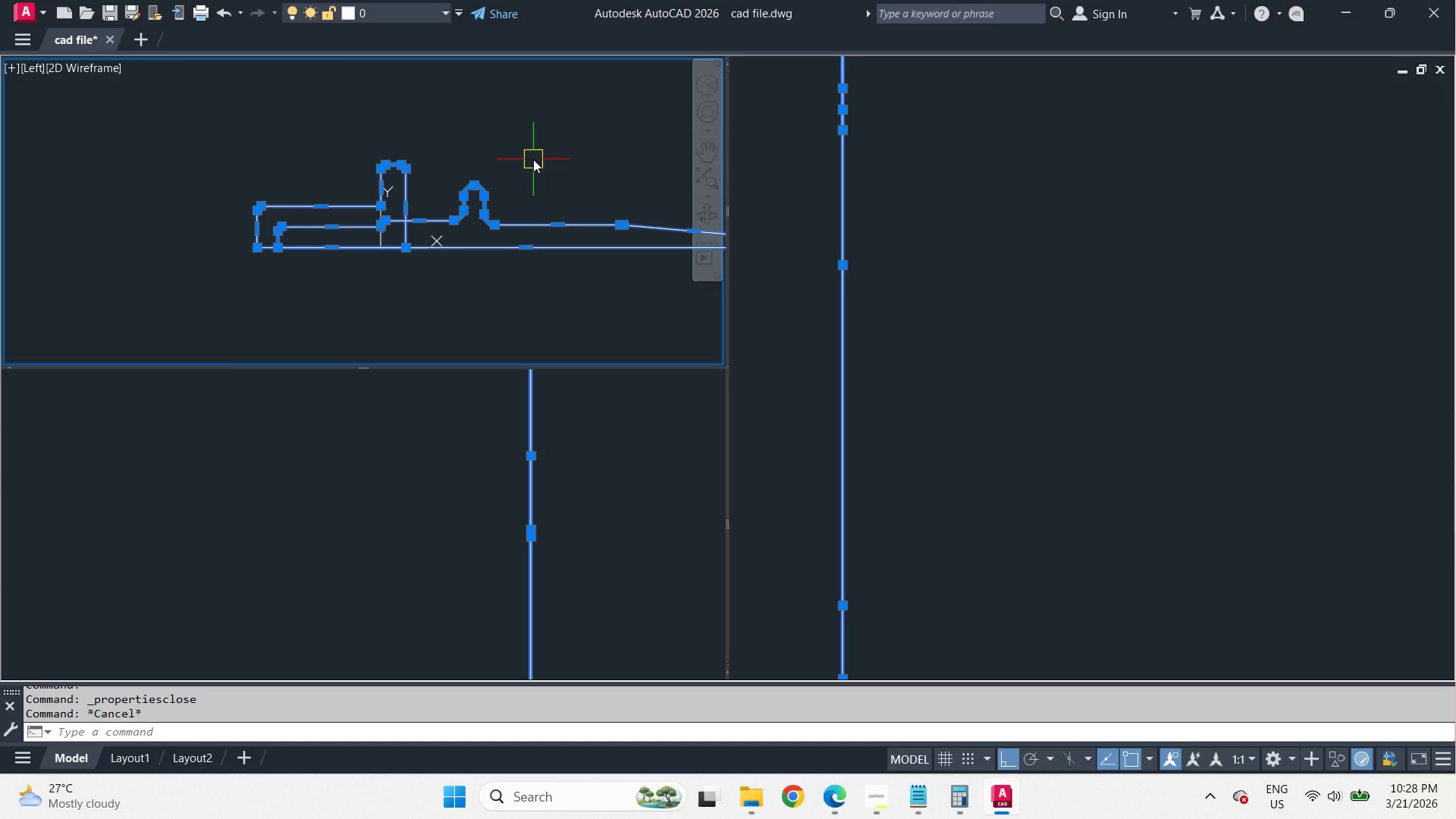 
key(Escape)
 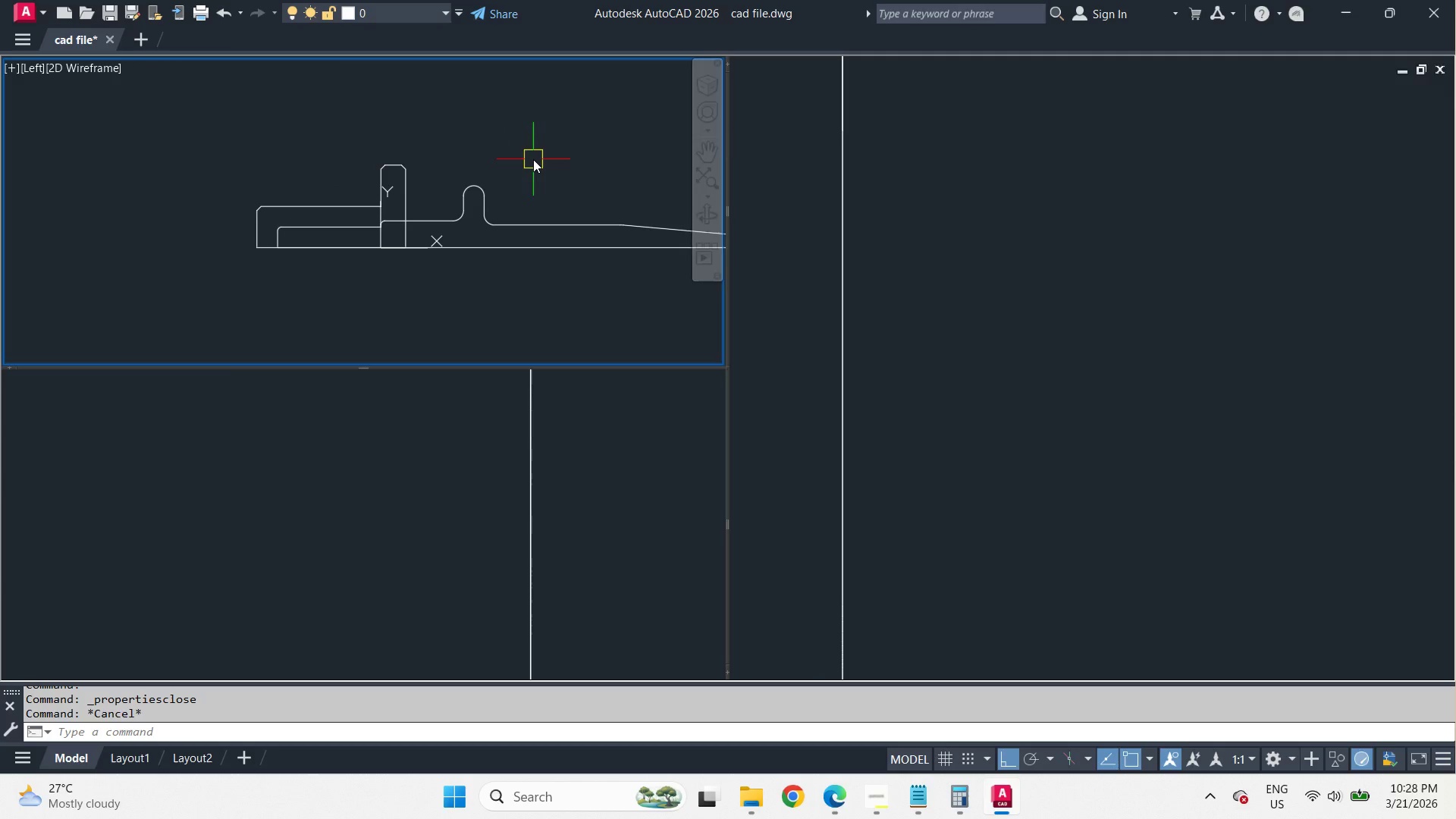 
right_click([533, 159])
 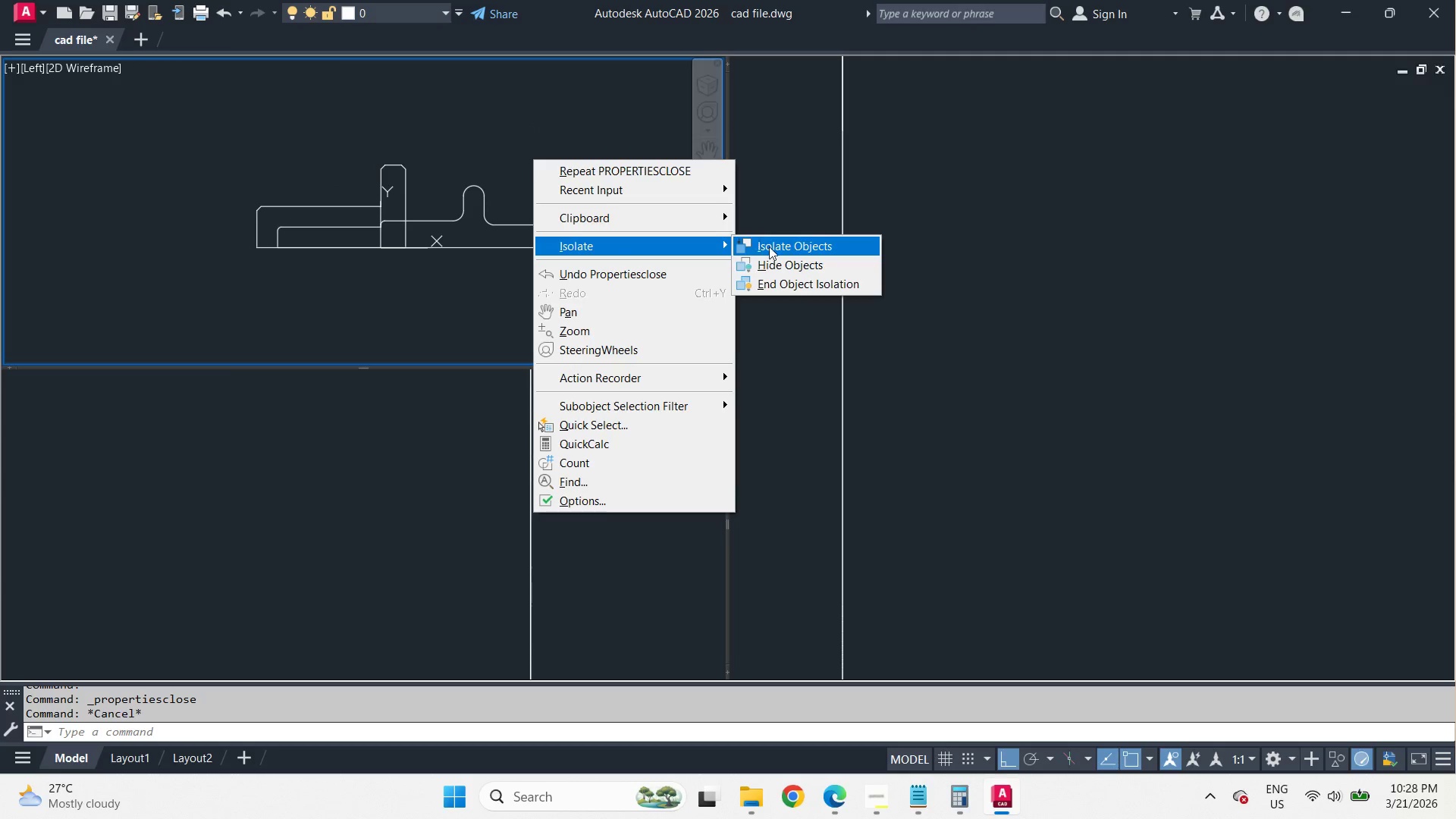 
left_click([777, 286])
 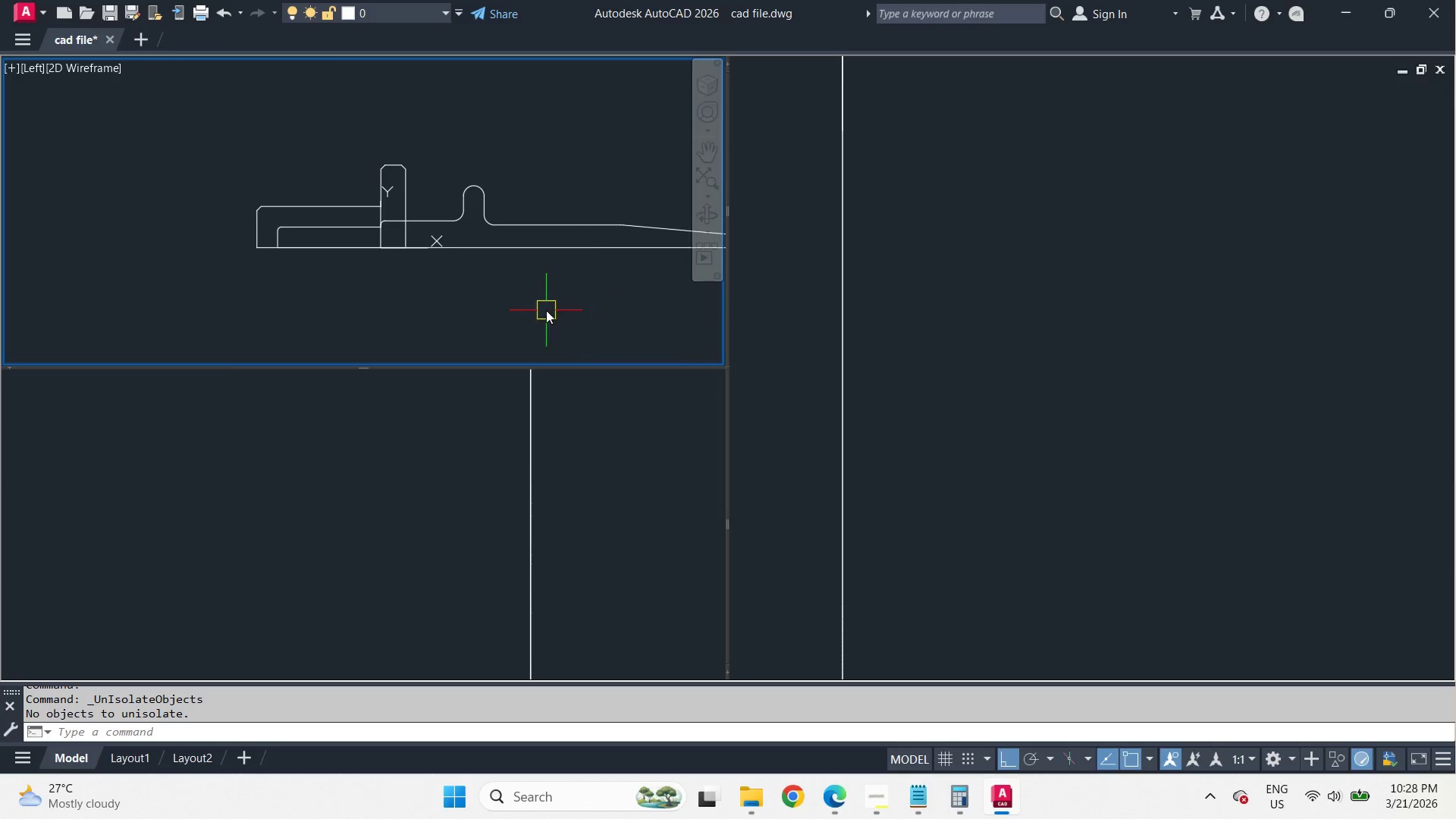 
key(Control+Z)
 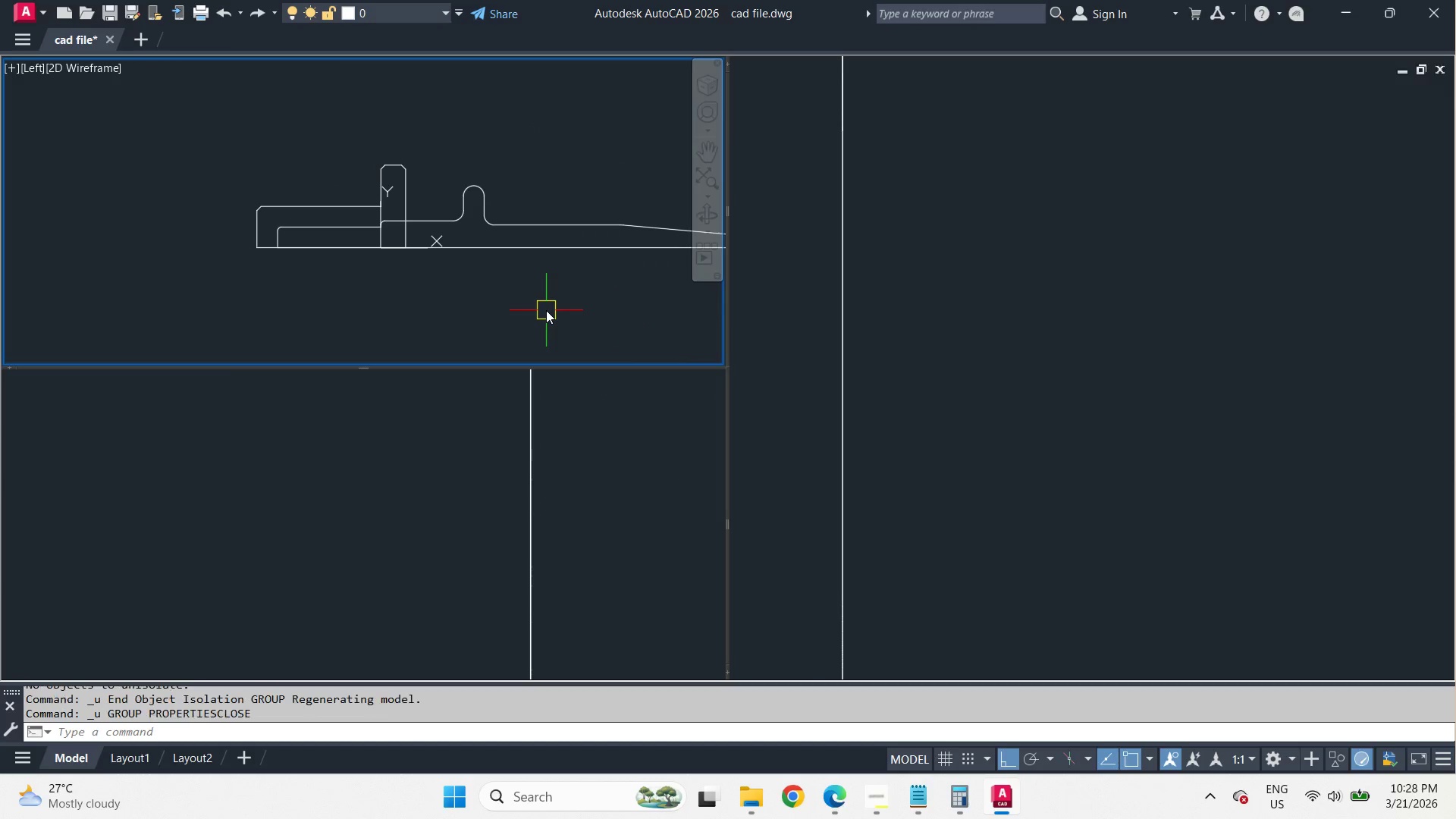 
key(Control+Z)
 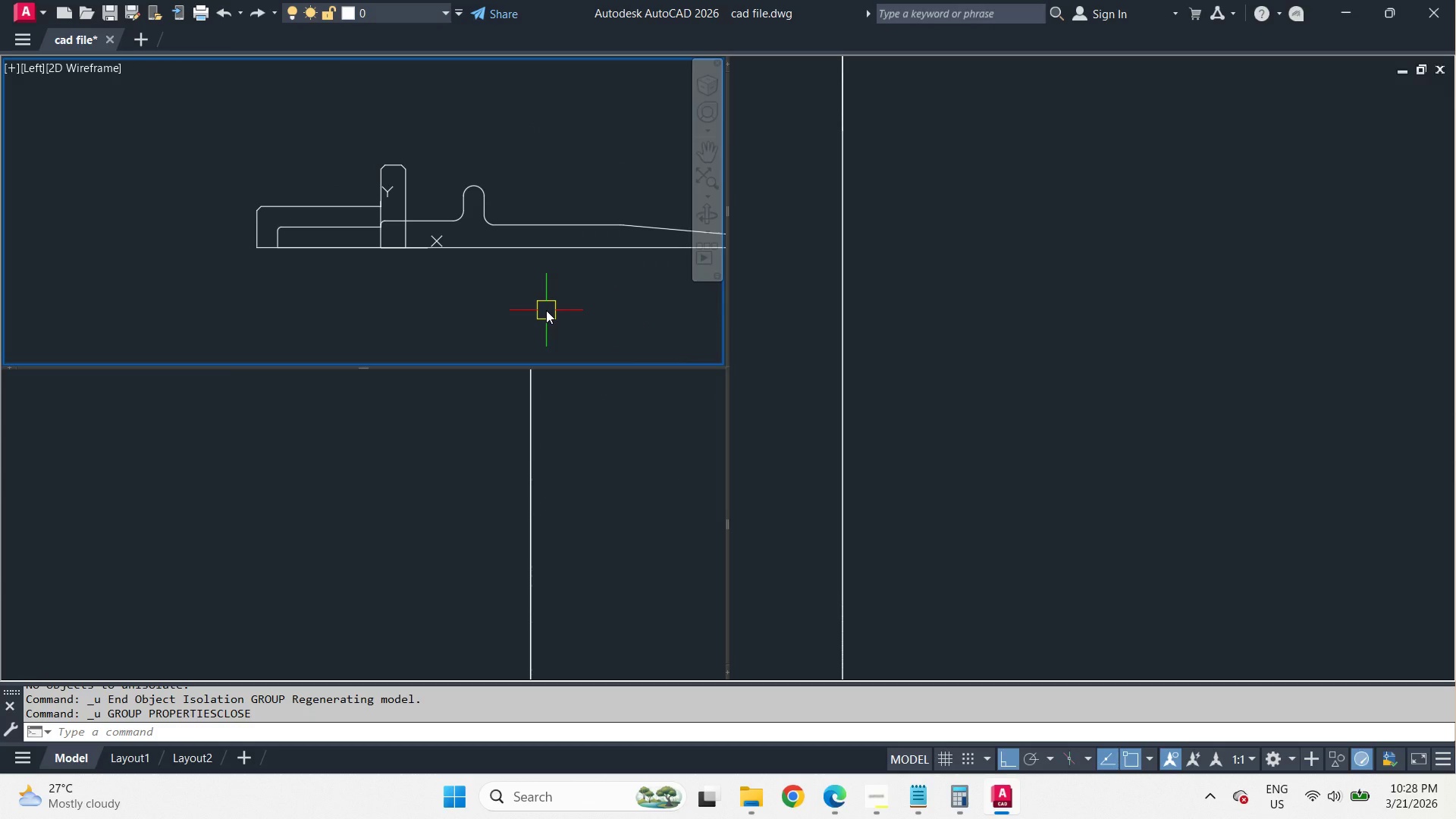 
key(Control+Z)
 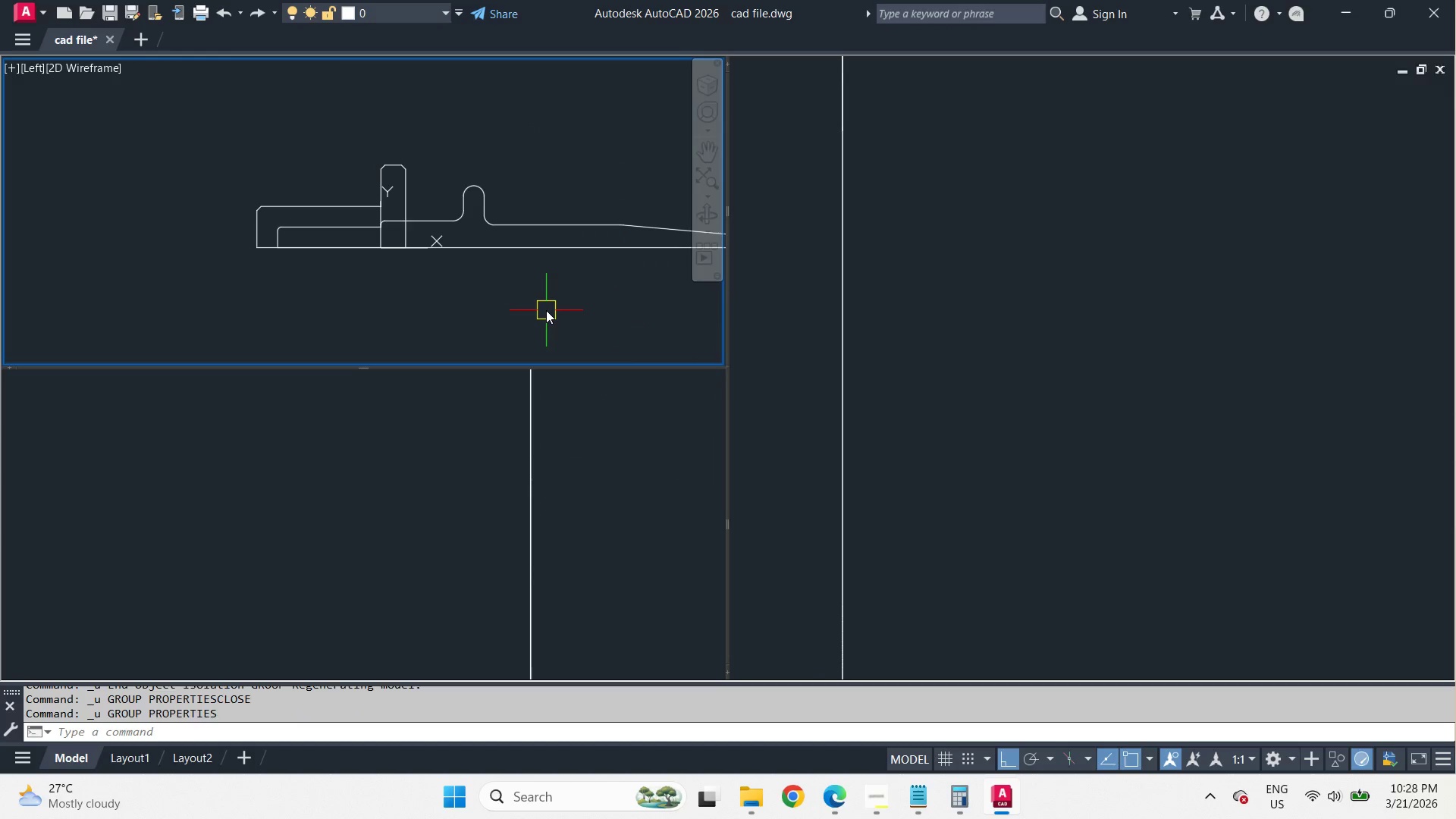 
key(Control+Z)
 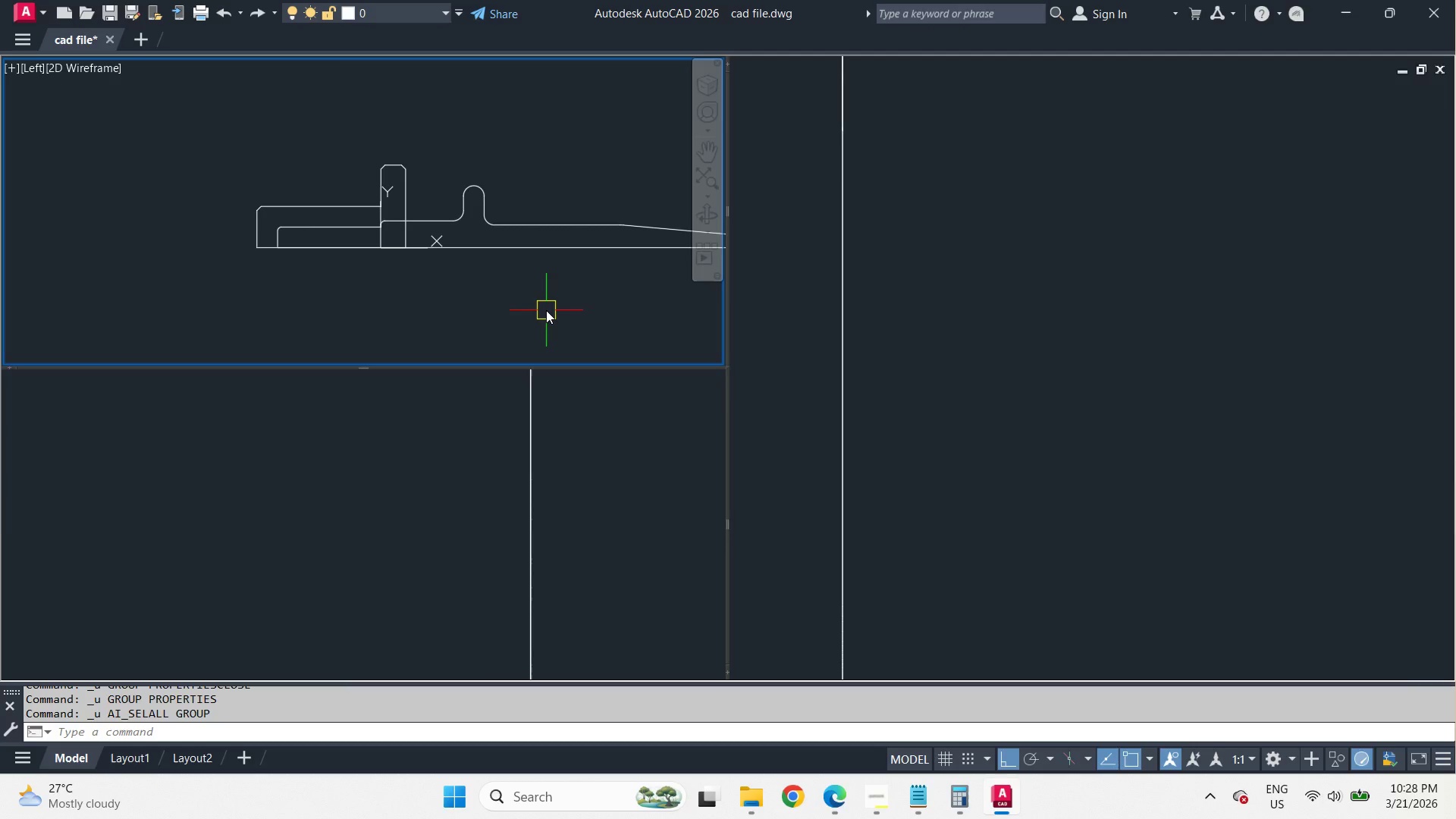 
key(Control+Z)
 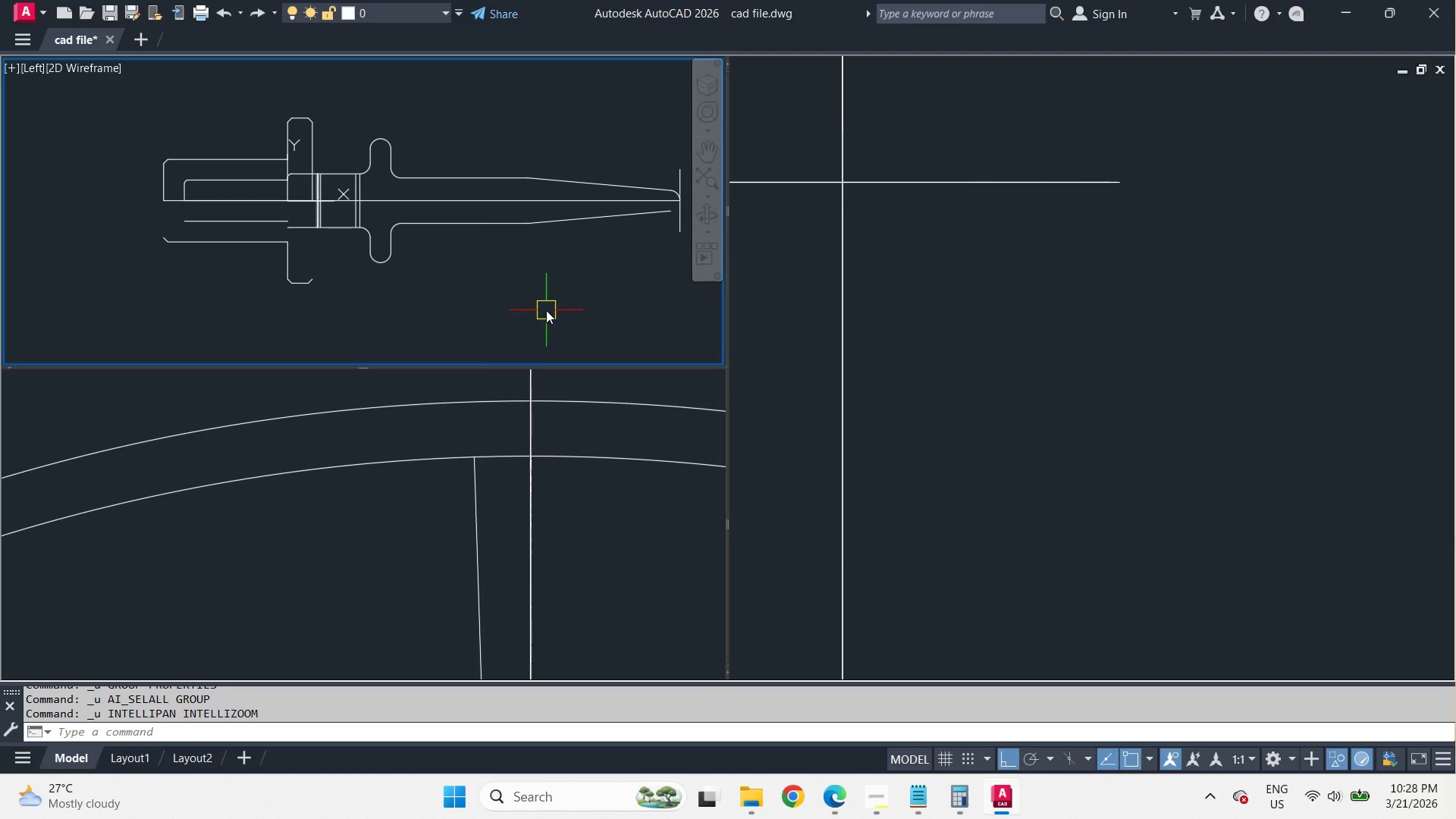 
key(Control+Z)
 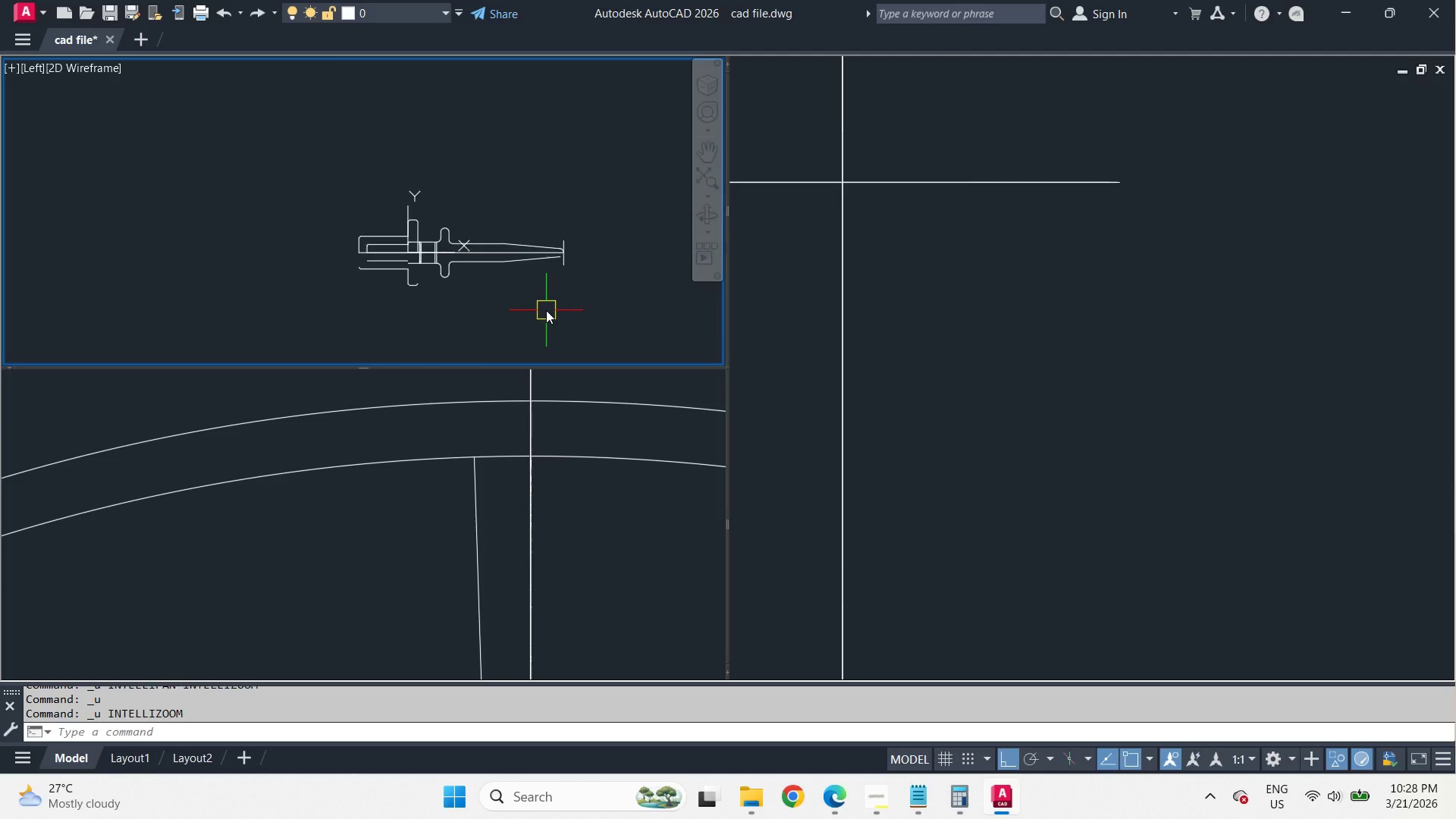 
key(Control+Z)
 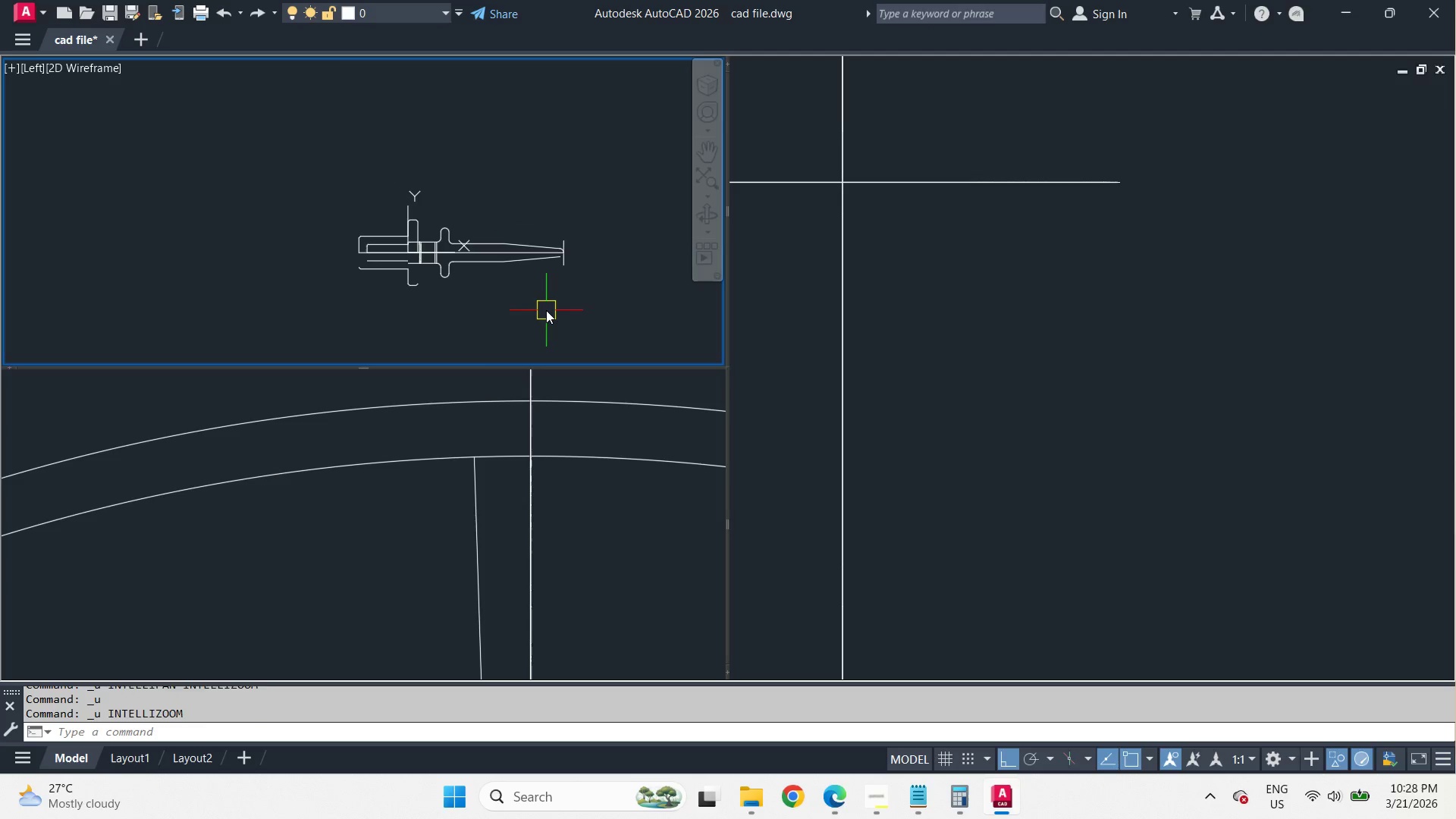 
key(Control+Z)
 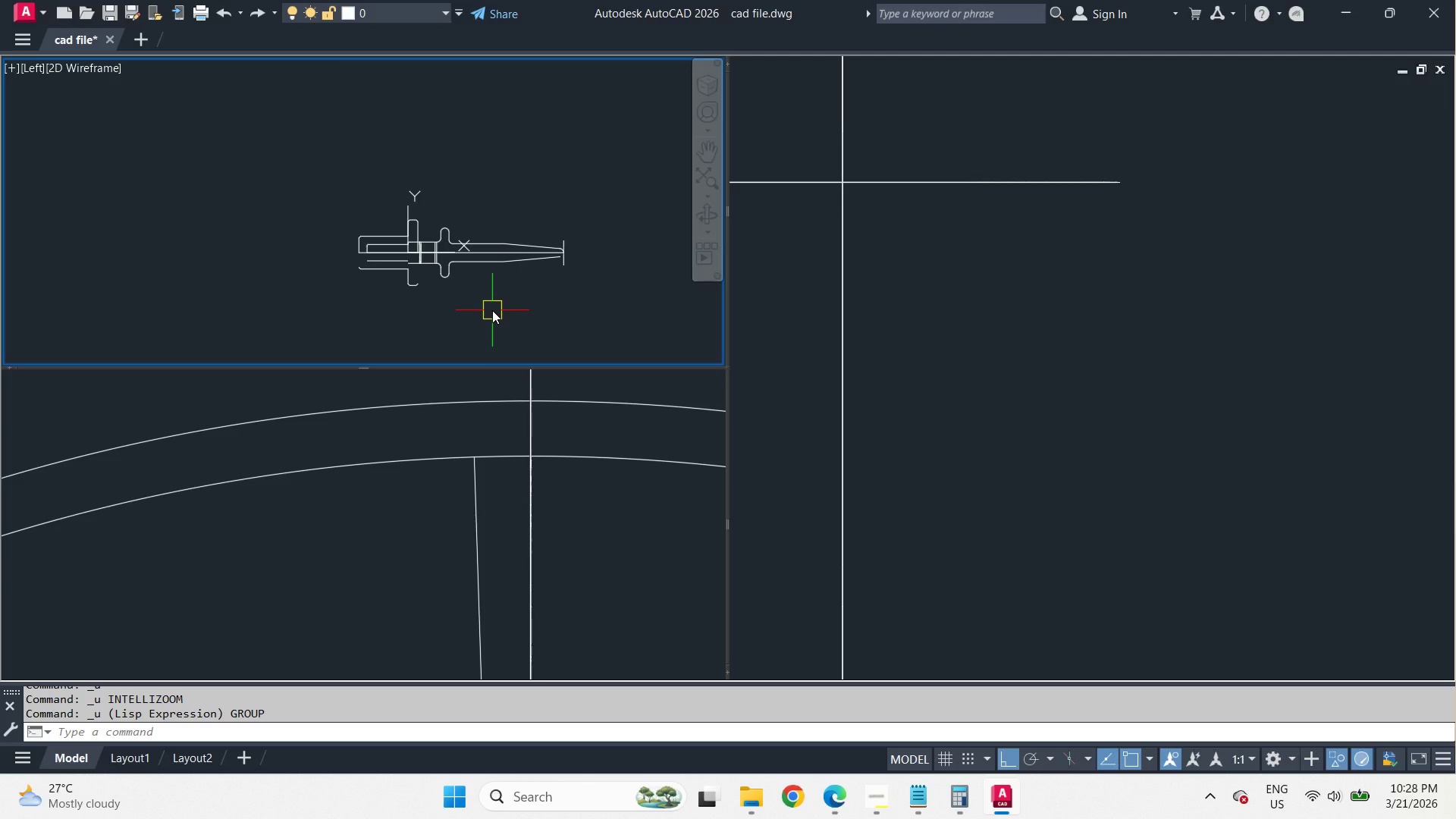 
key(Control+Z)
 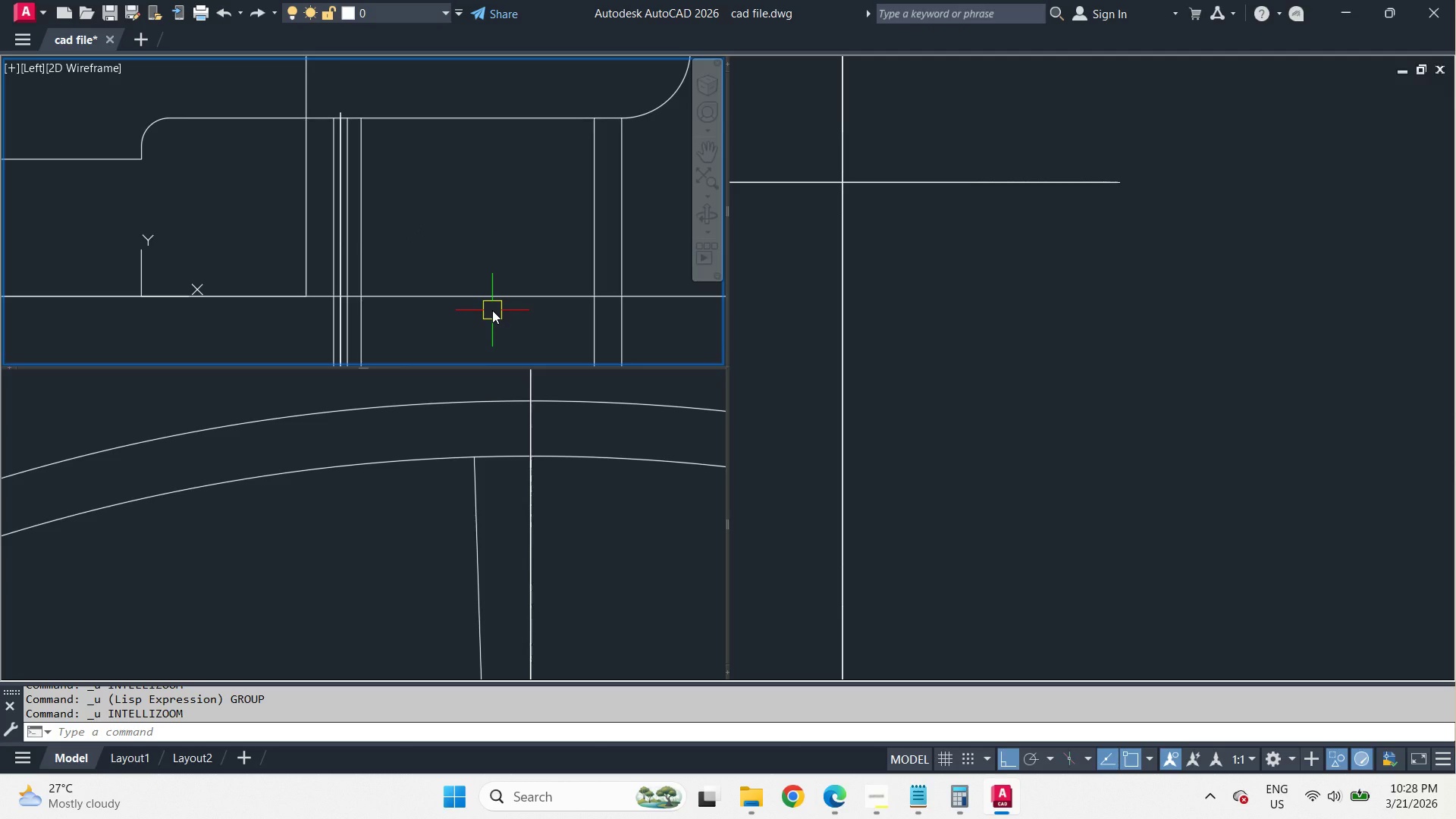 
key(Control+Z)
 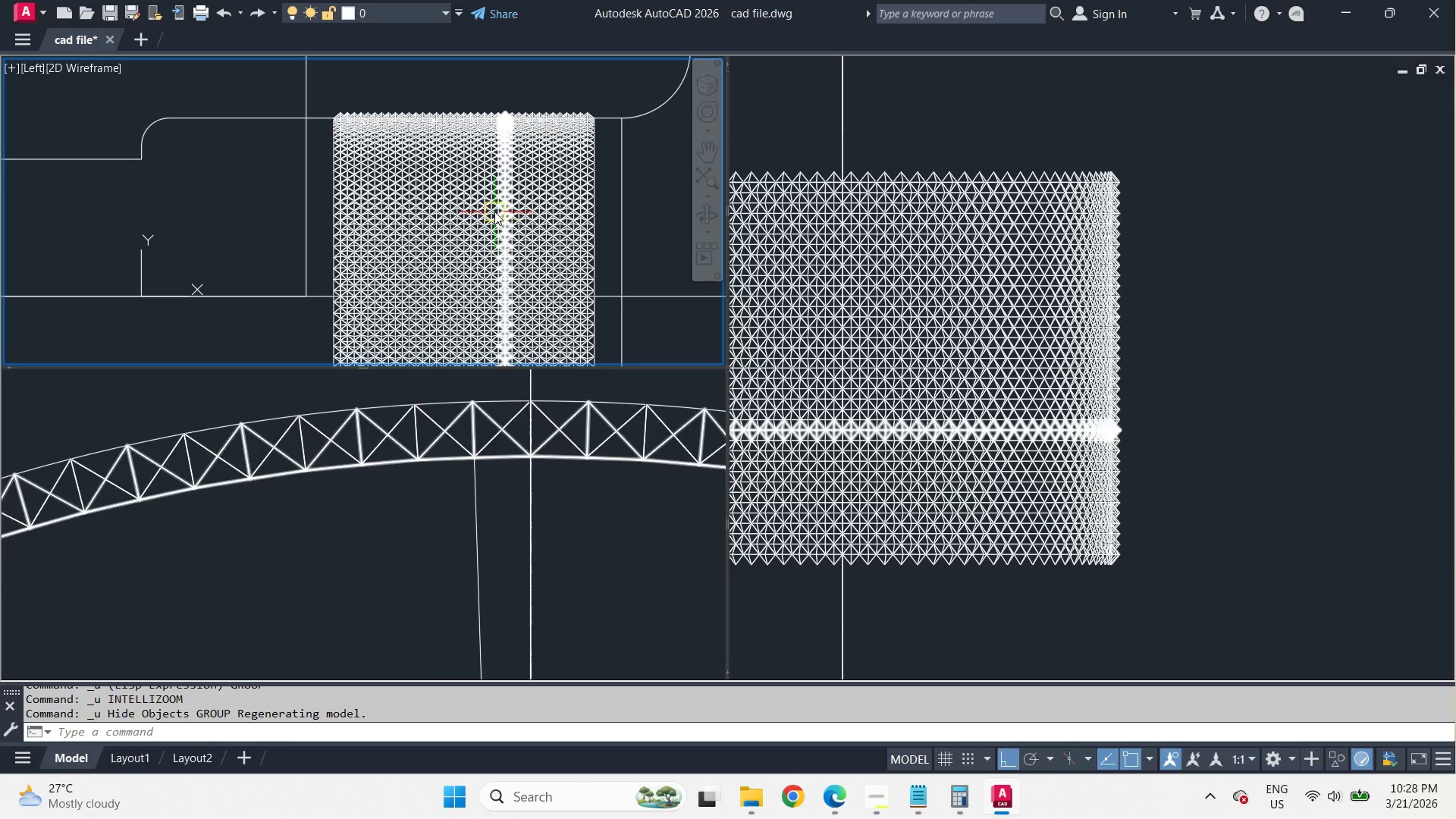 
key(Control+S)
 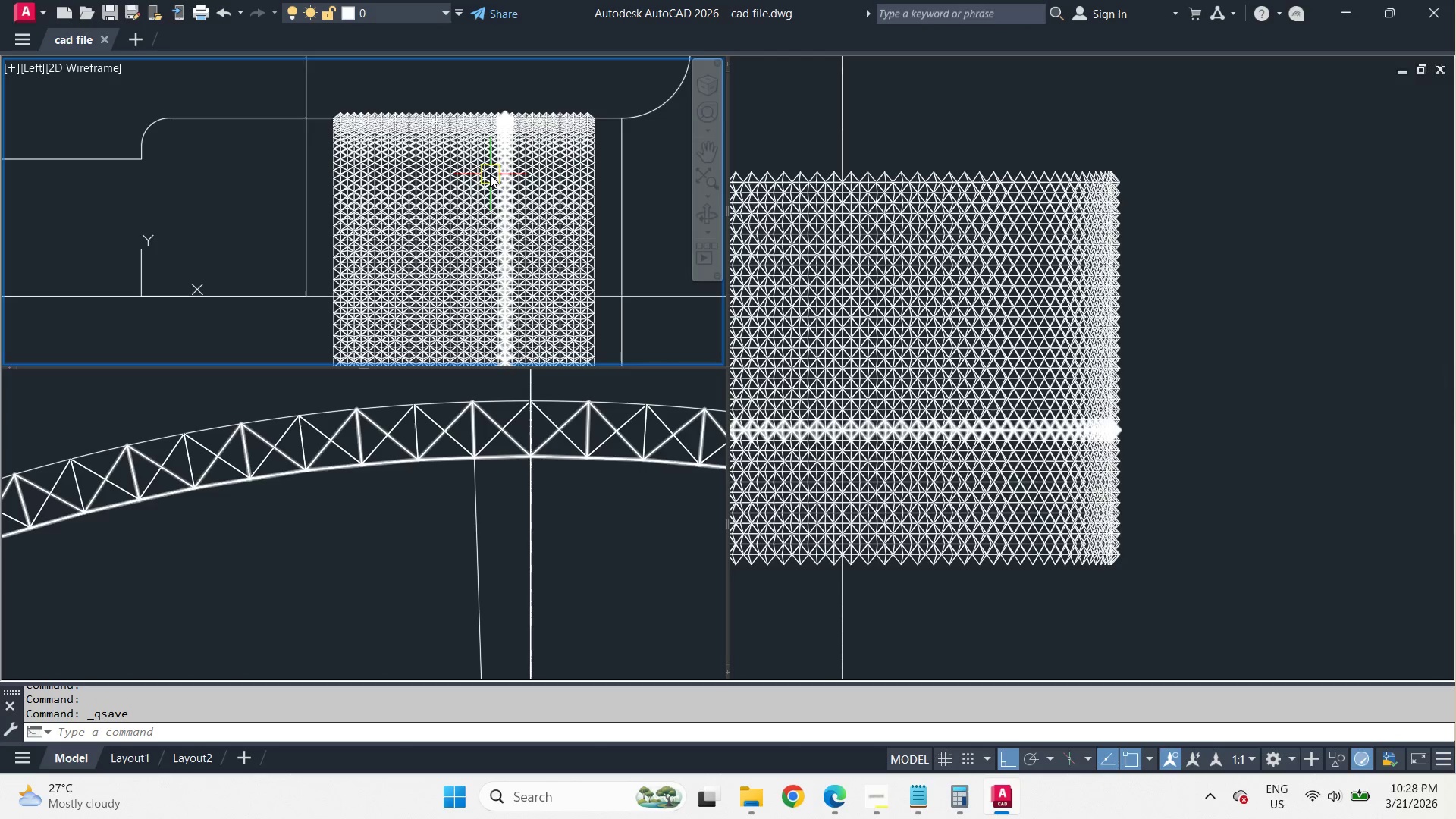 
scroll: coordinate [490, 174], scroll_direction: down, amount: 2.0
 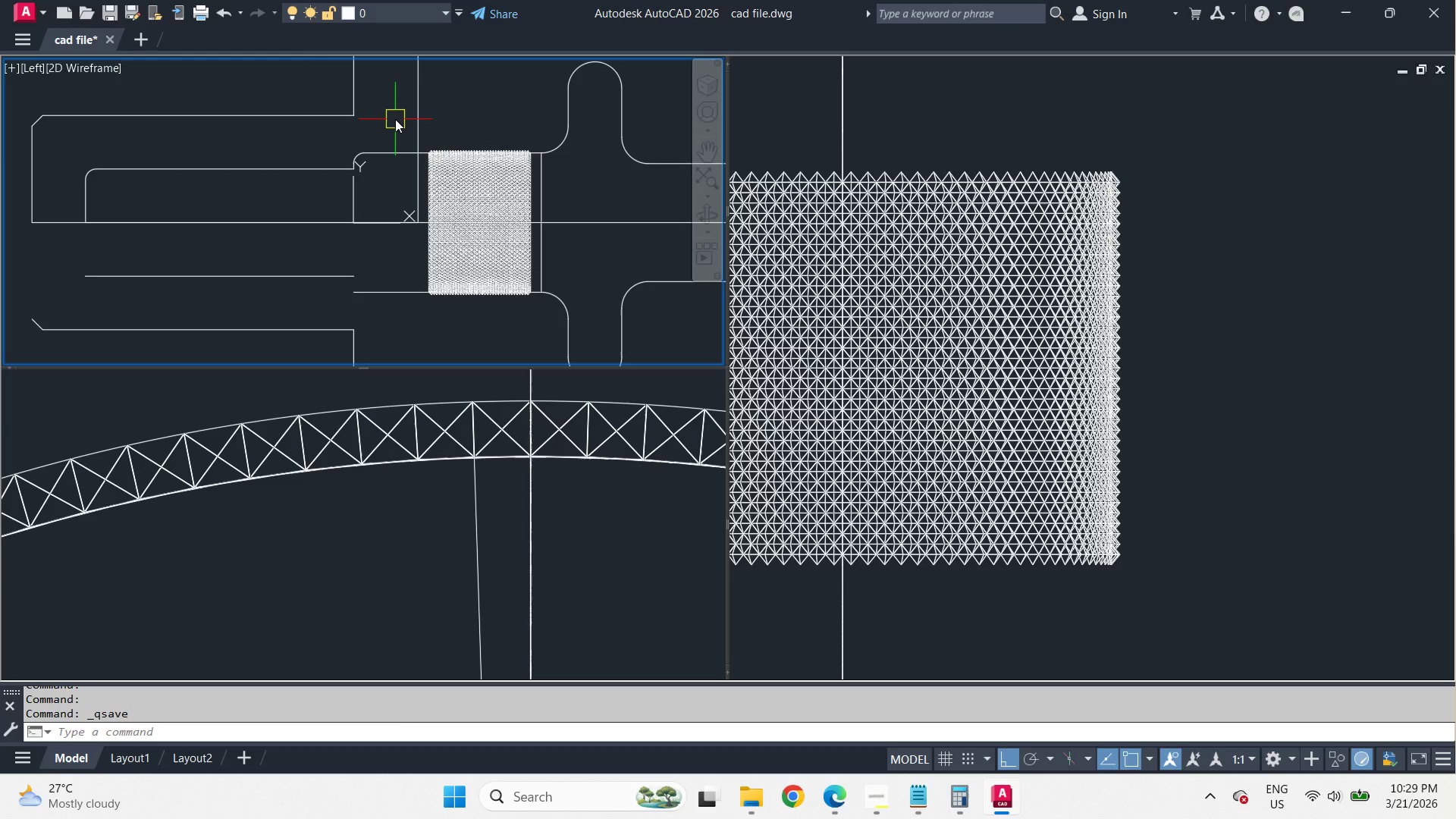 
left_click_drag(start_coordinate=[395, 119], to_coordinate=[395, 123])
 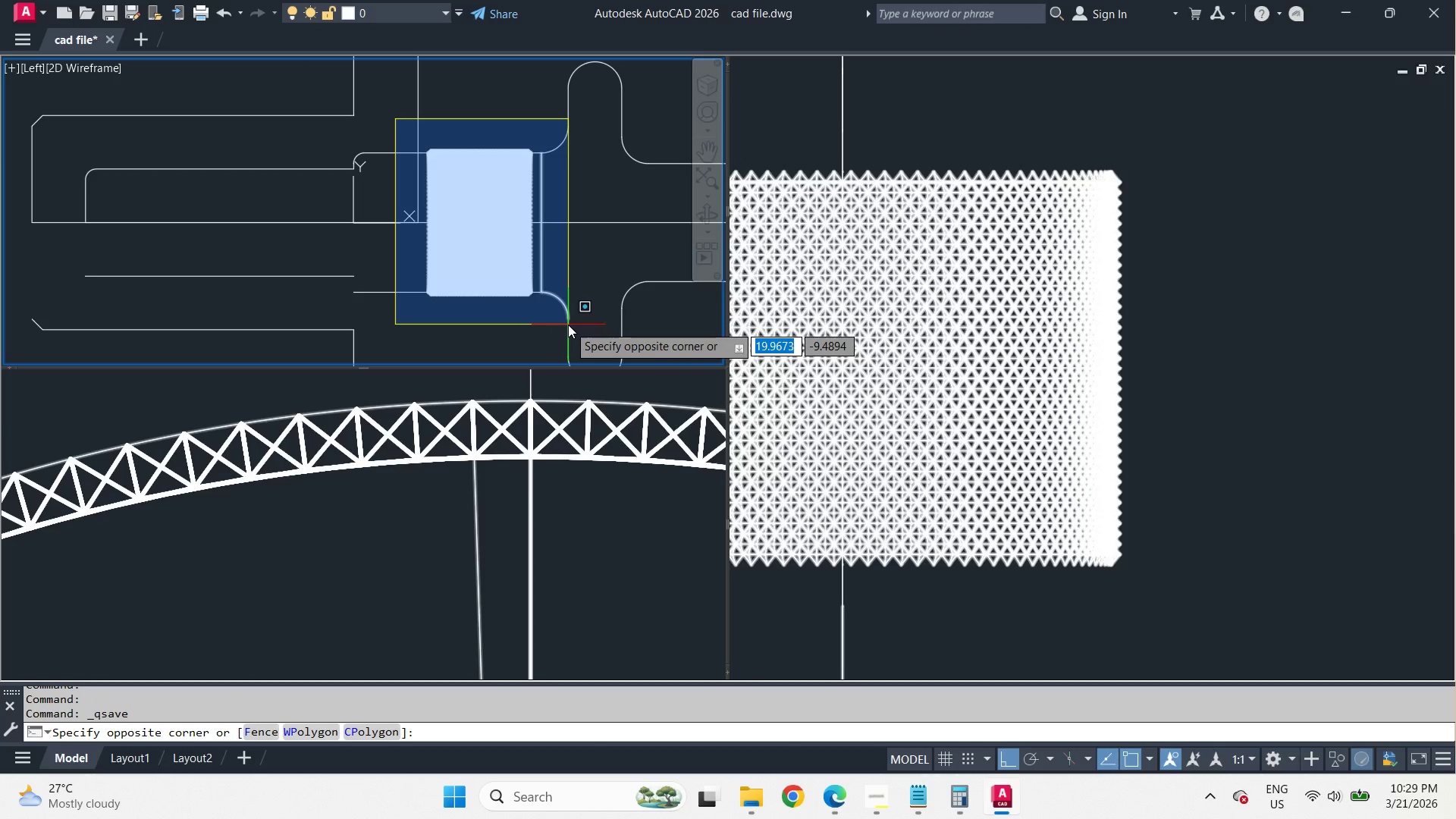 
left_click([568, 325])
 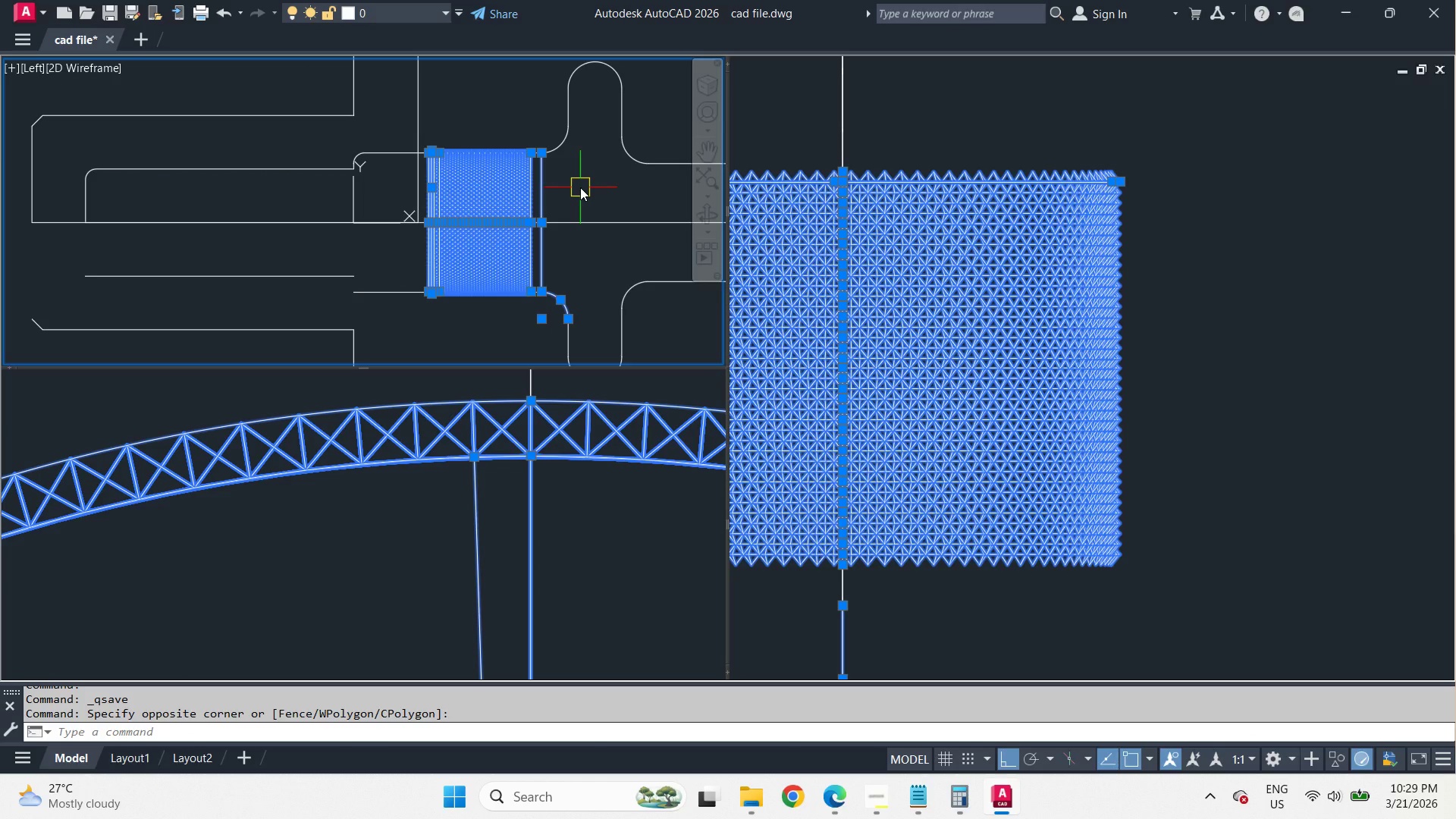 
type(qse )
 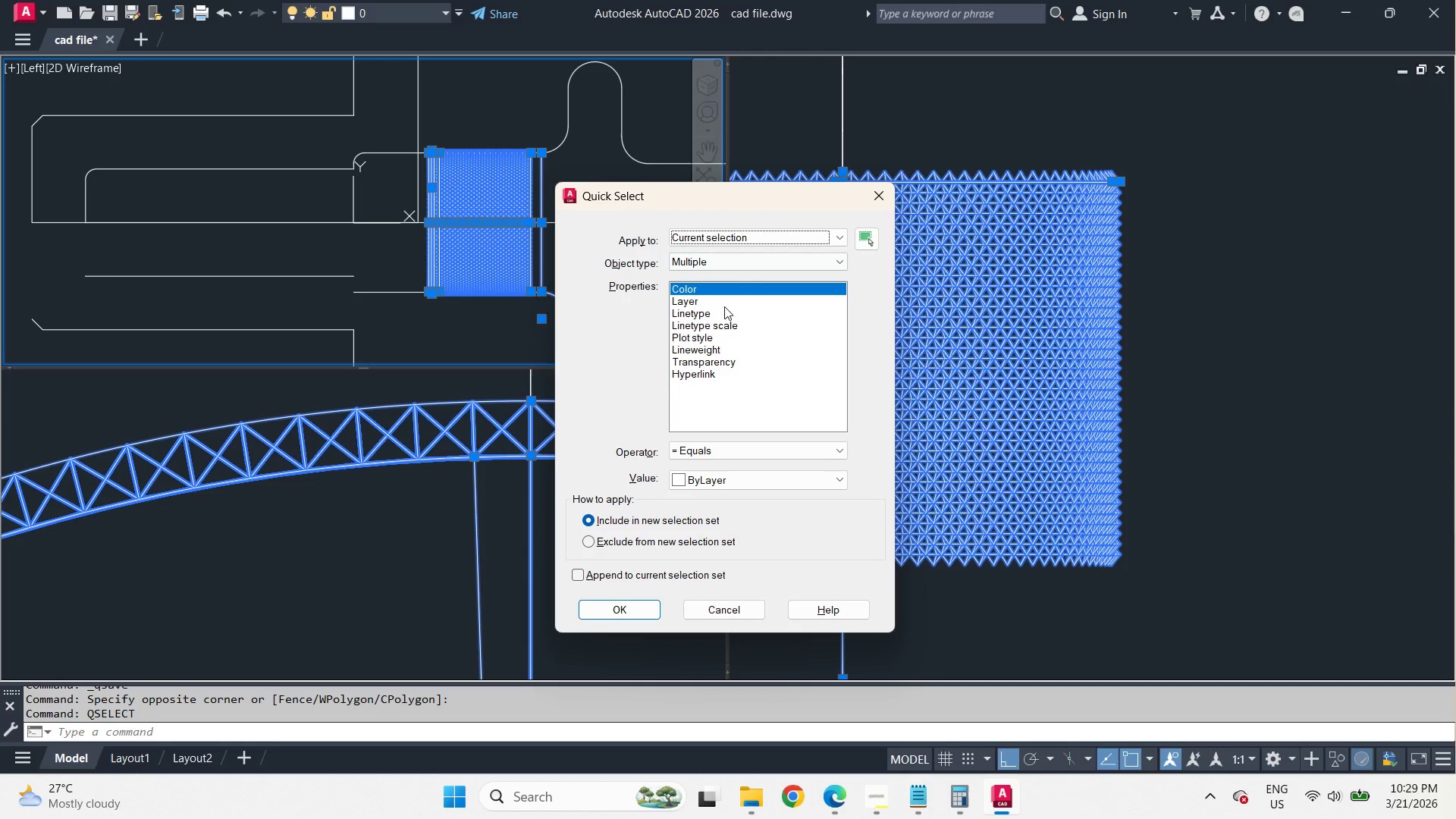 
left_click([730, 265])
 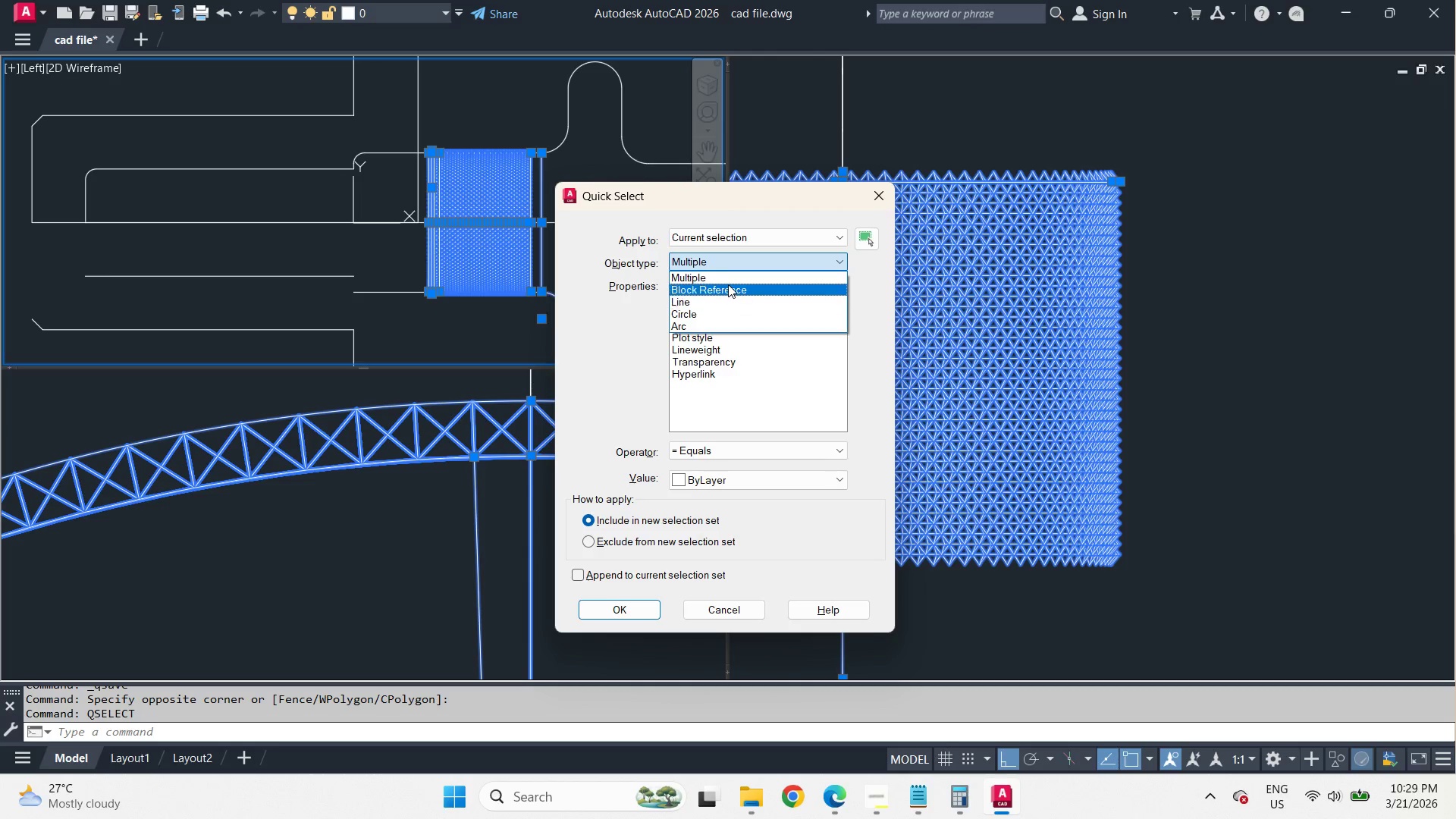 
left_click([728, 284])
 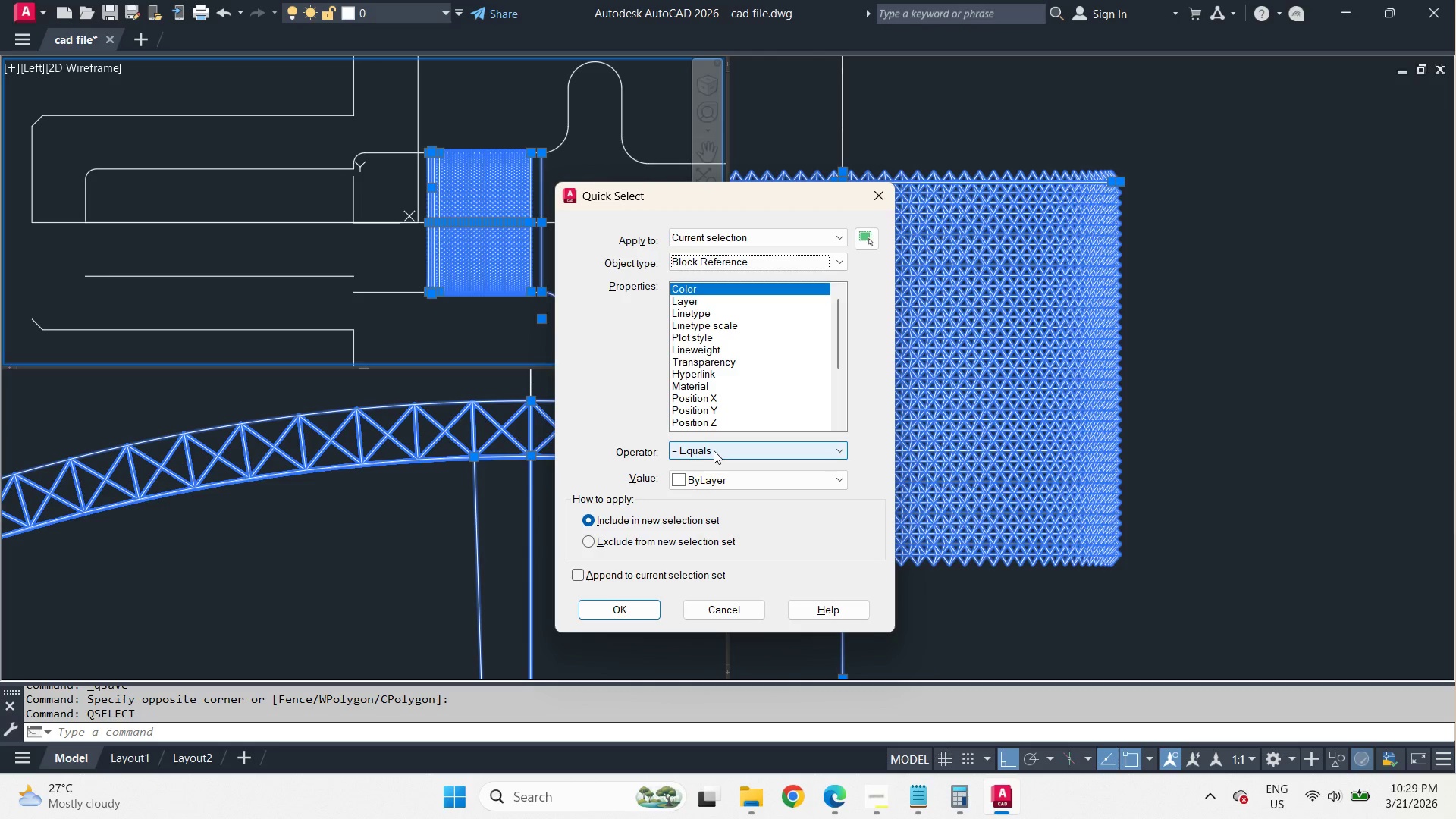 
left_click([714, 450])
 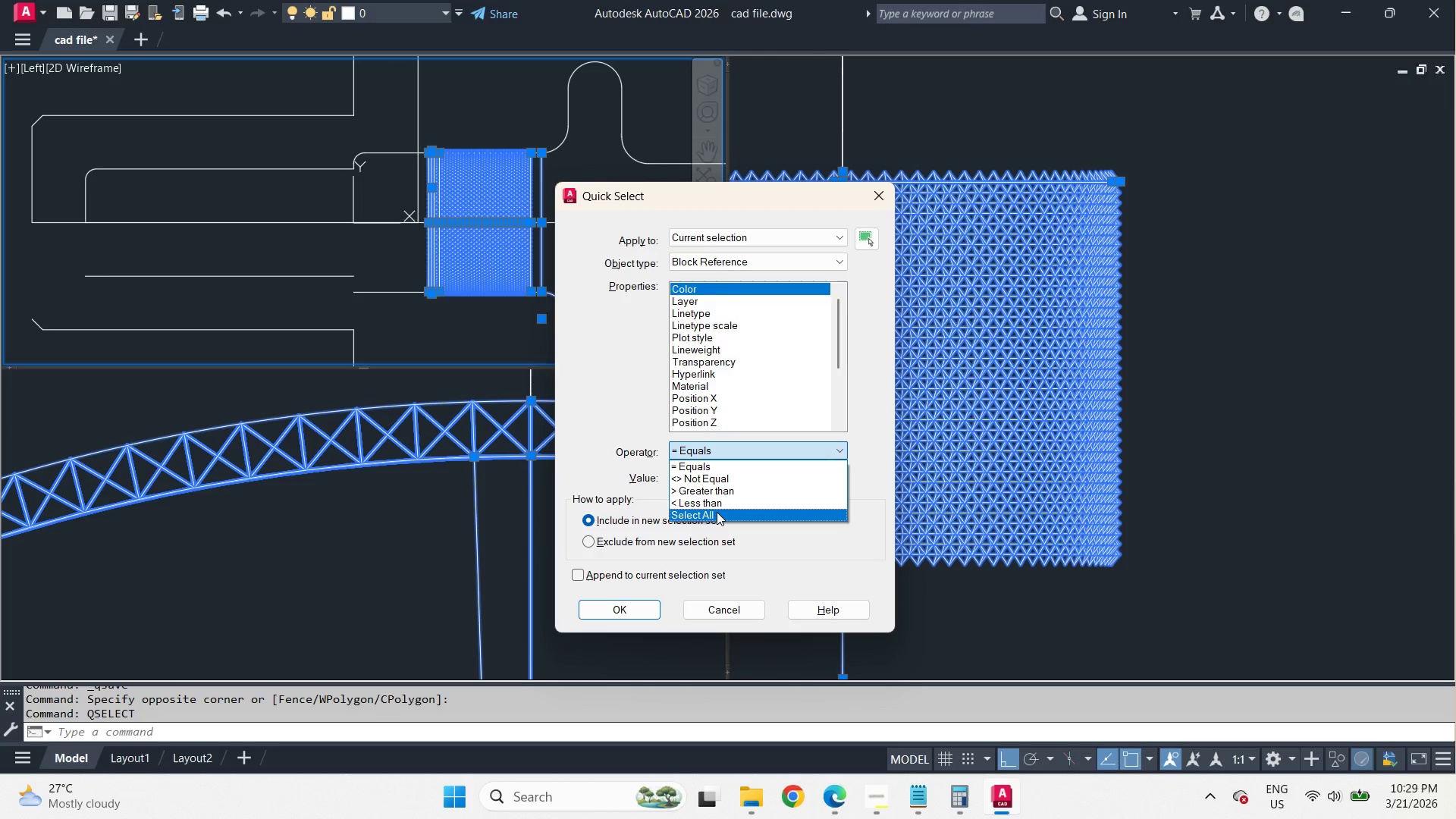 
left_click([717, 513])
 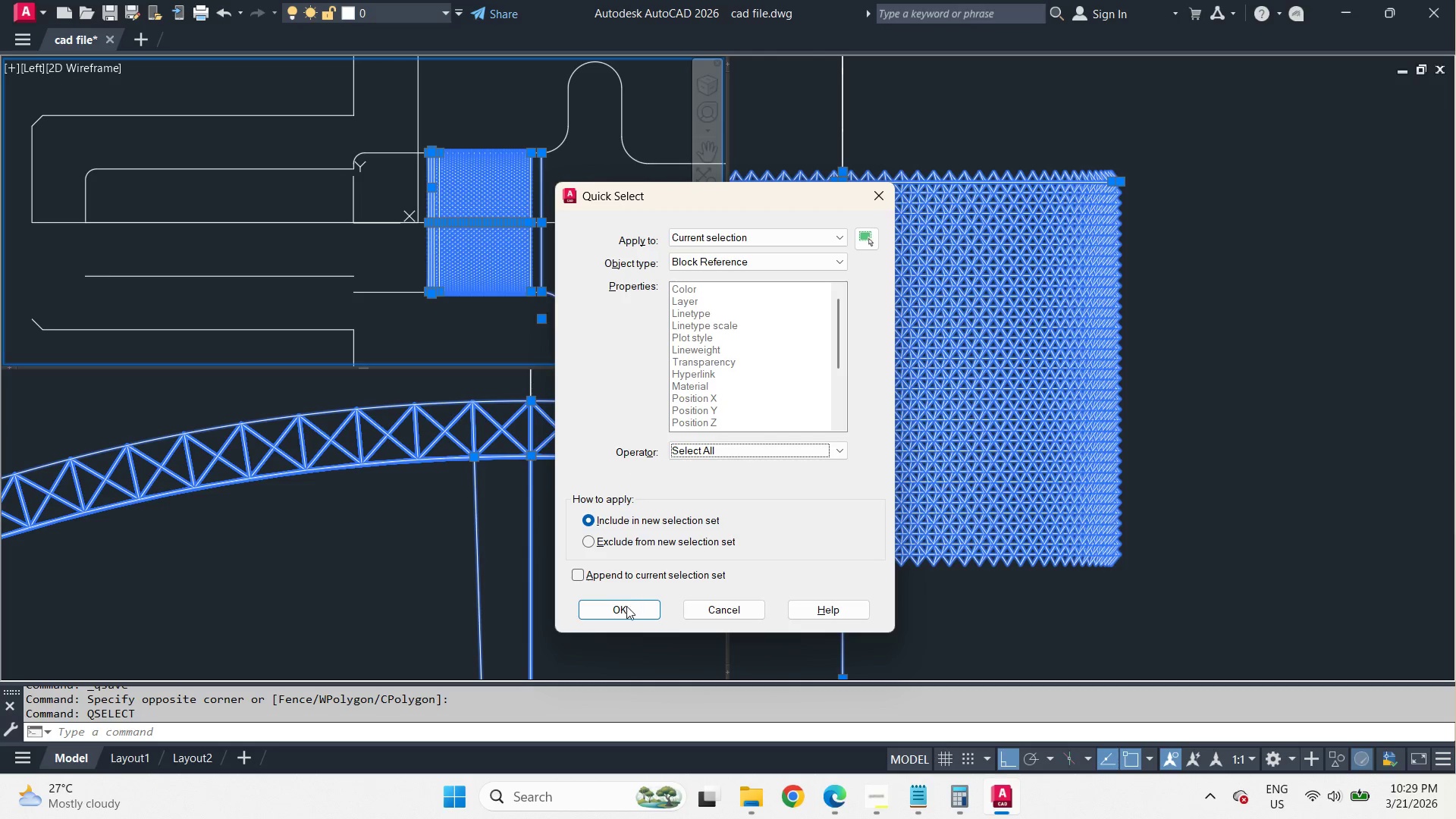 
left_click([626, 606])
 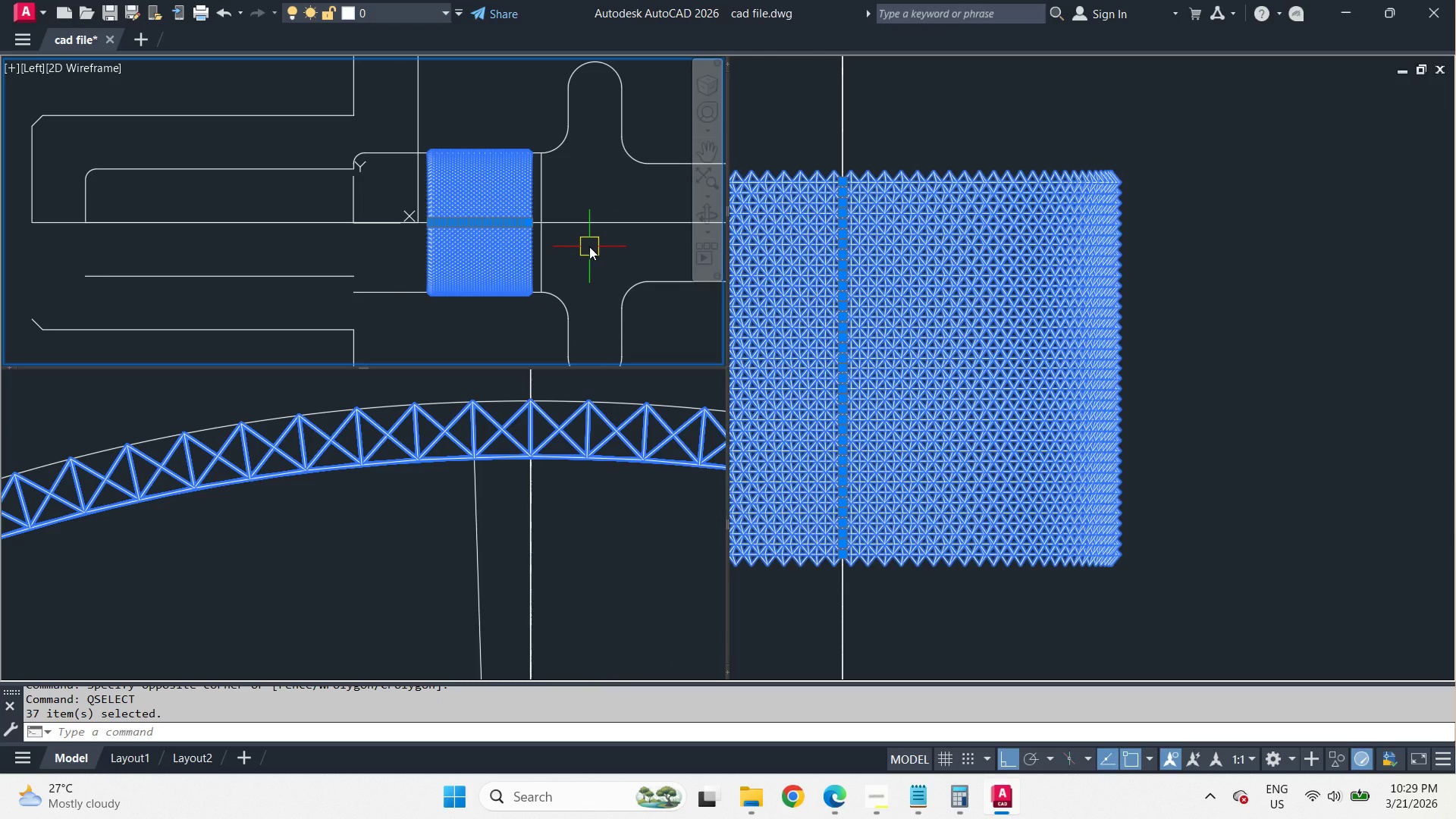 
scroll: coordinate [589, 259], scroll_direction: down, amount: 3.0
 